 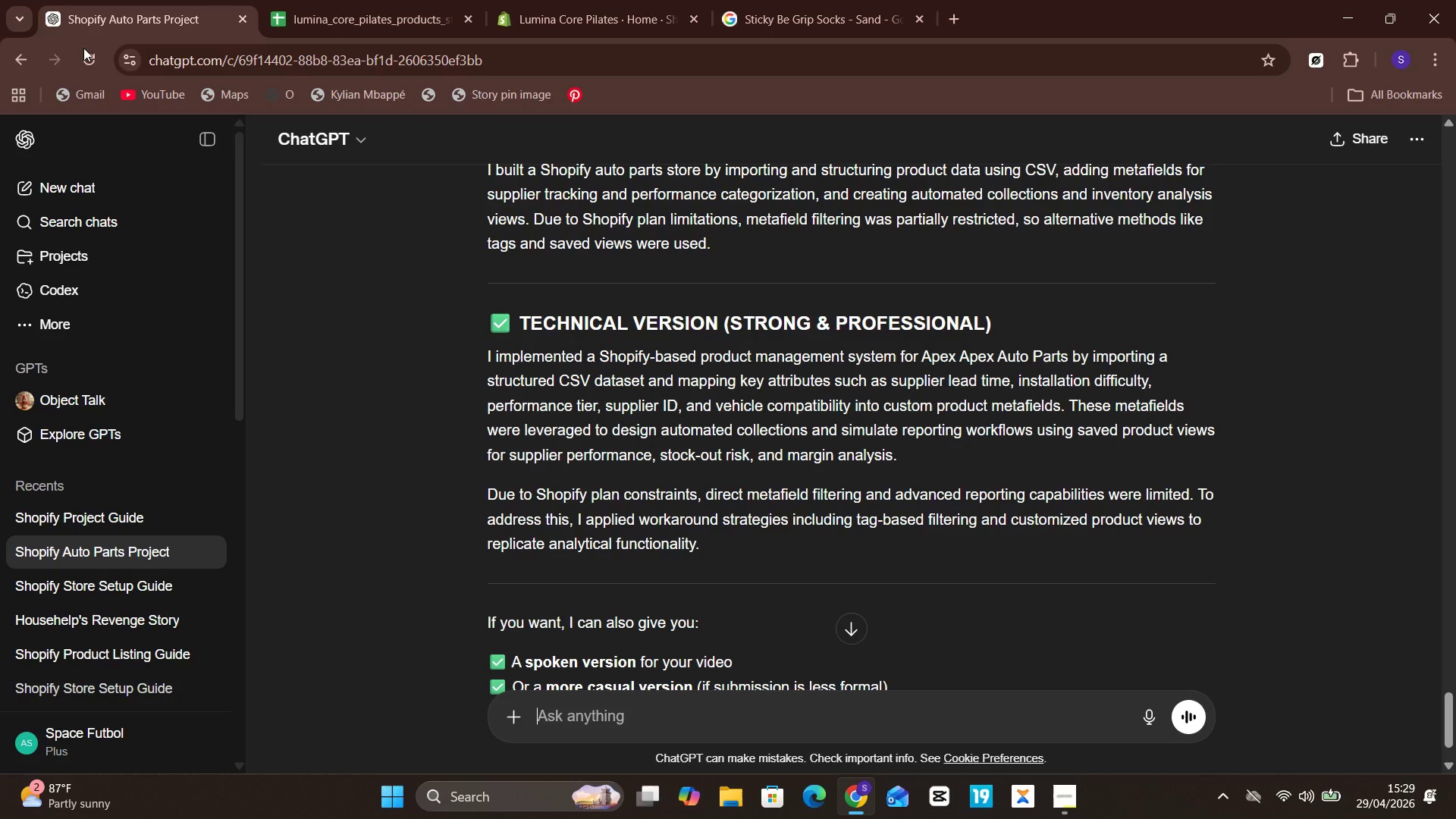 
left_click([80, 64])
 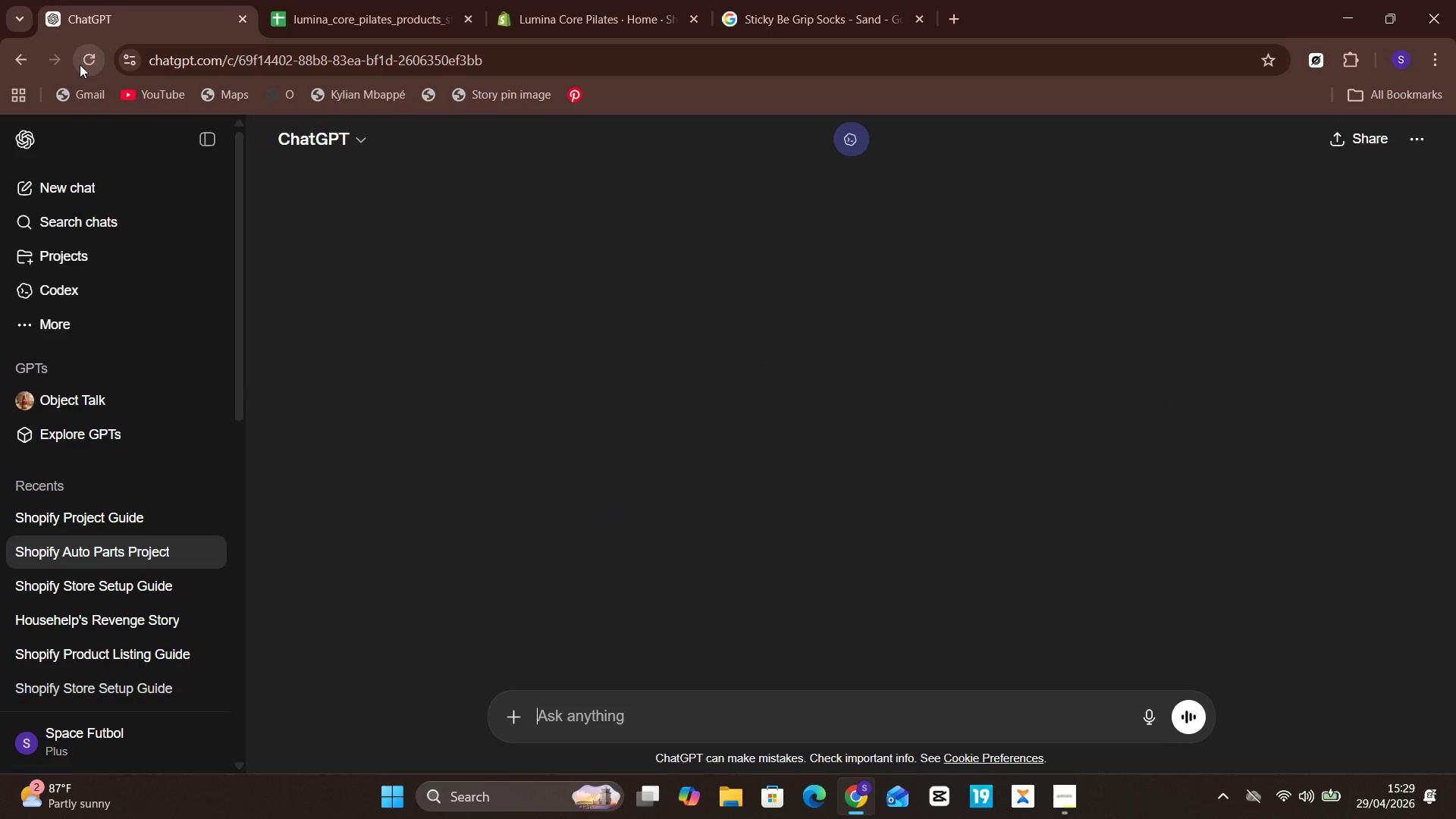 
wait(10.38)
 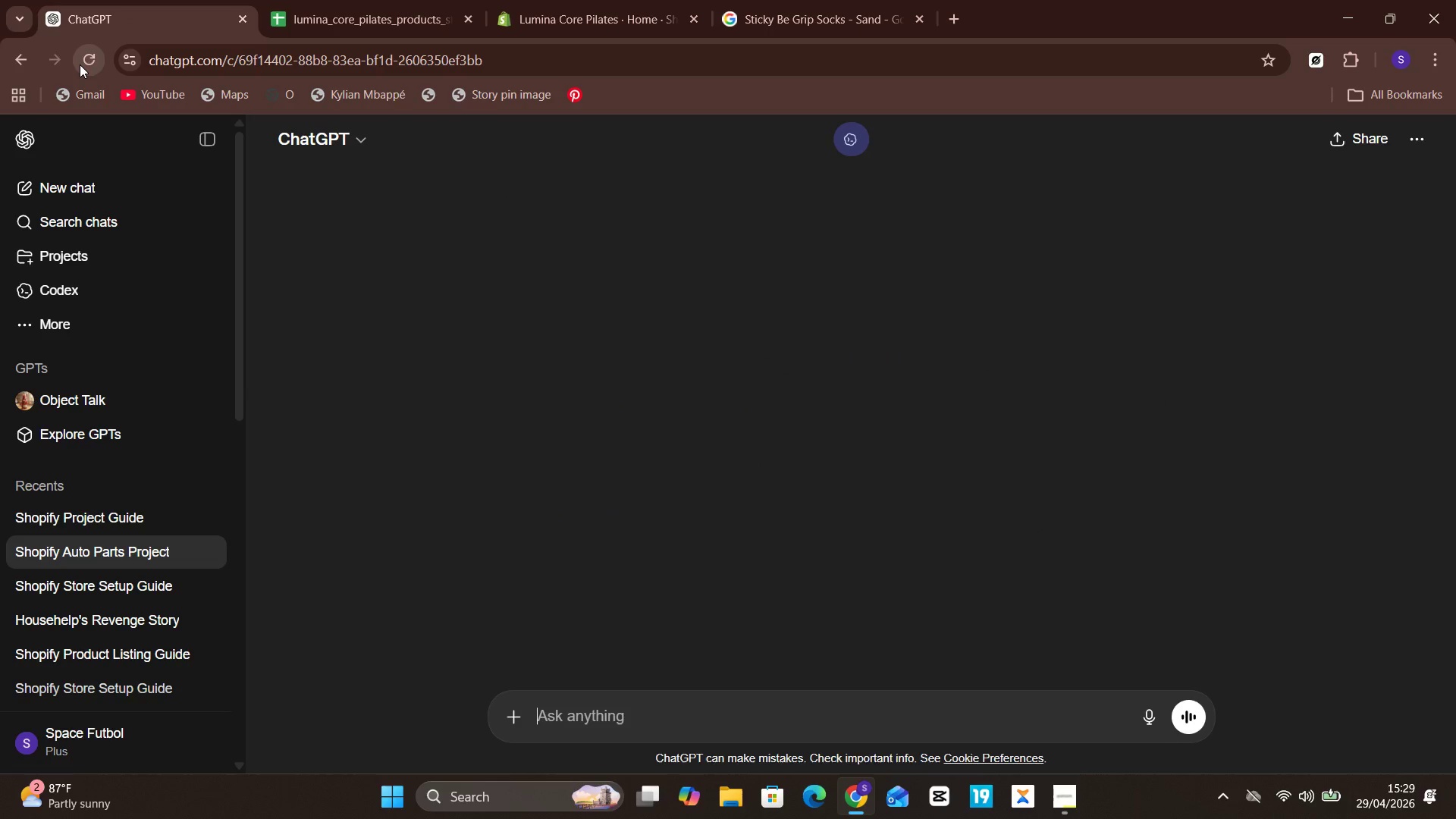 
left_click([145, 528])
 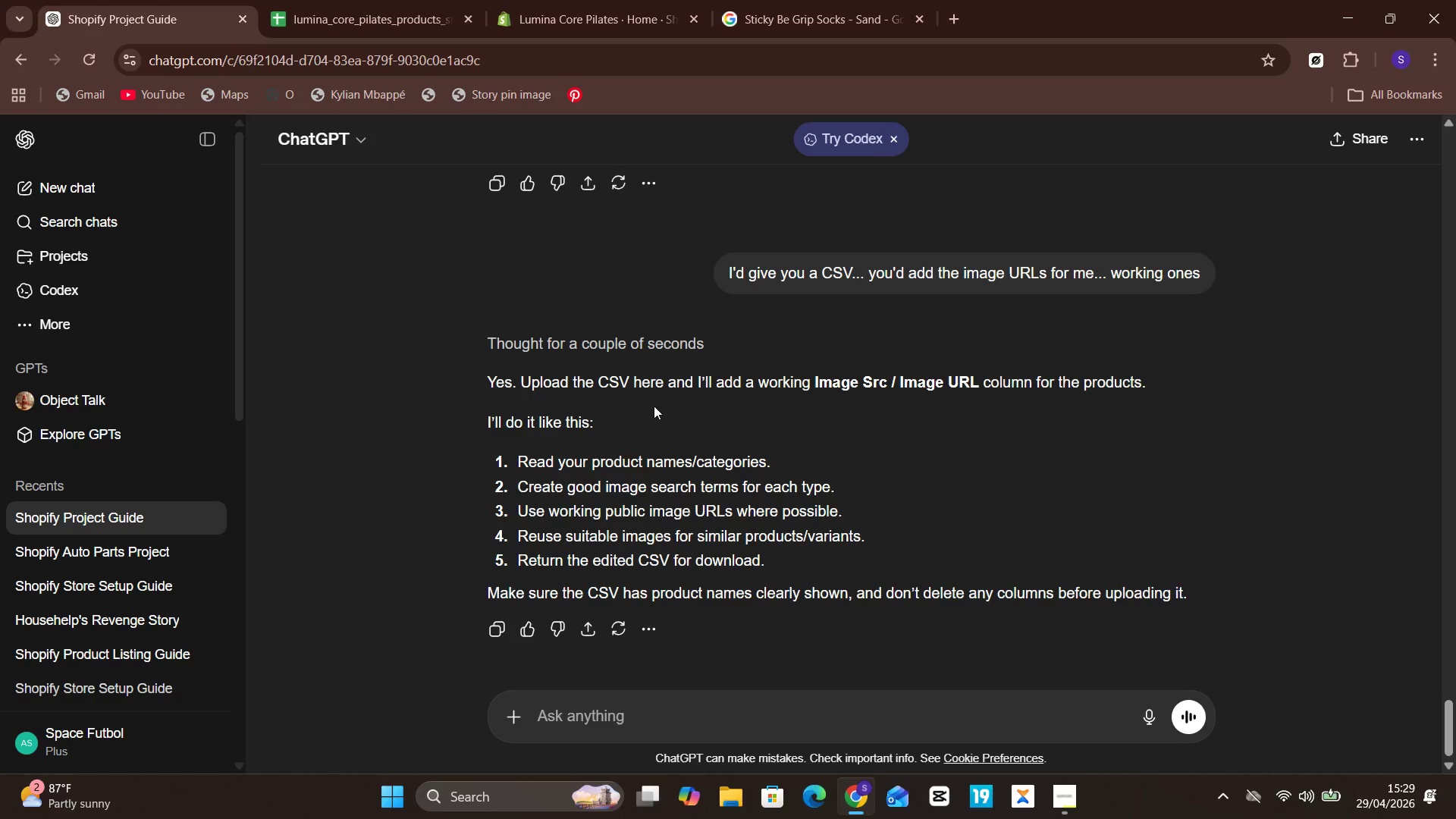 
wait(5.58)
 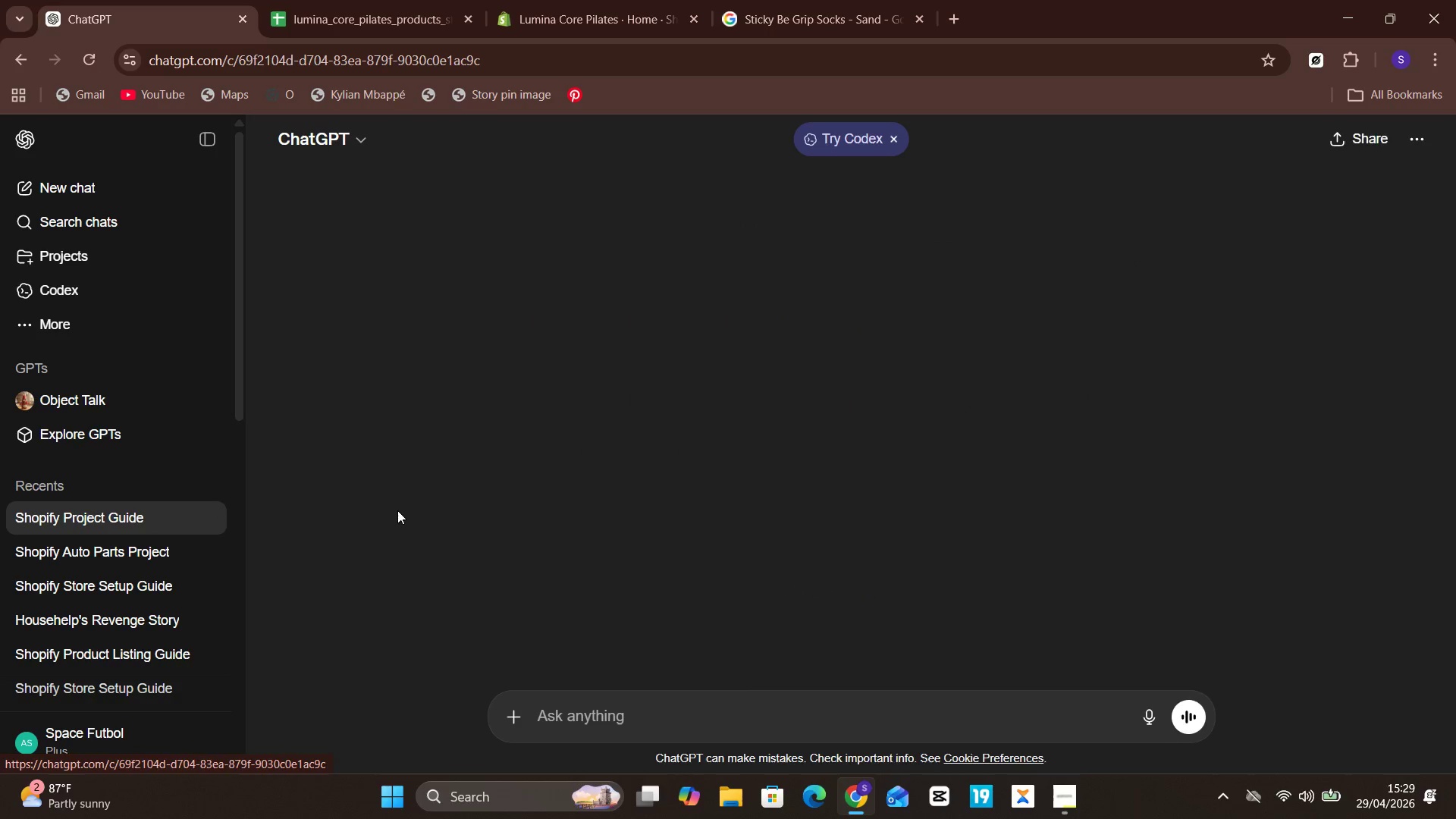 
left_click([515, 724])
 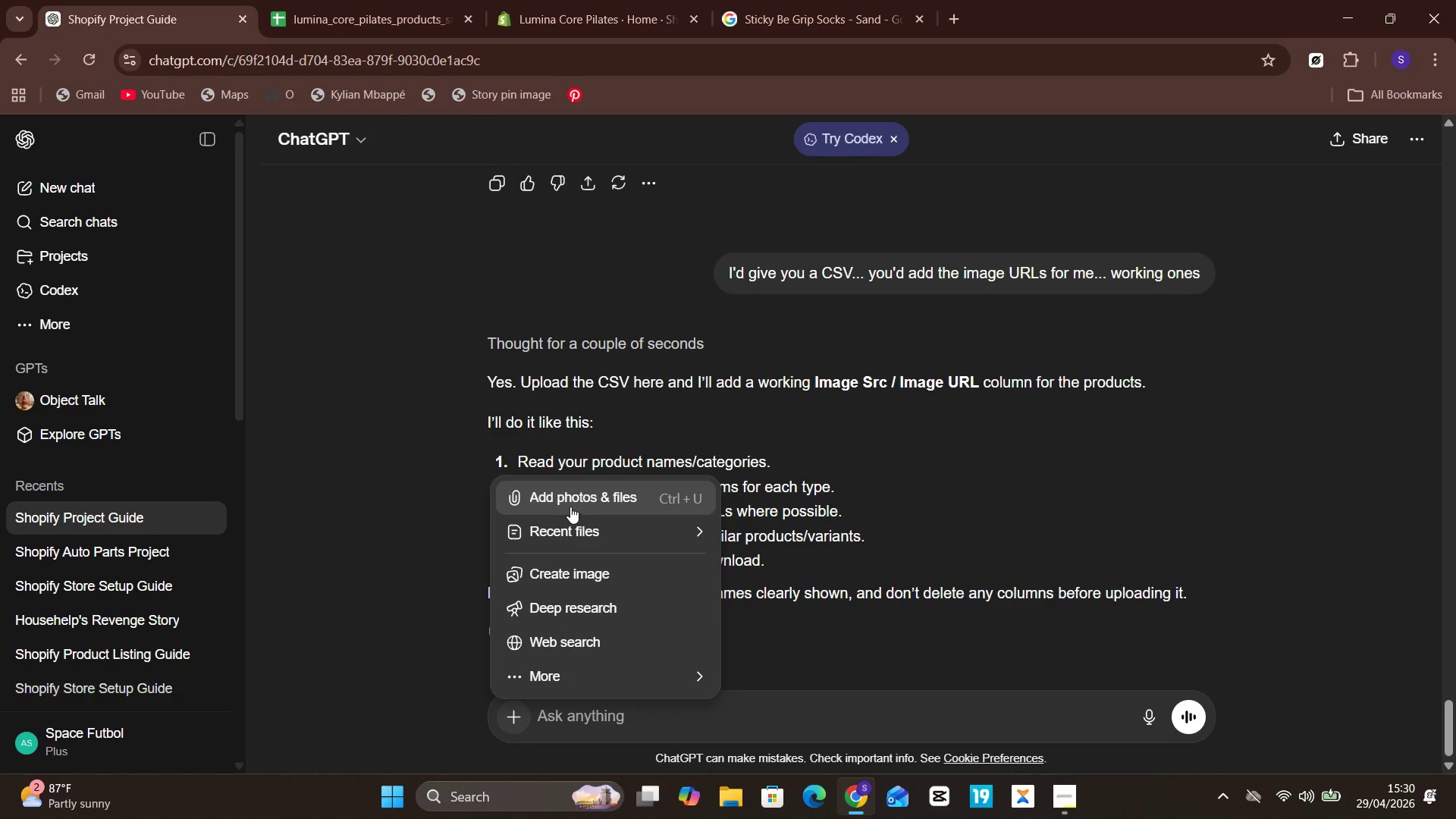 
left_click([573, 500])
 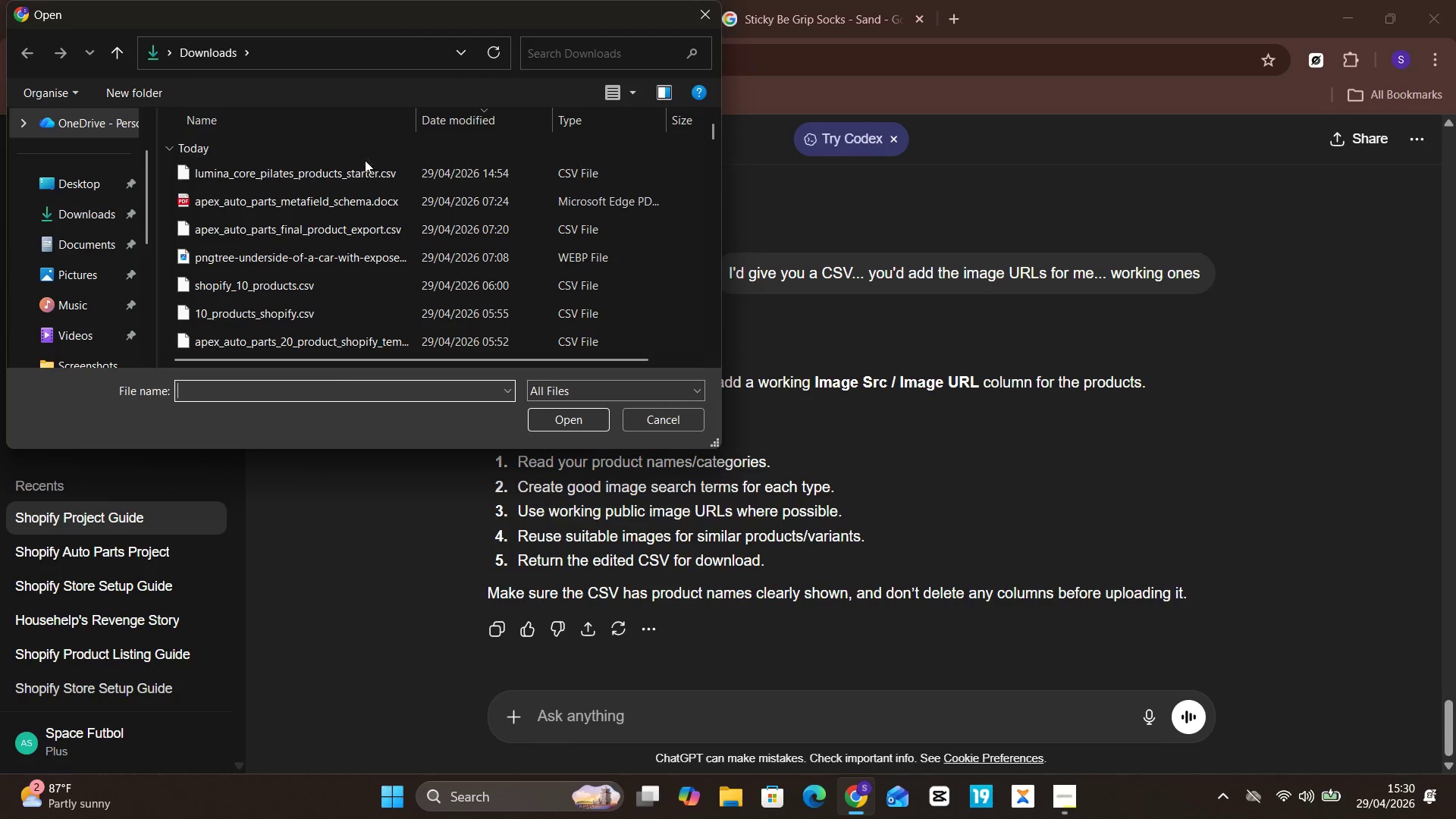 
left_click([362, 173])
 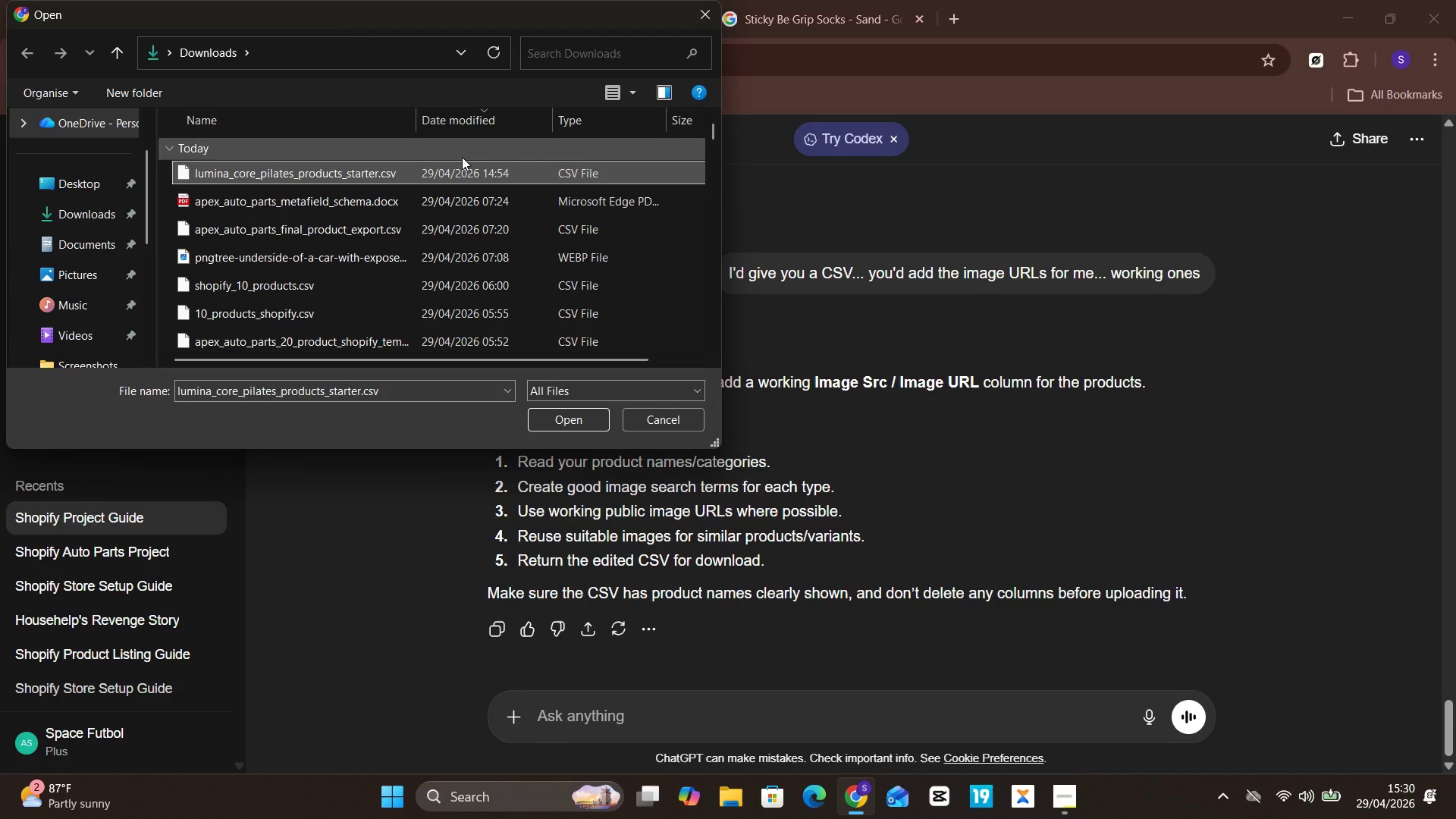 
scroll: coordinate [456, 220], scroll_direction: up, amount: 31.0
 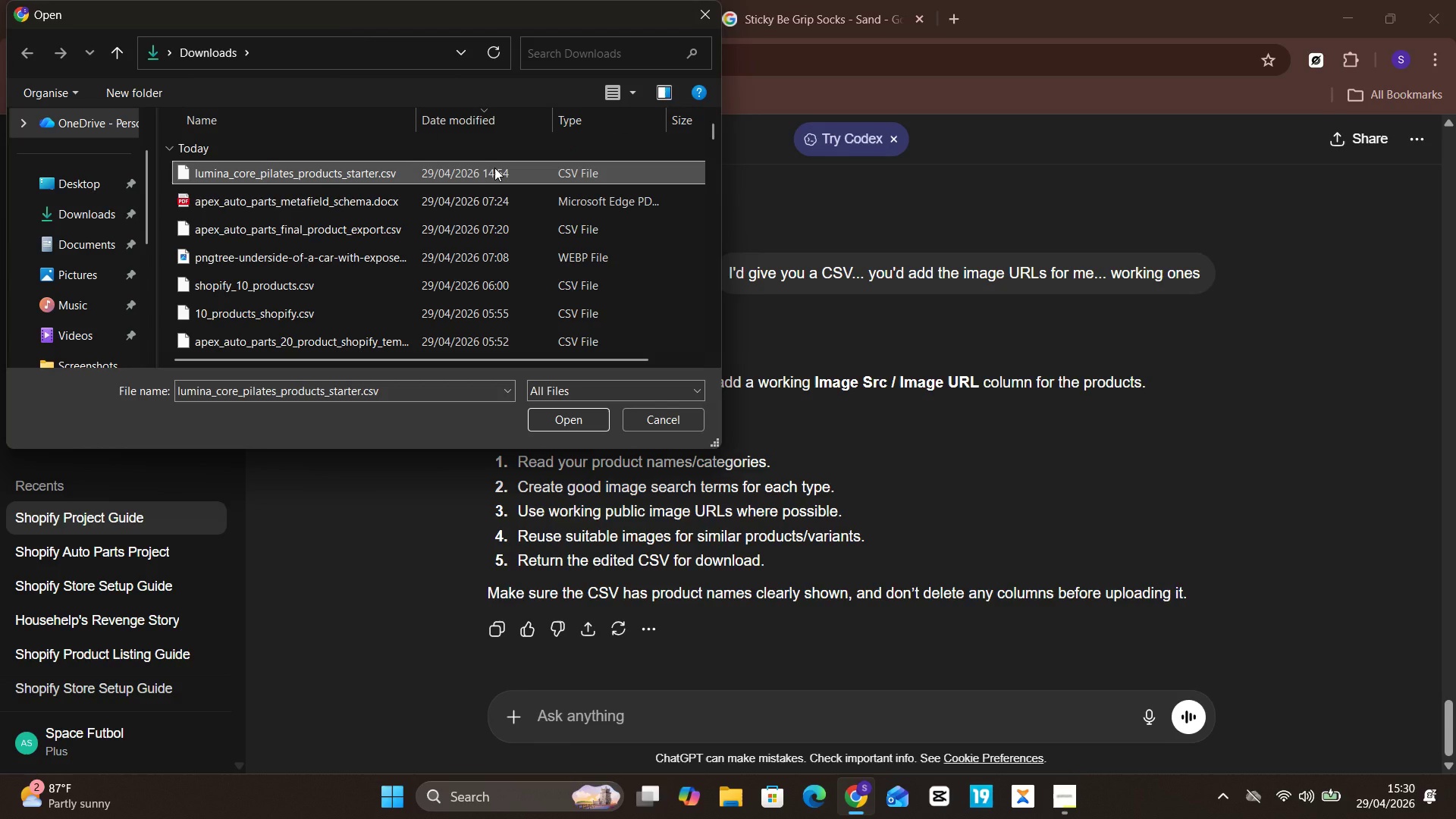 
double_click([494, 168])
 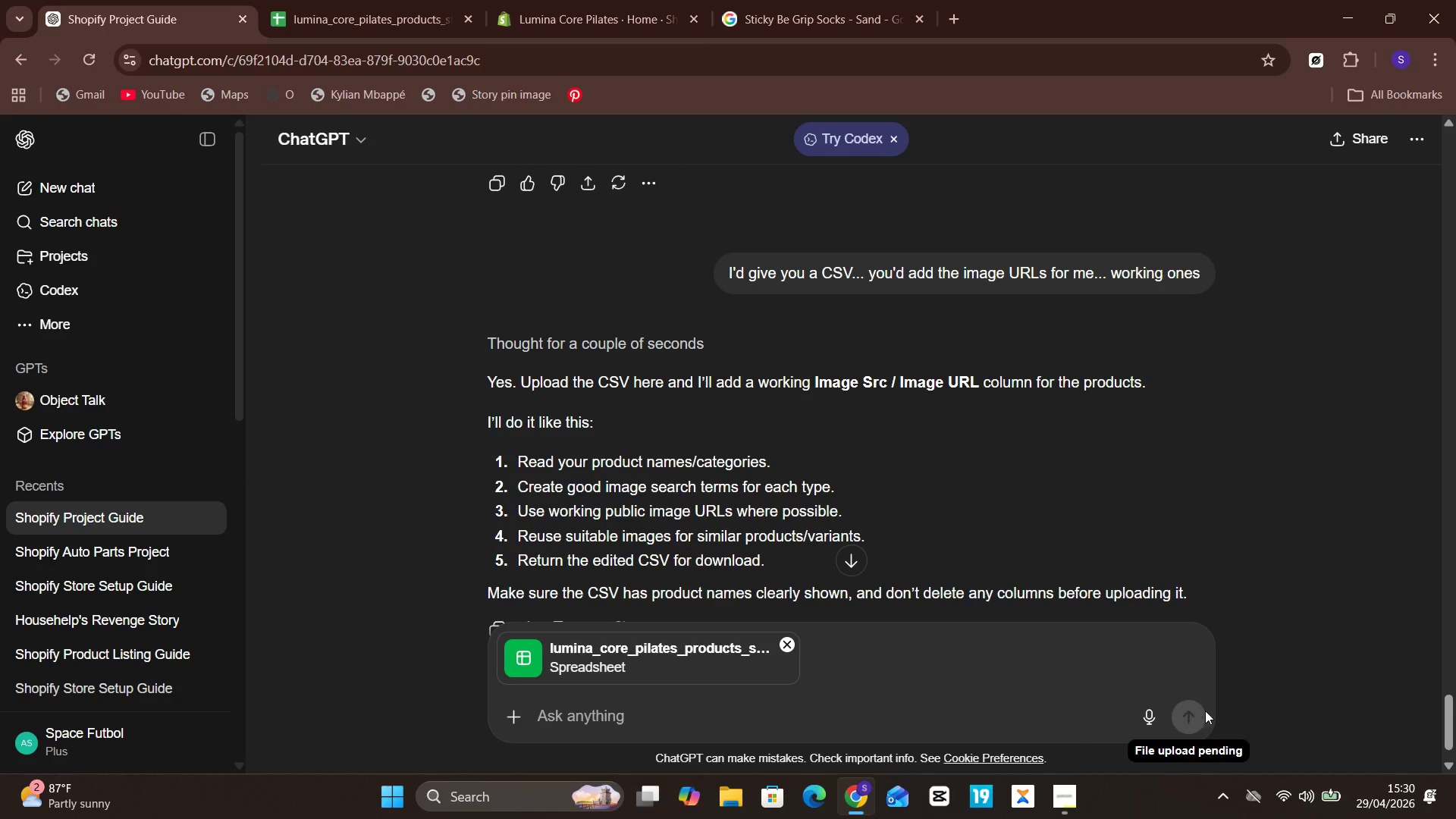 
left_click([1190, 723])
 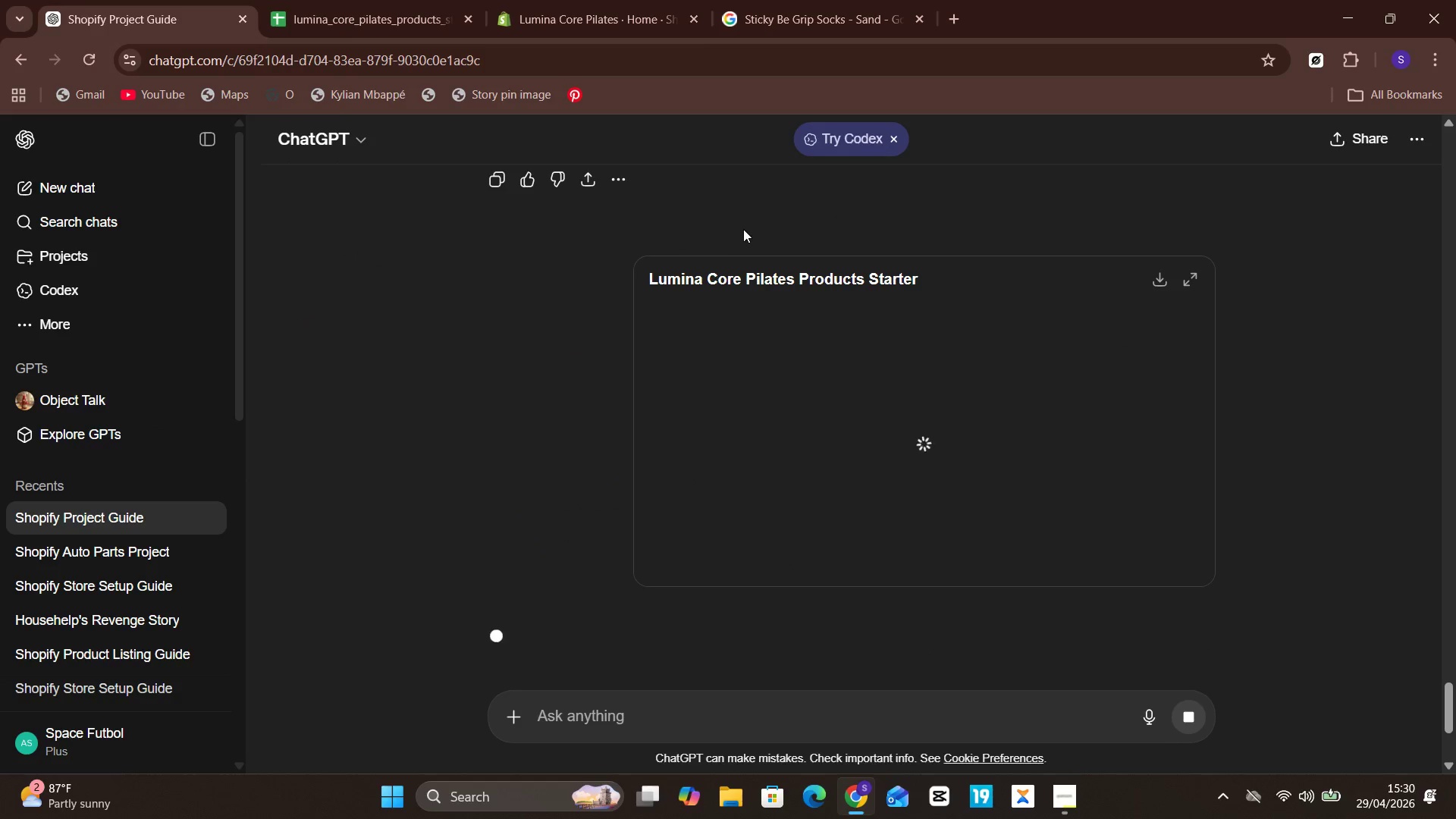 
left_click([761, 0])
 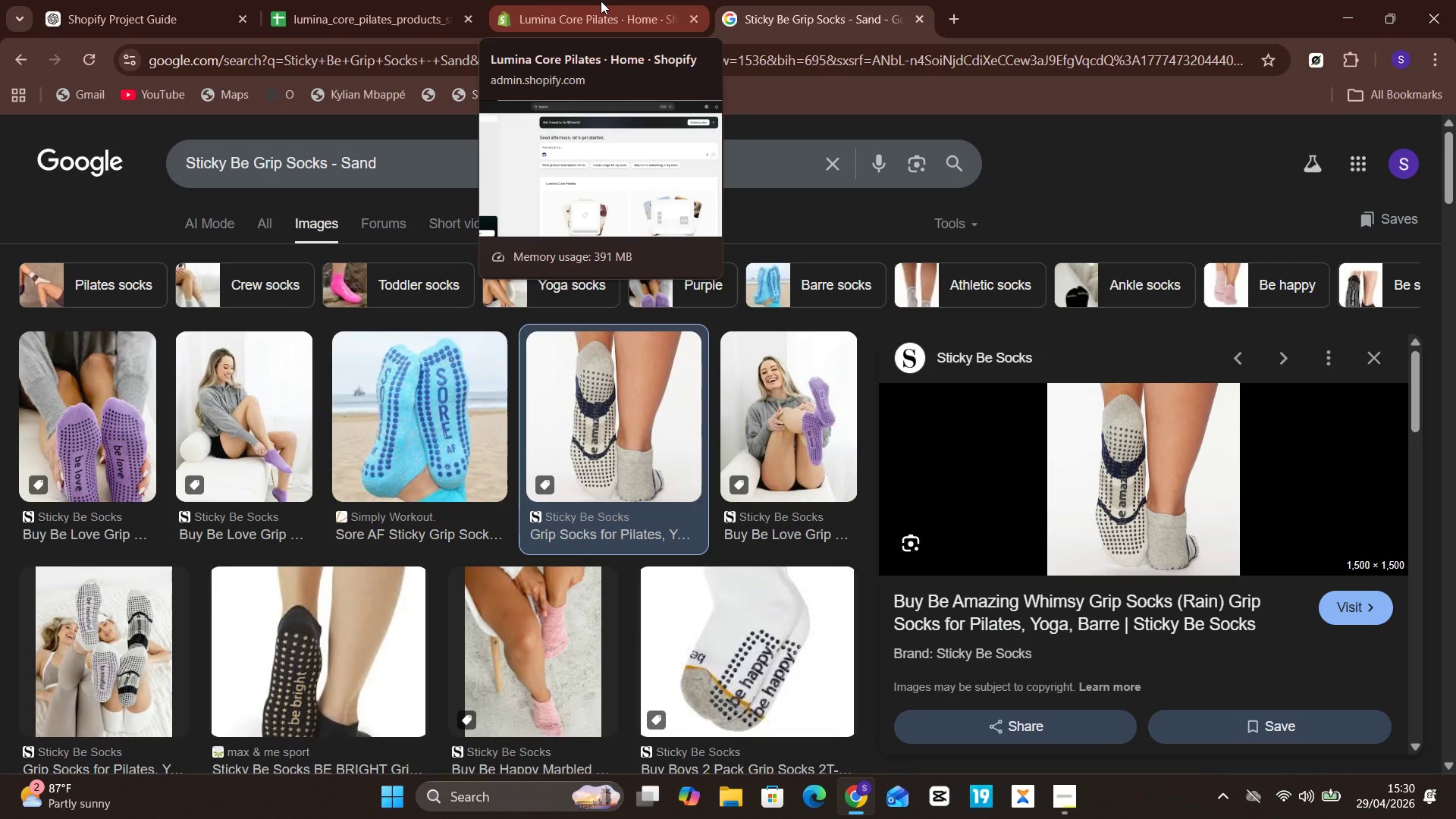 
wait(42.2)
 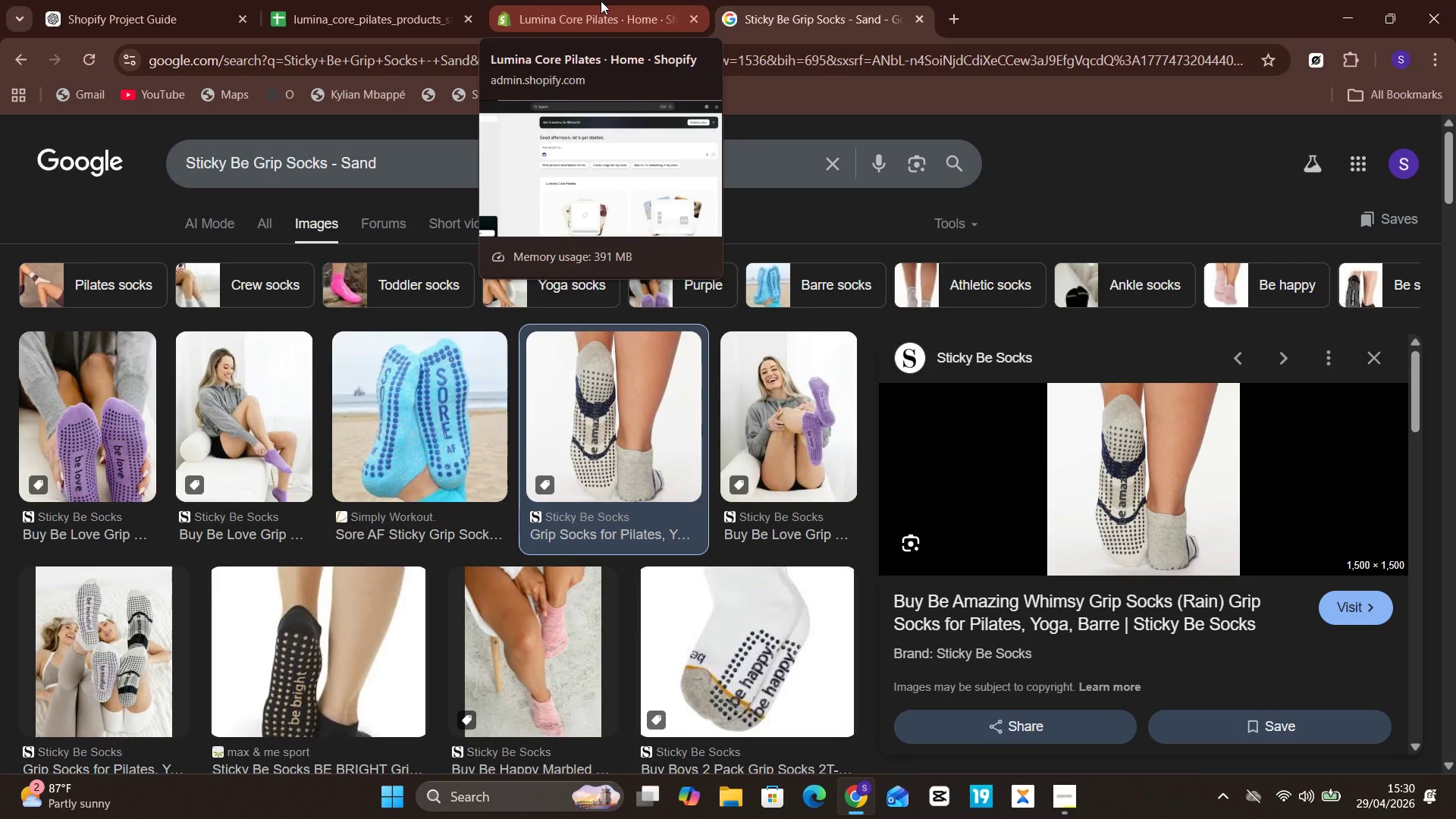 
left_click([82, 18])
 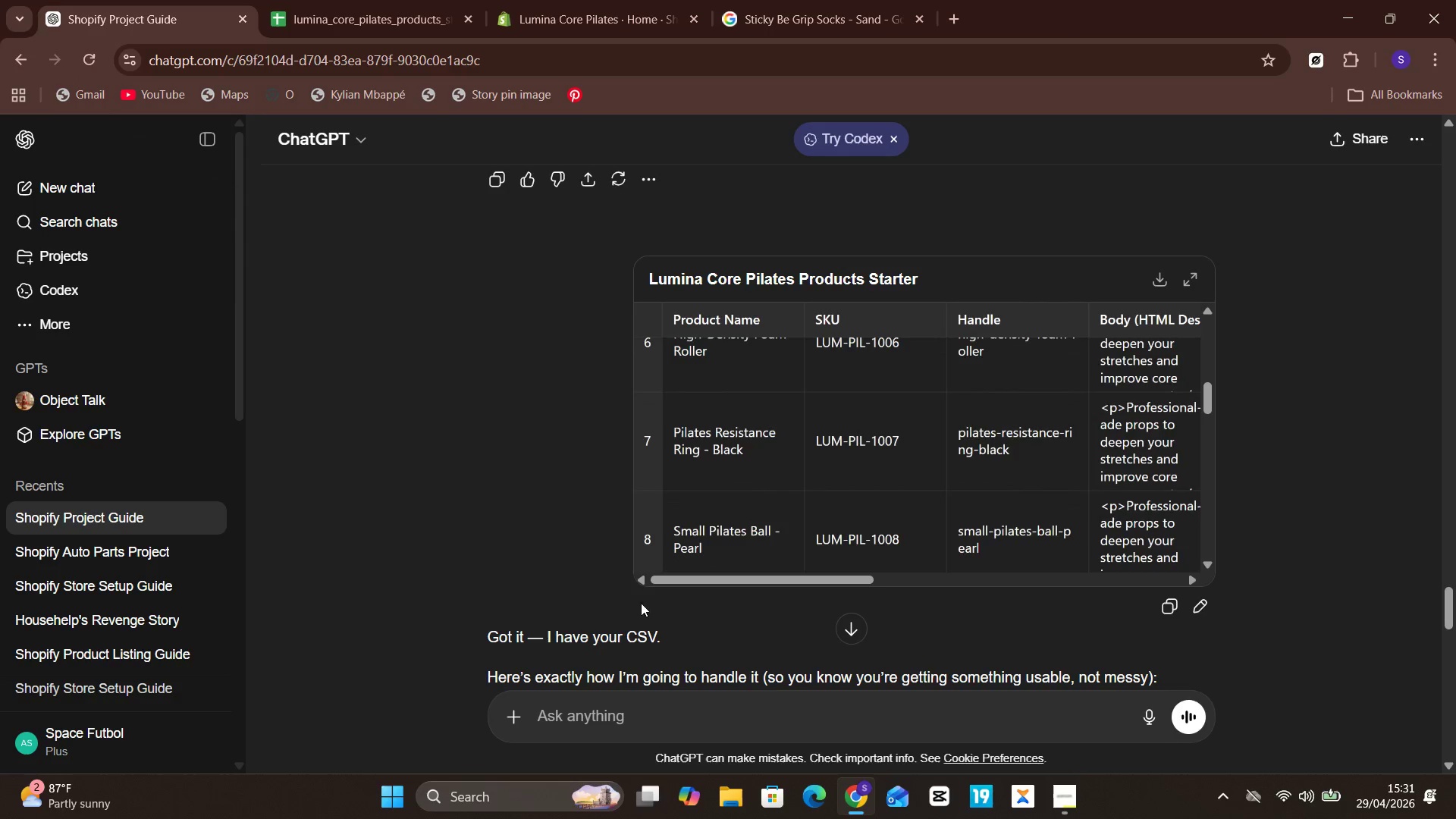 
mouse_move([613, 605])
 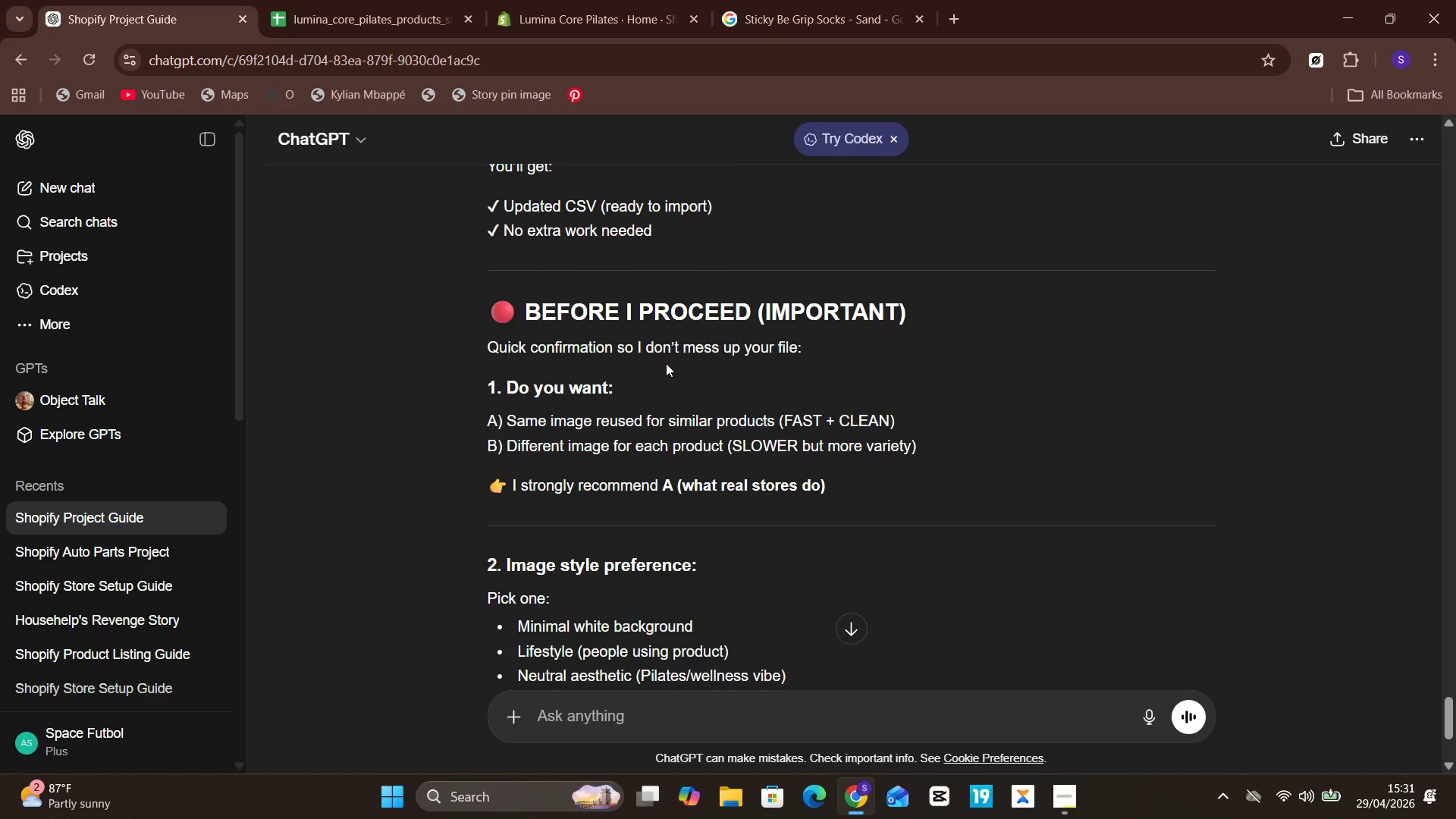 
wait(11.08)
 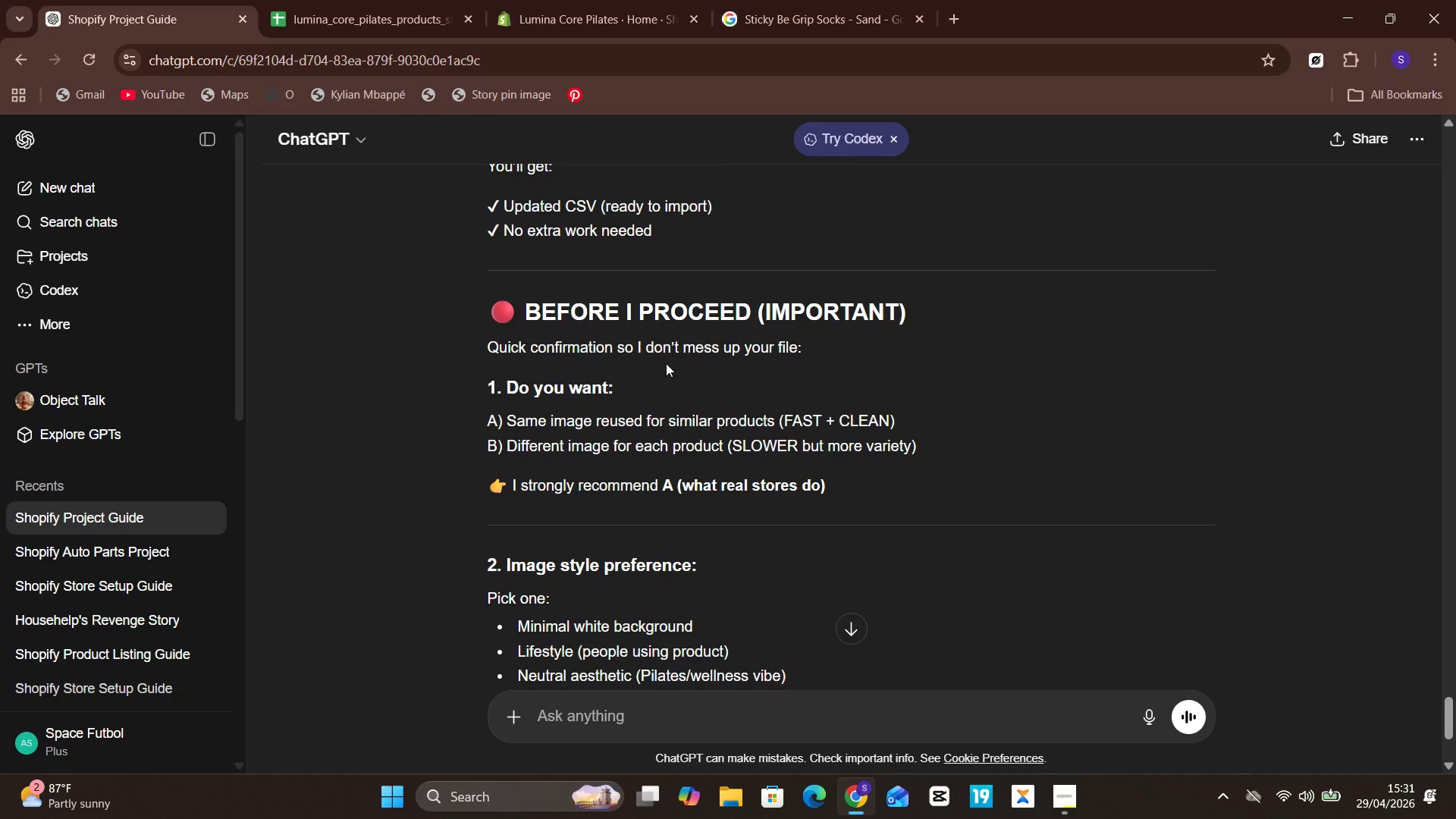 
left_click([491, 442])
 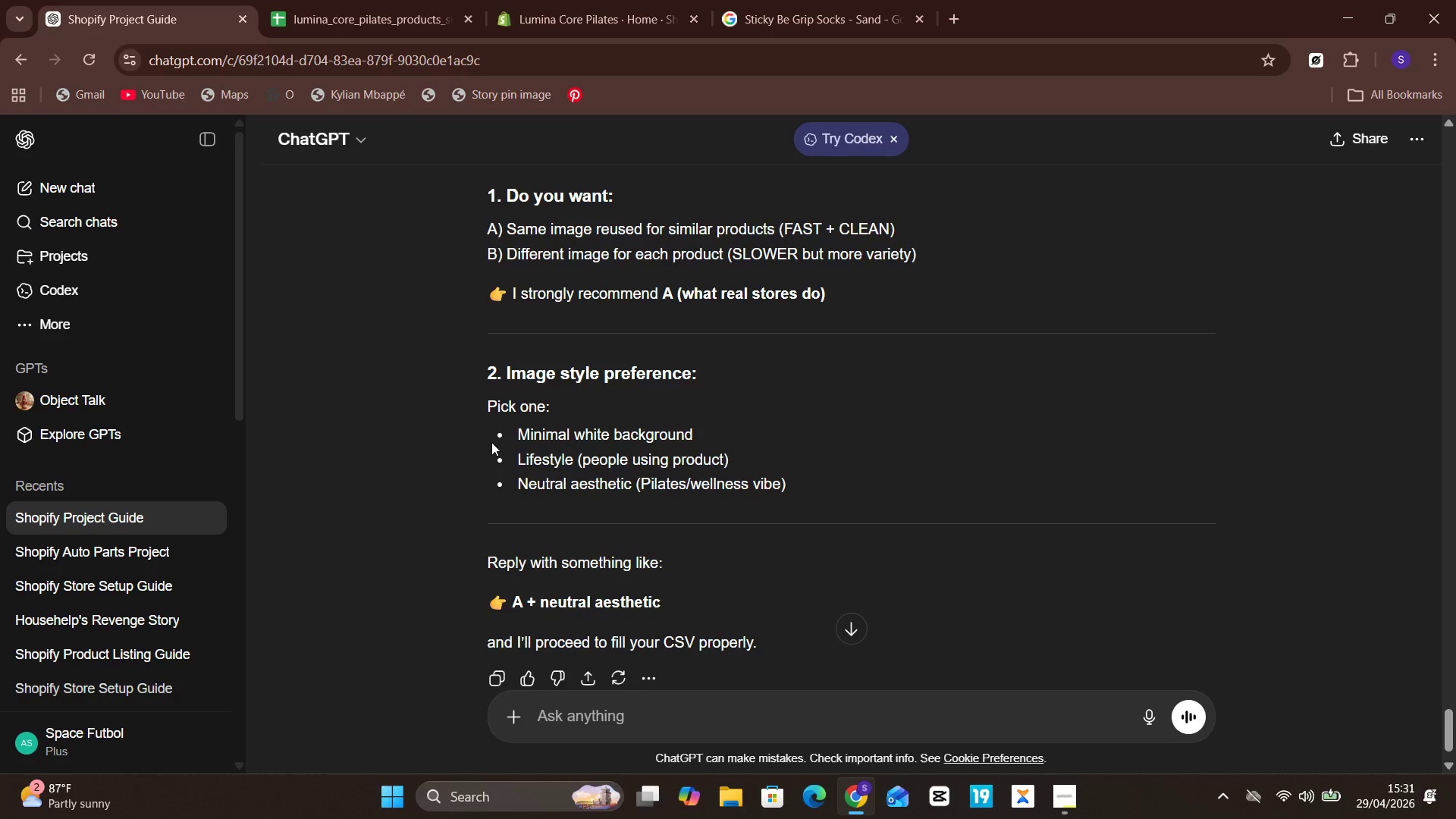 
mouse_move([559, 689])
 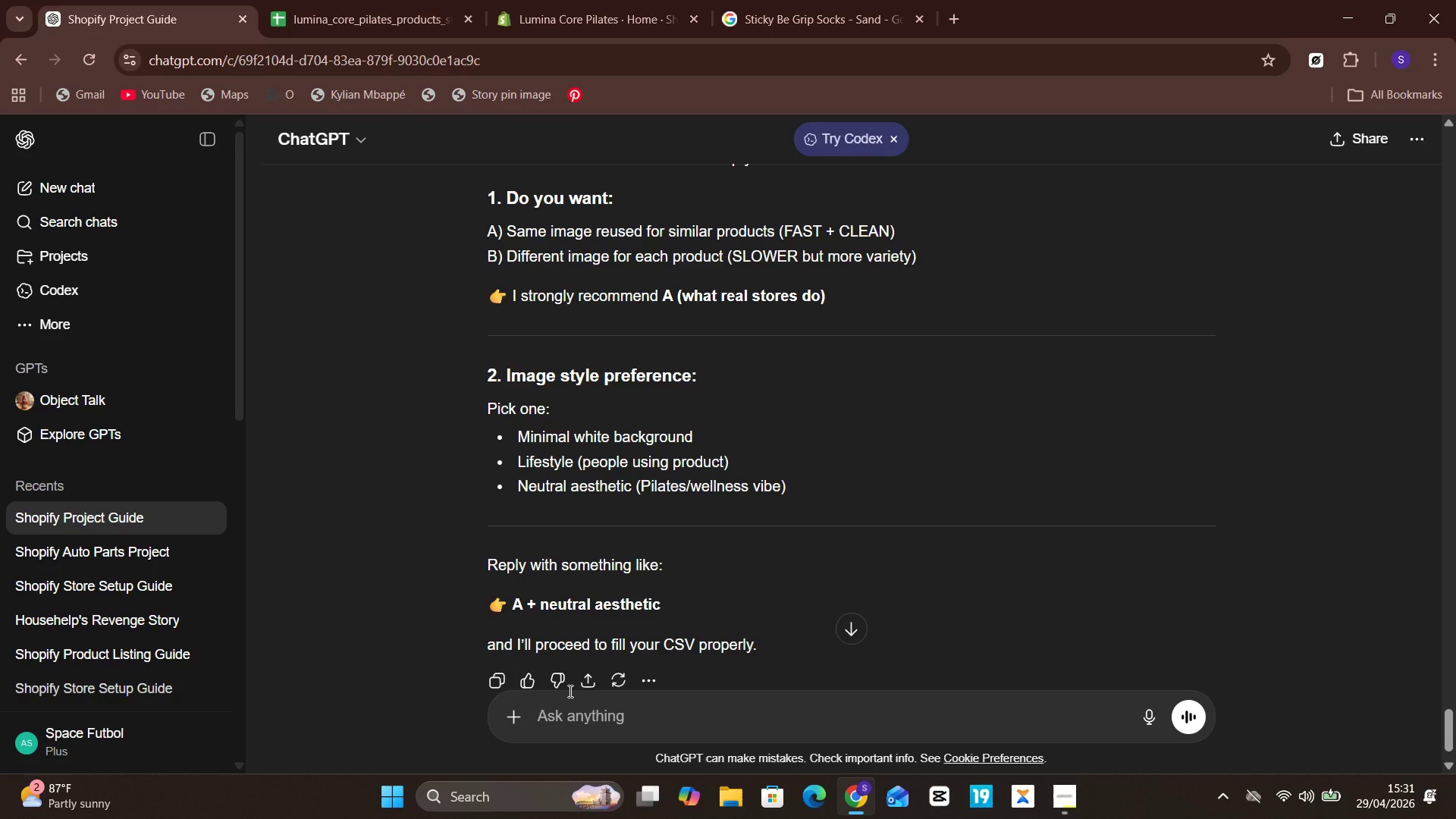 
left_click([569, 696])
 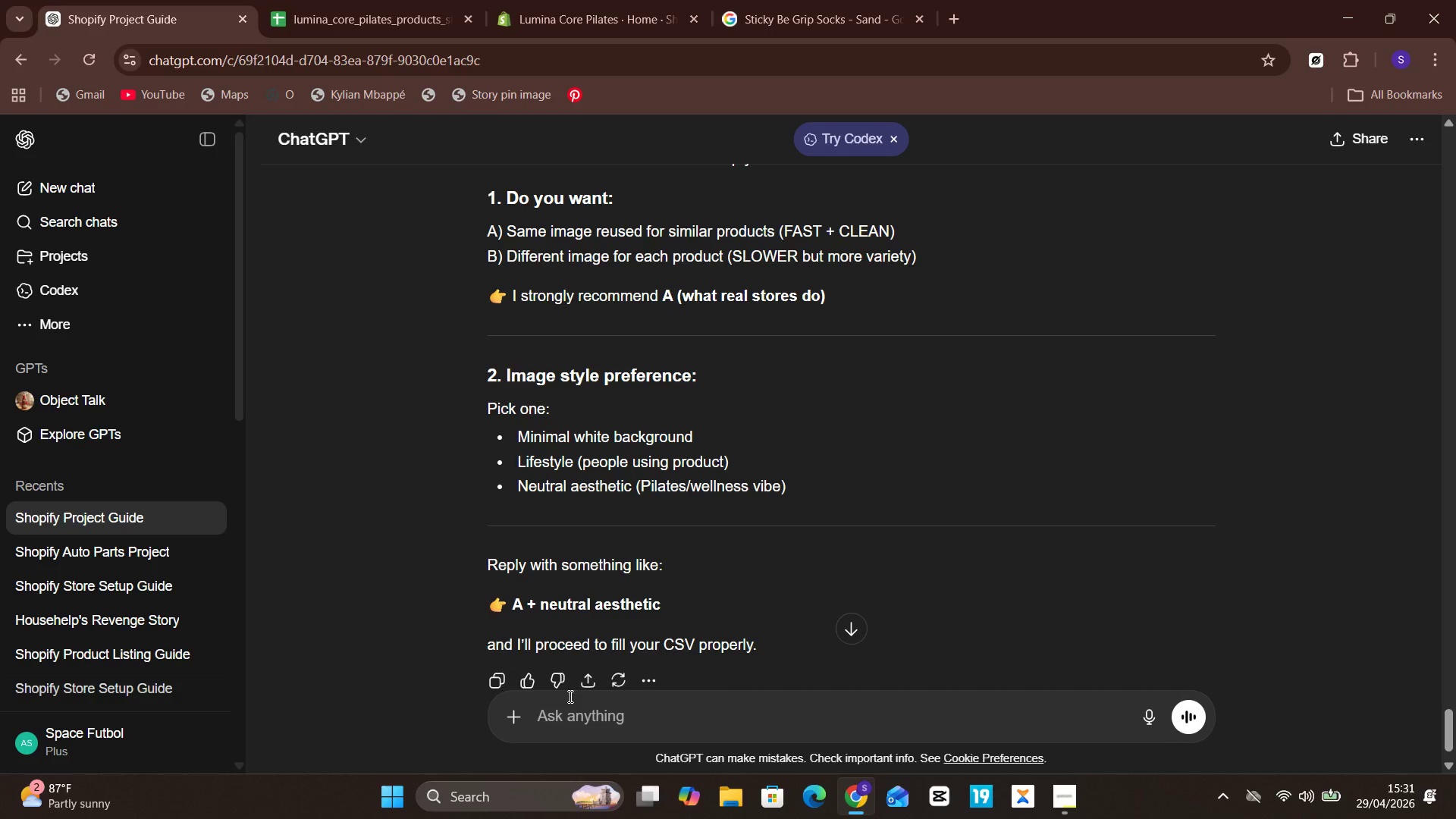 
key(CapsLock)
 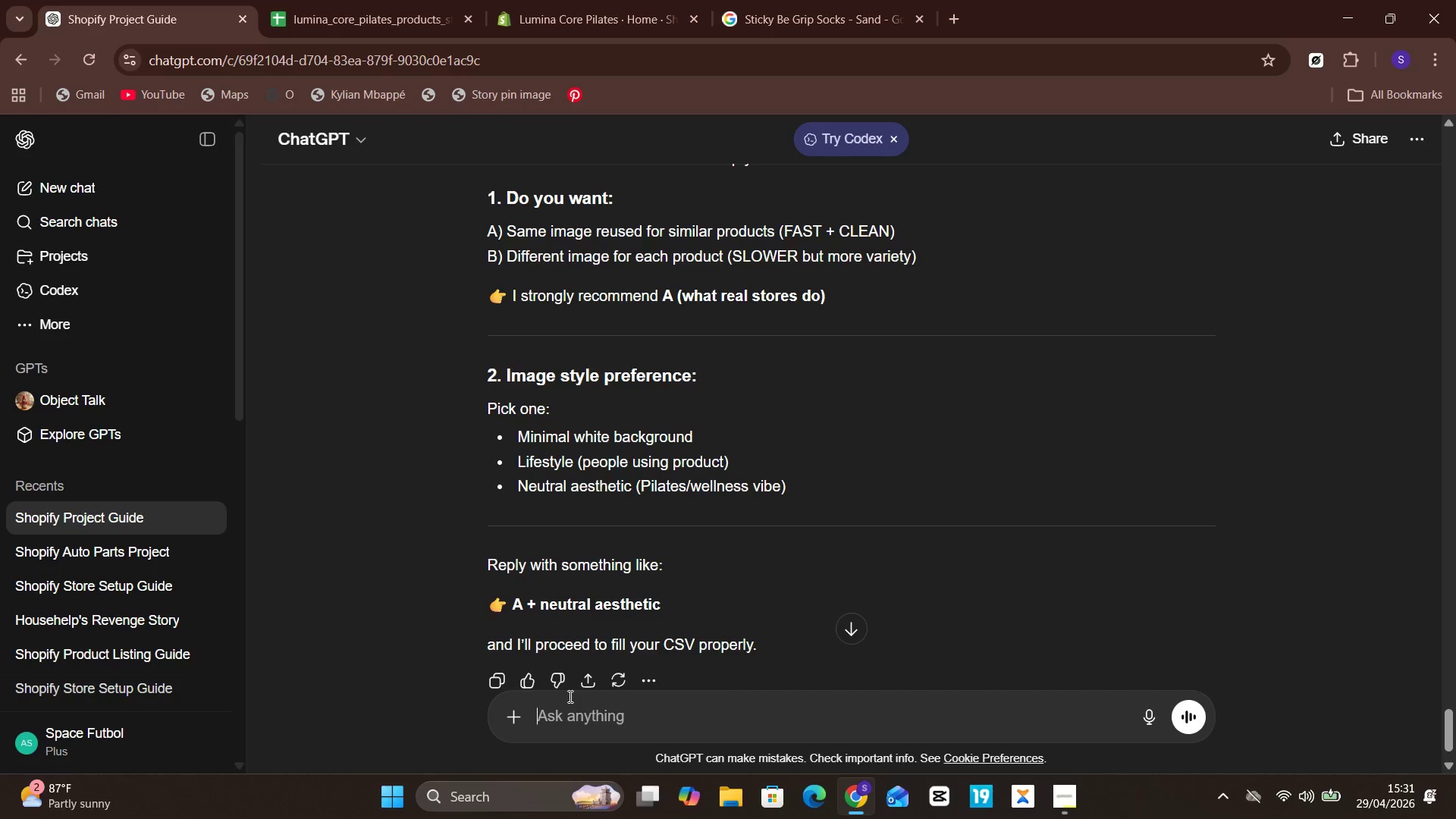 
key(B)
 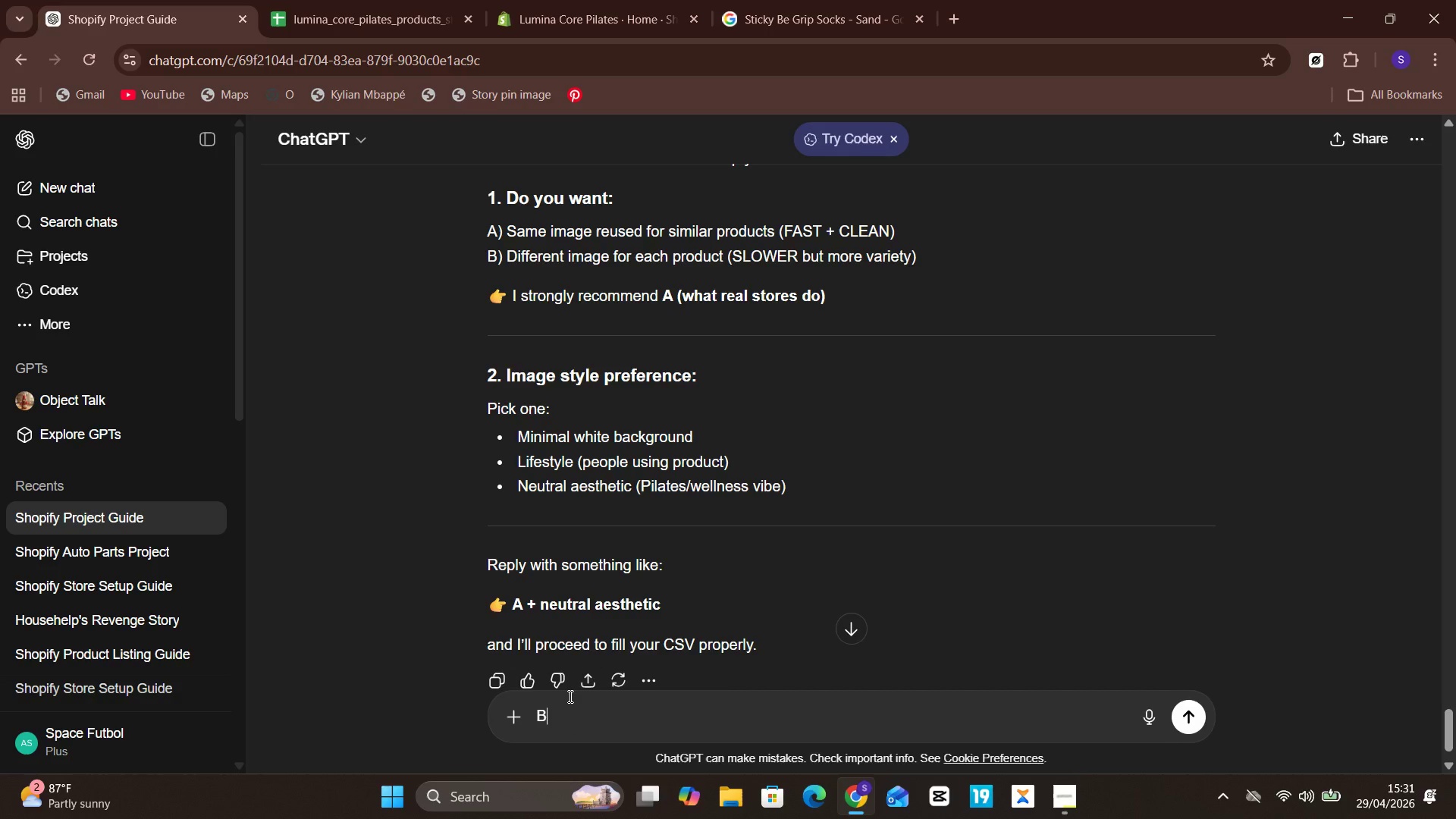 
key(CapsLock)
 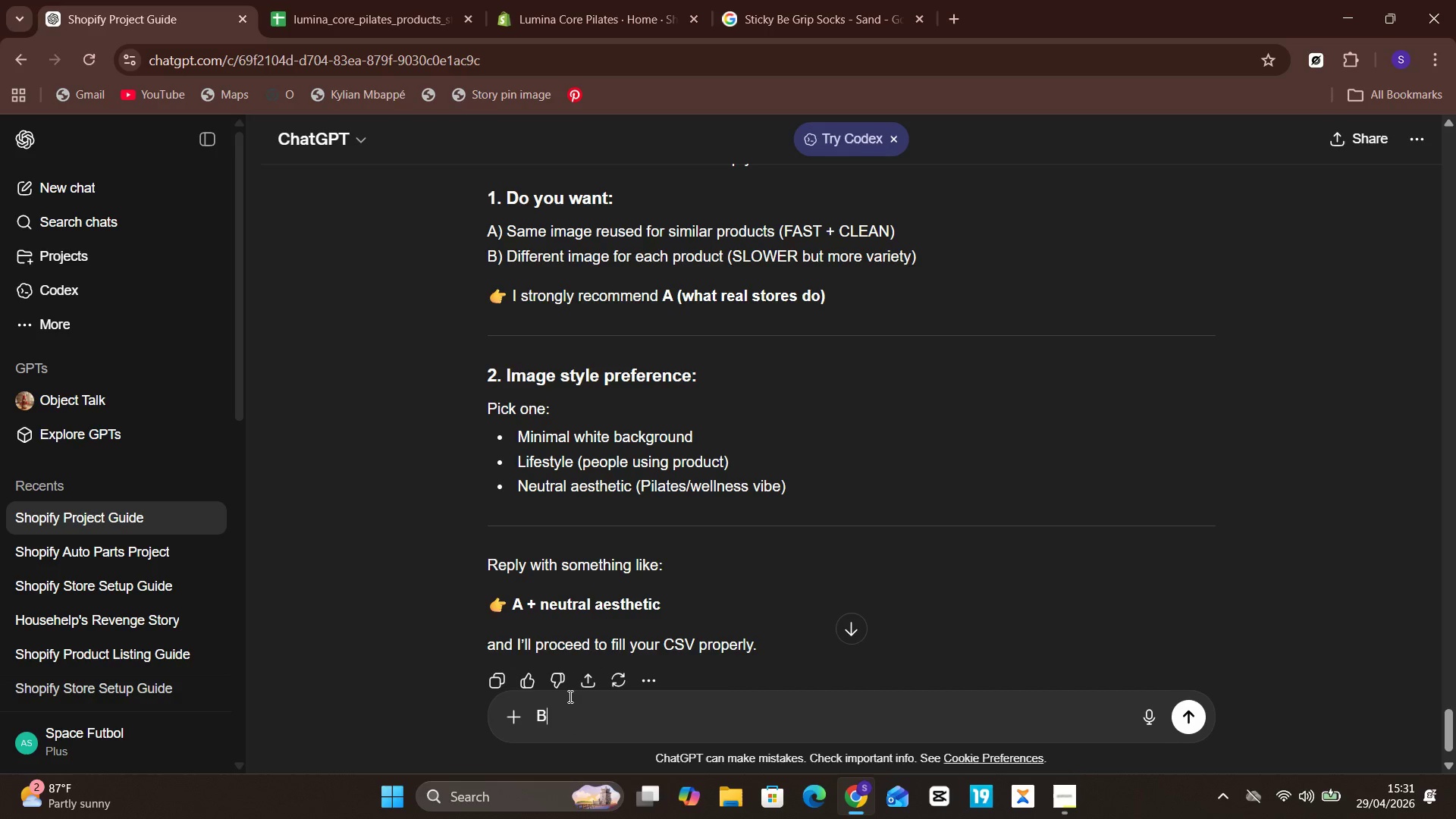 
key(Space)
 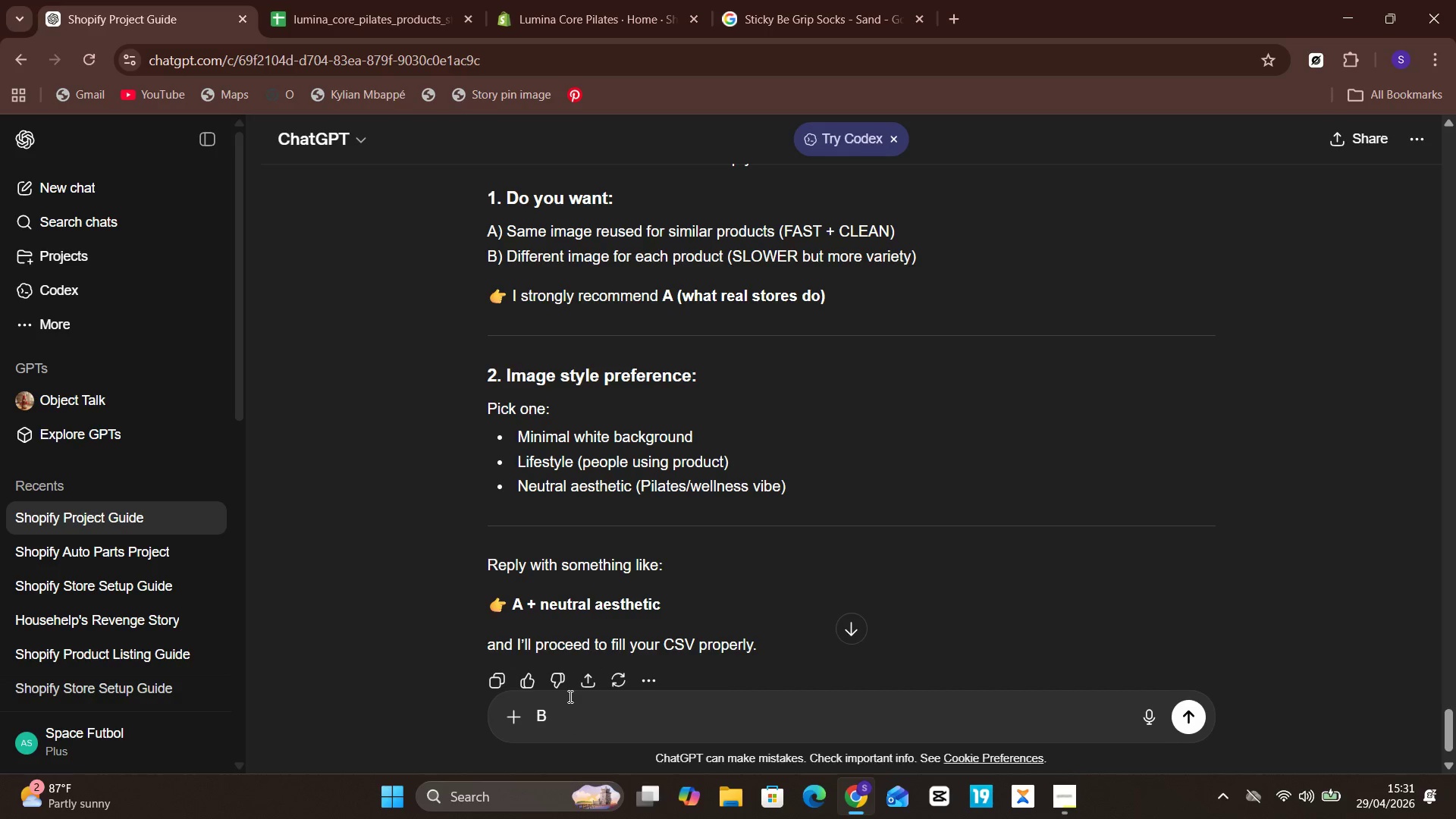 
key(Shift+Equal)
 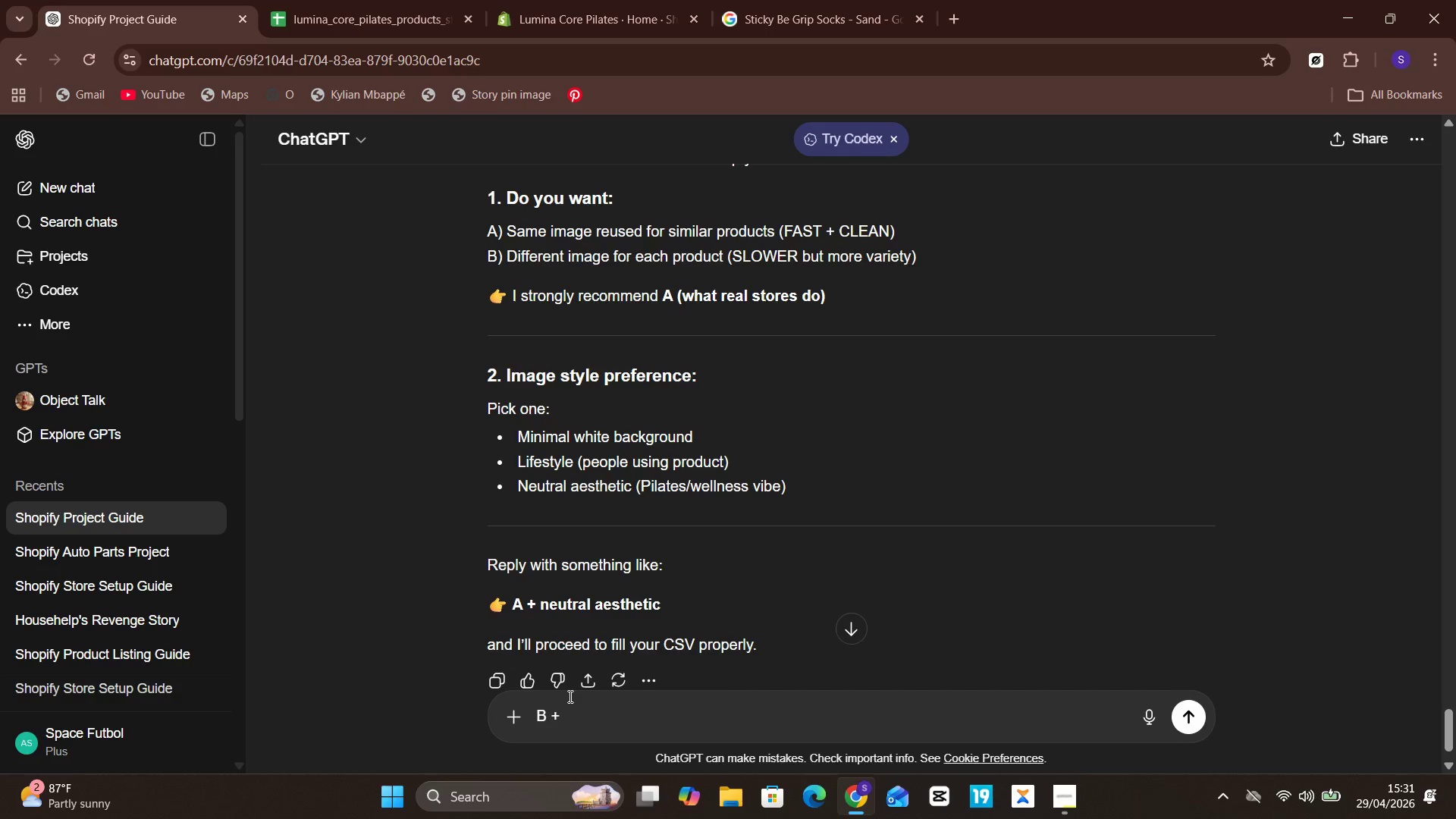 
key(Space)
 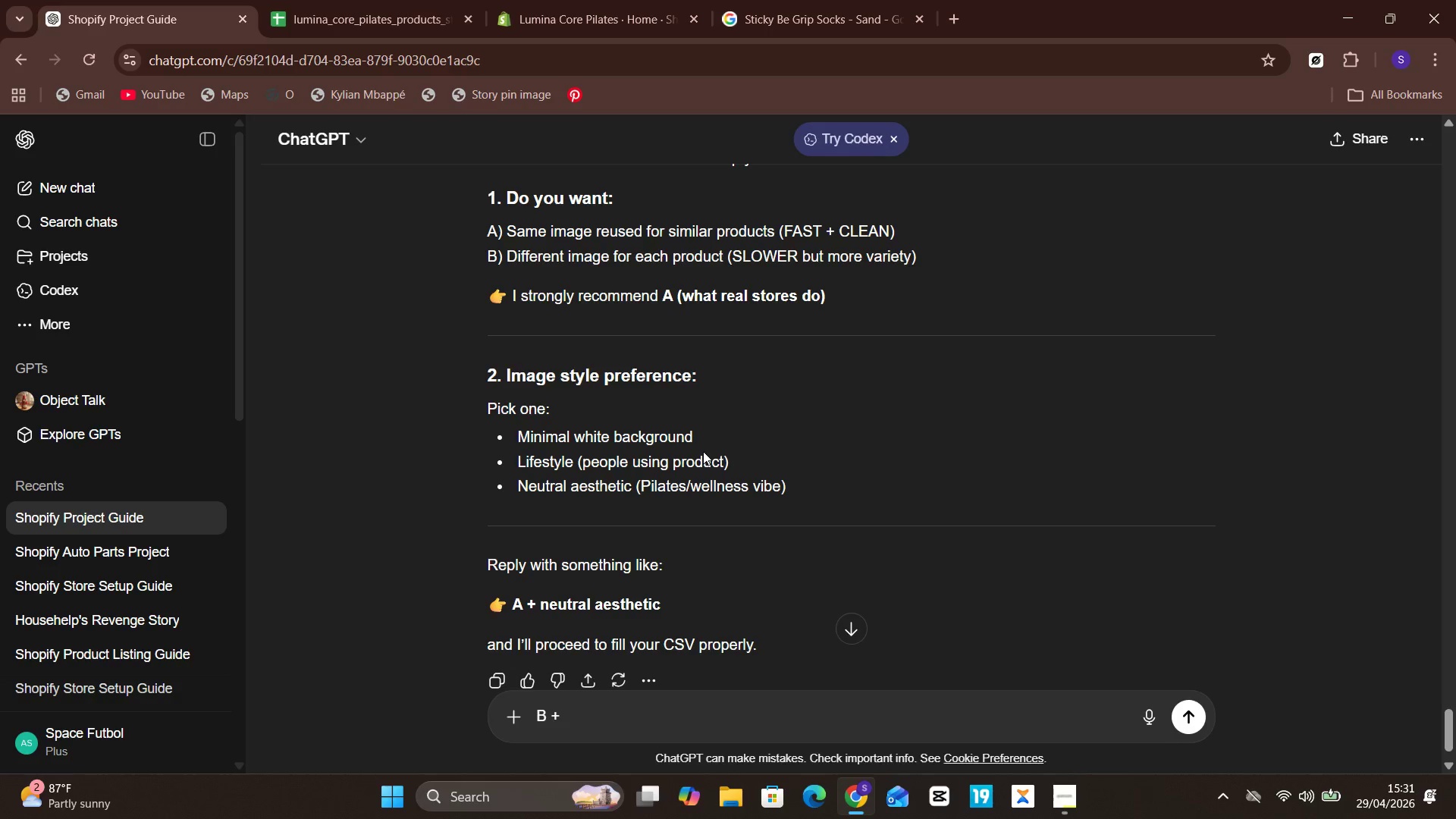 
left_click_drag(start_coordinate=[705, 441], to_coordinate=[510, 444])
 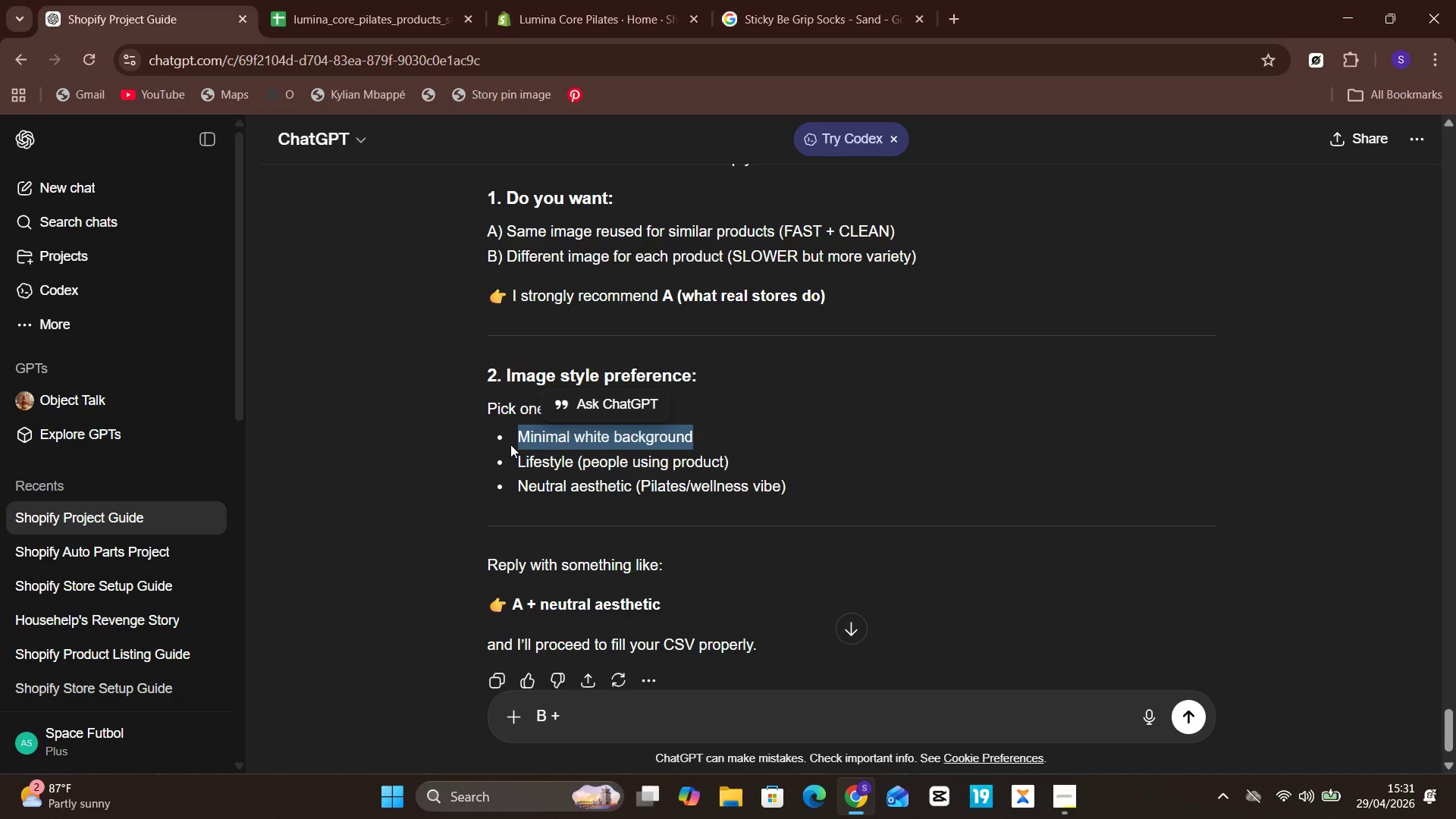 
key(Control+C)
 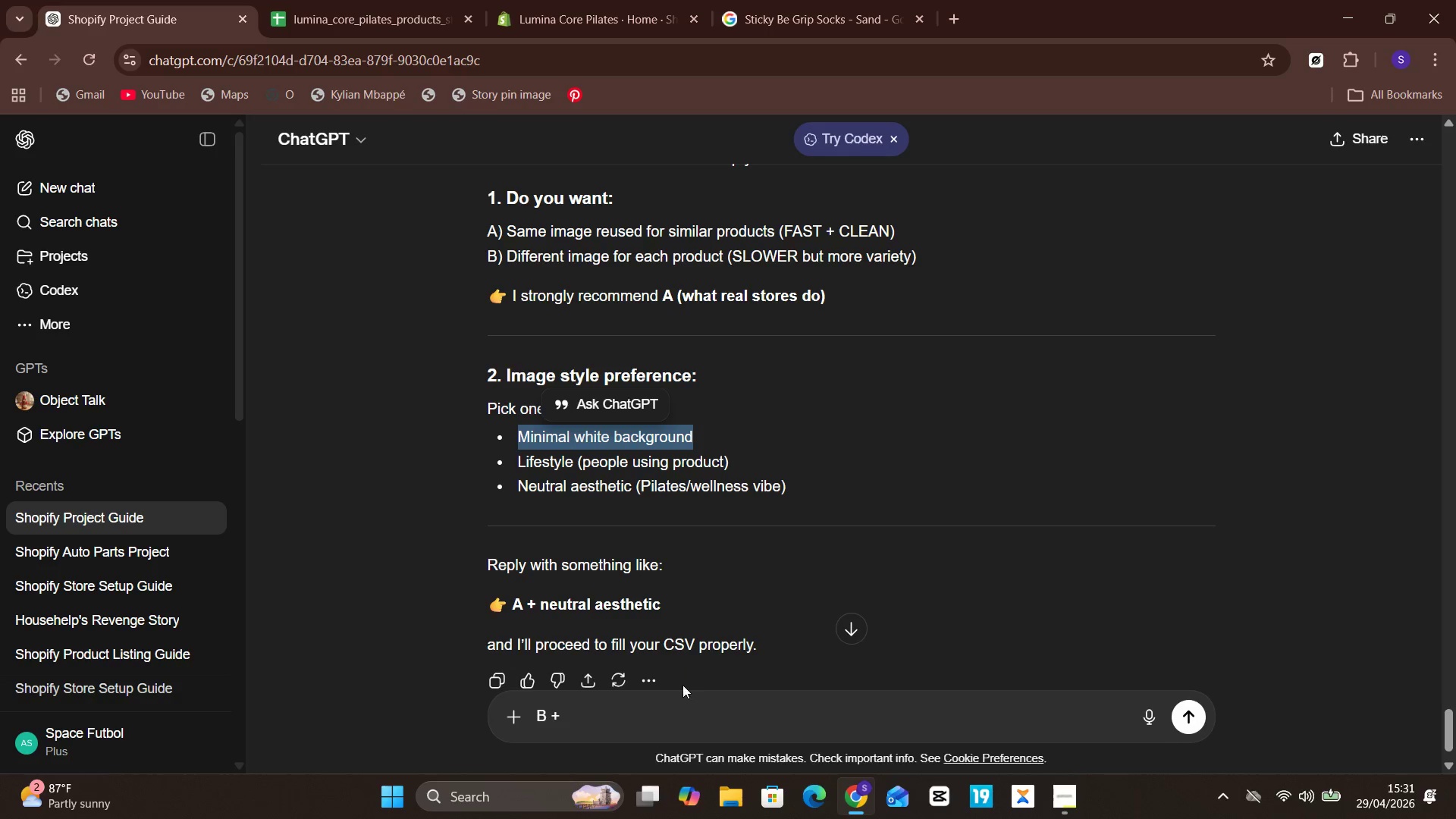 
left_click([671, 704])
 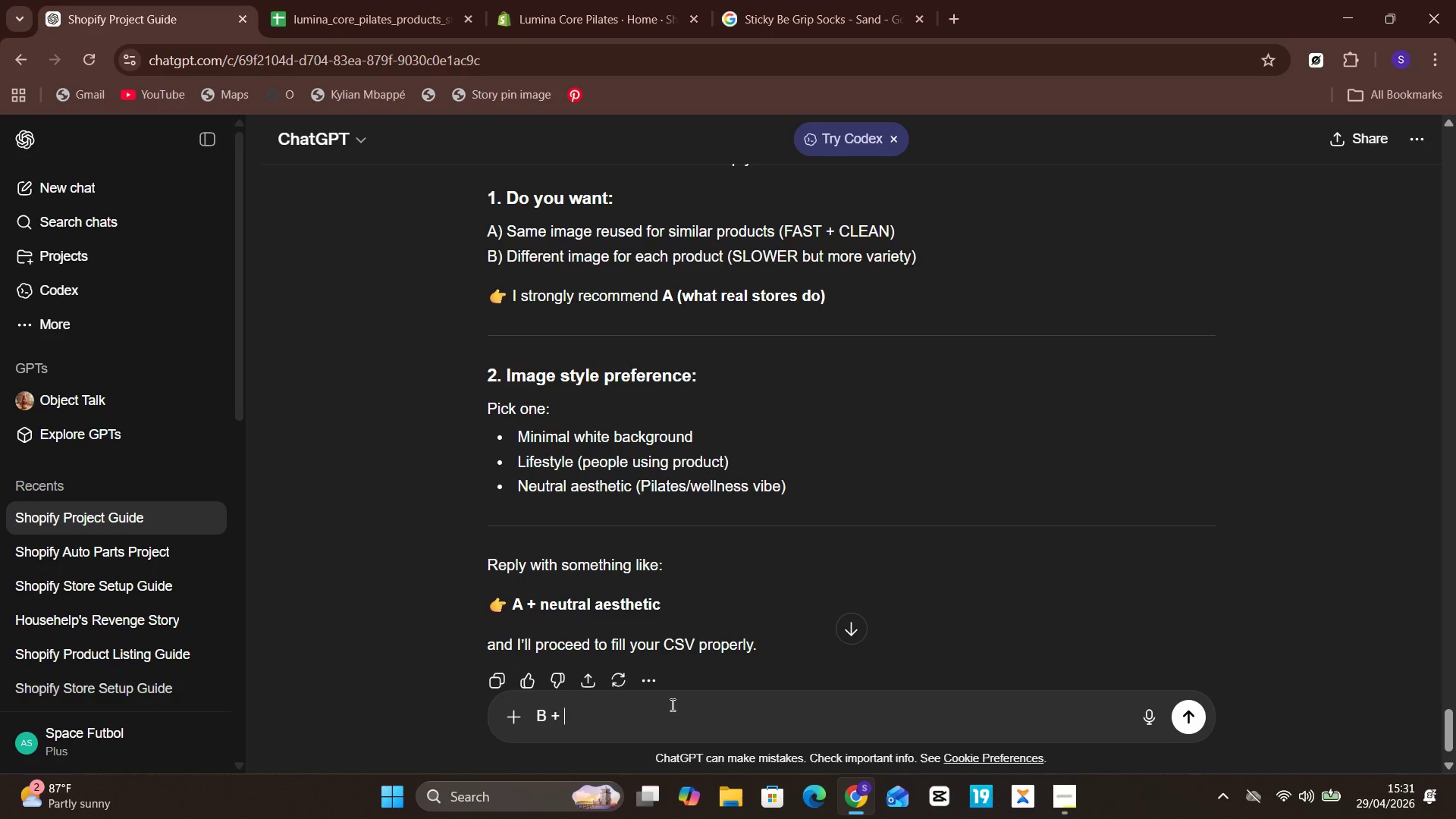 
key(Control+V)
 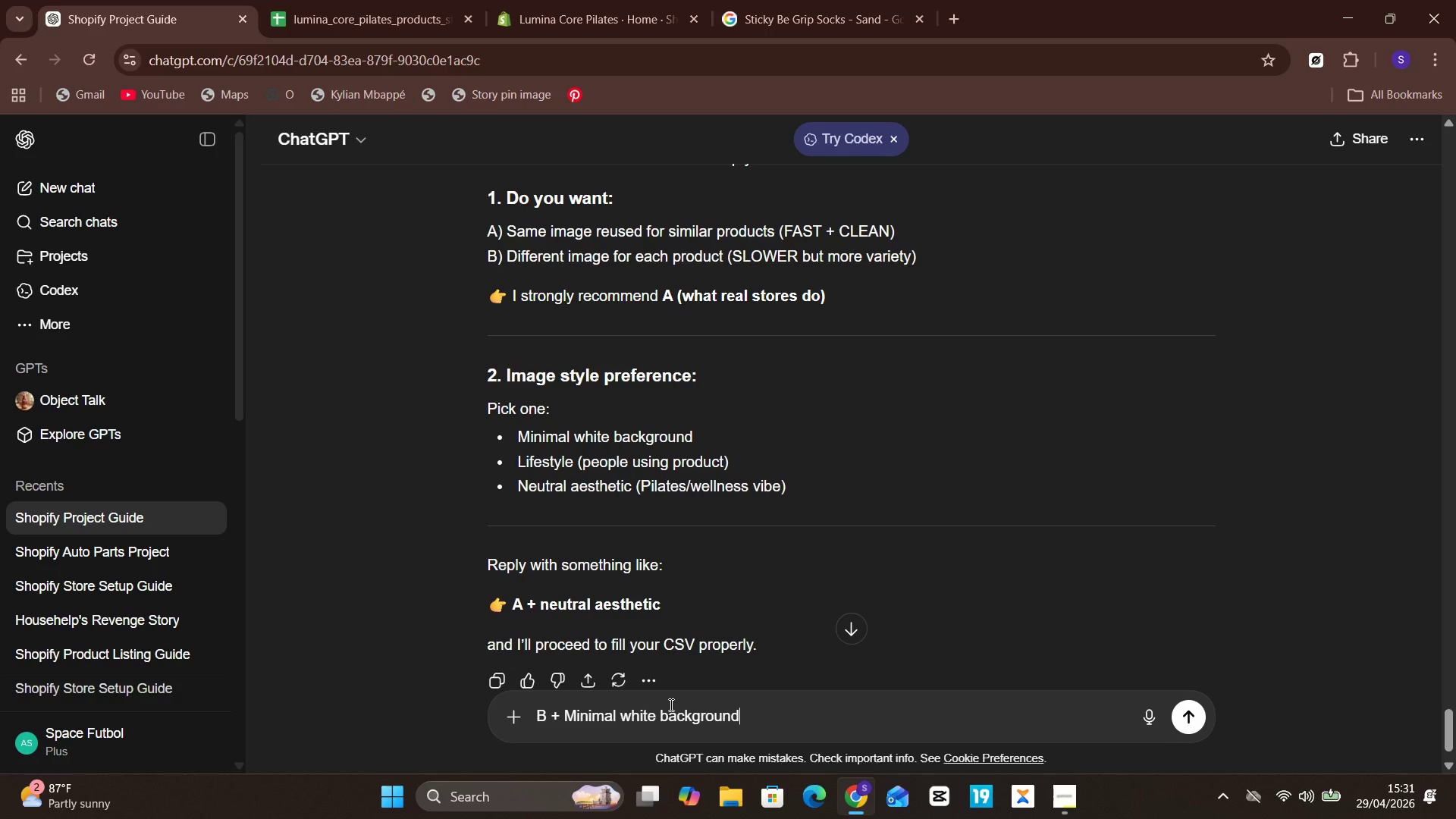 
key(Enter)
 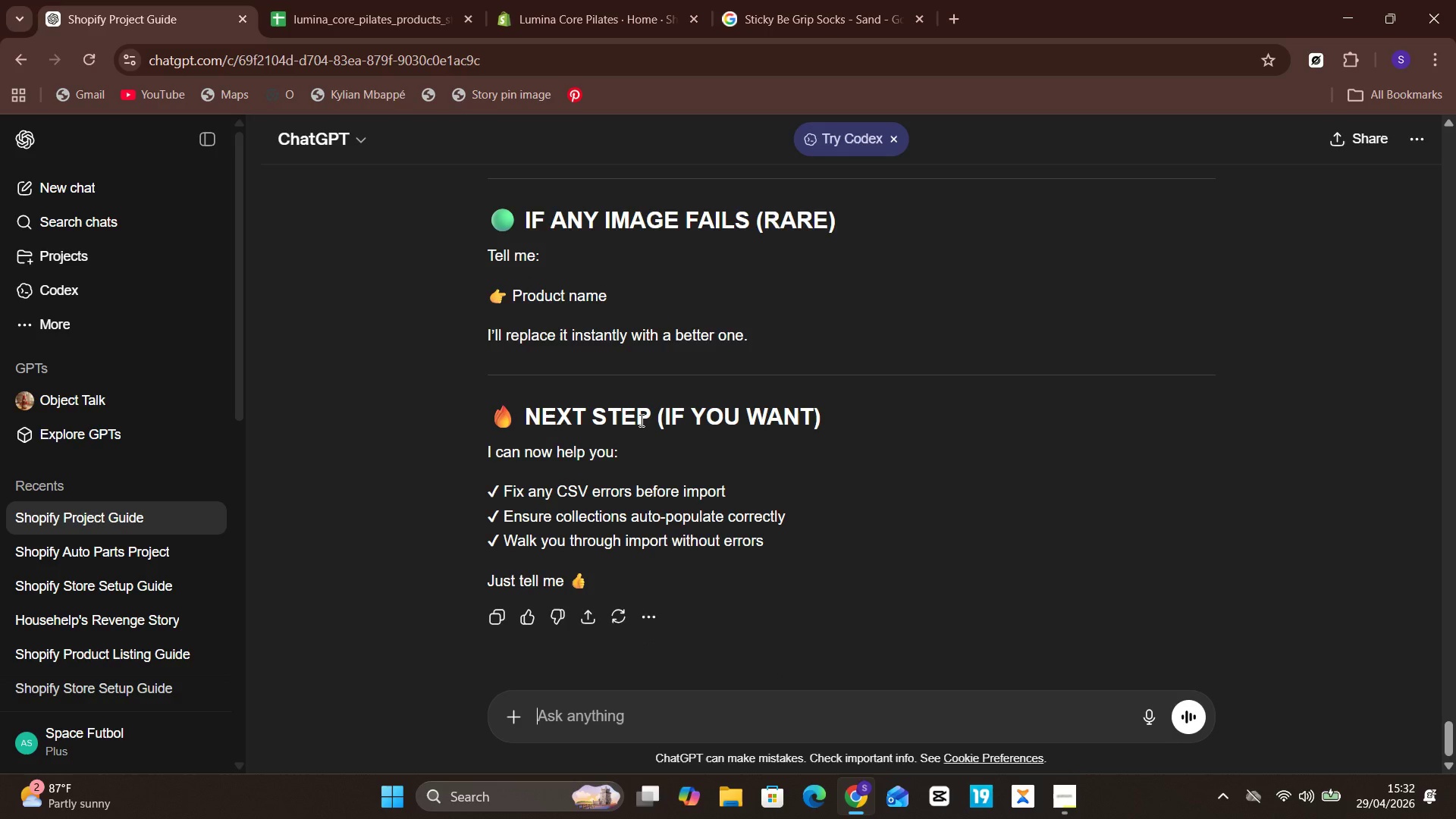 
wait(27.61)
 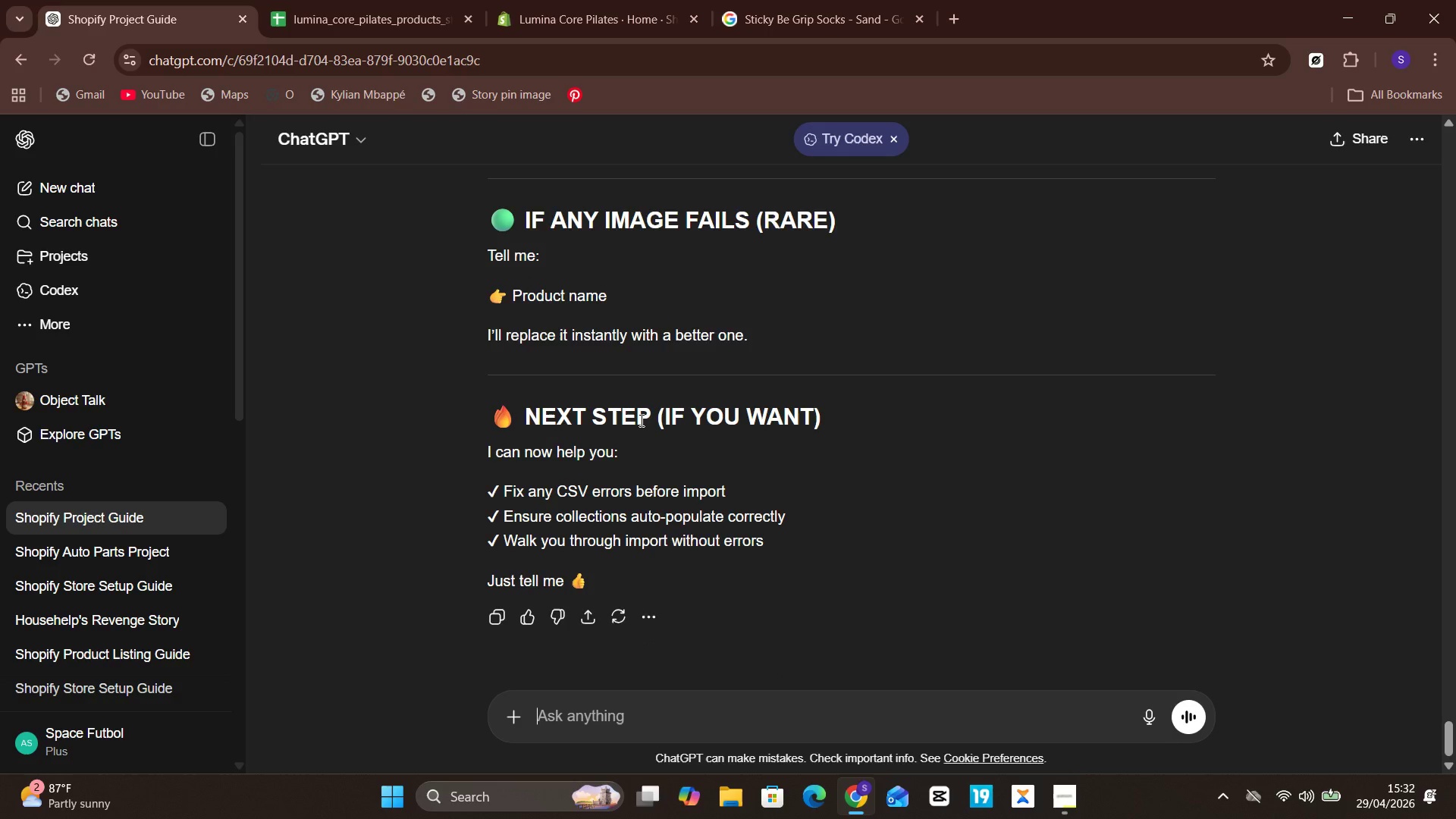 
left_click([620, 337])
 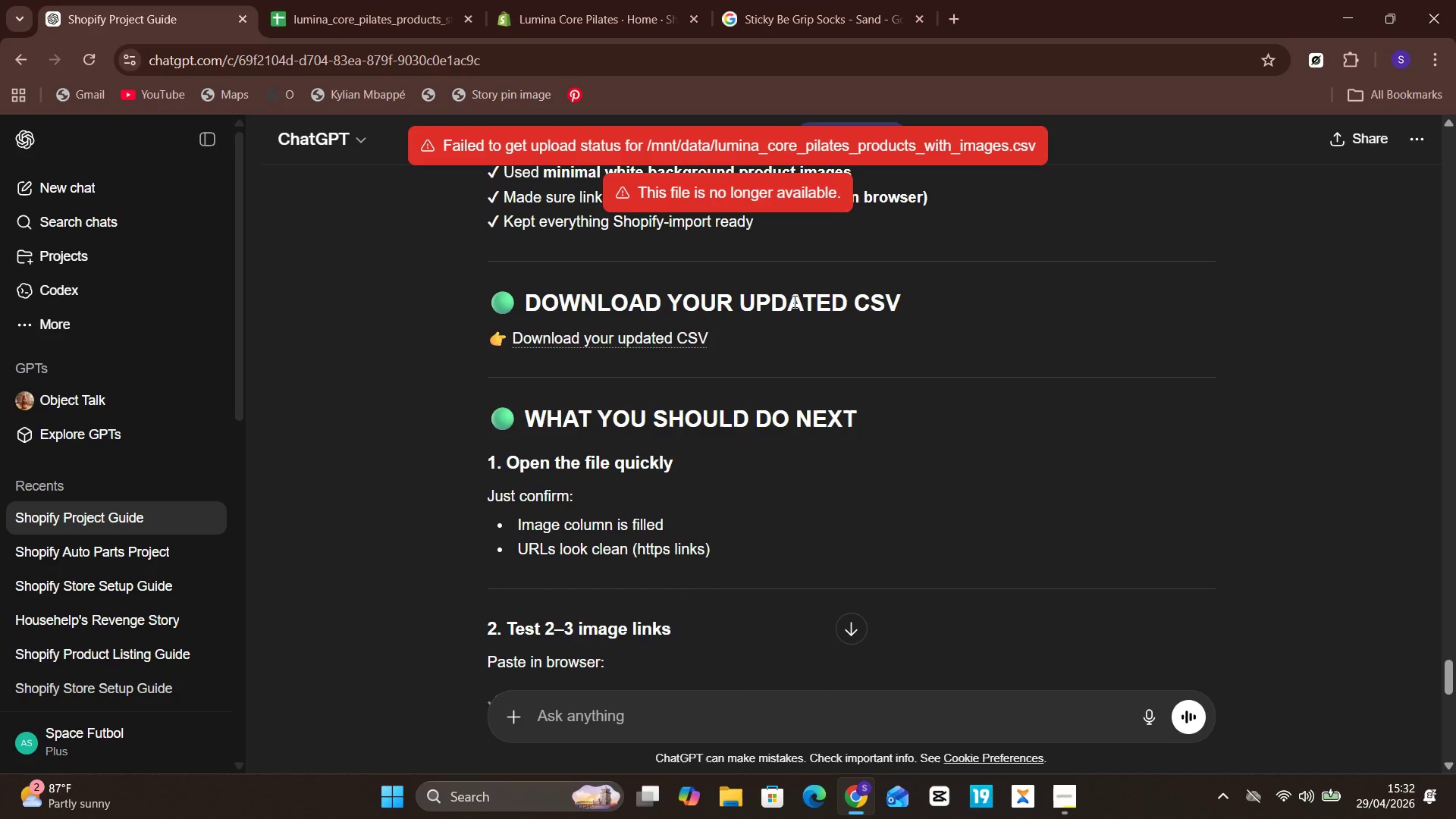 
left_click([990, 293])
 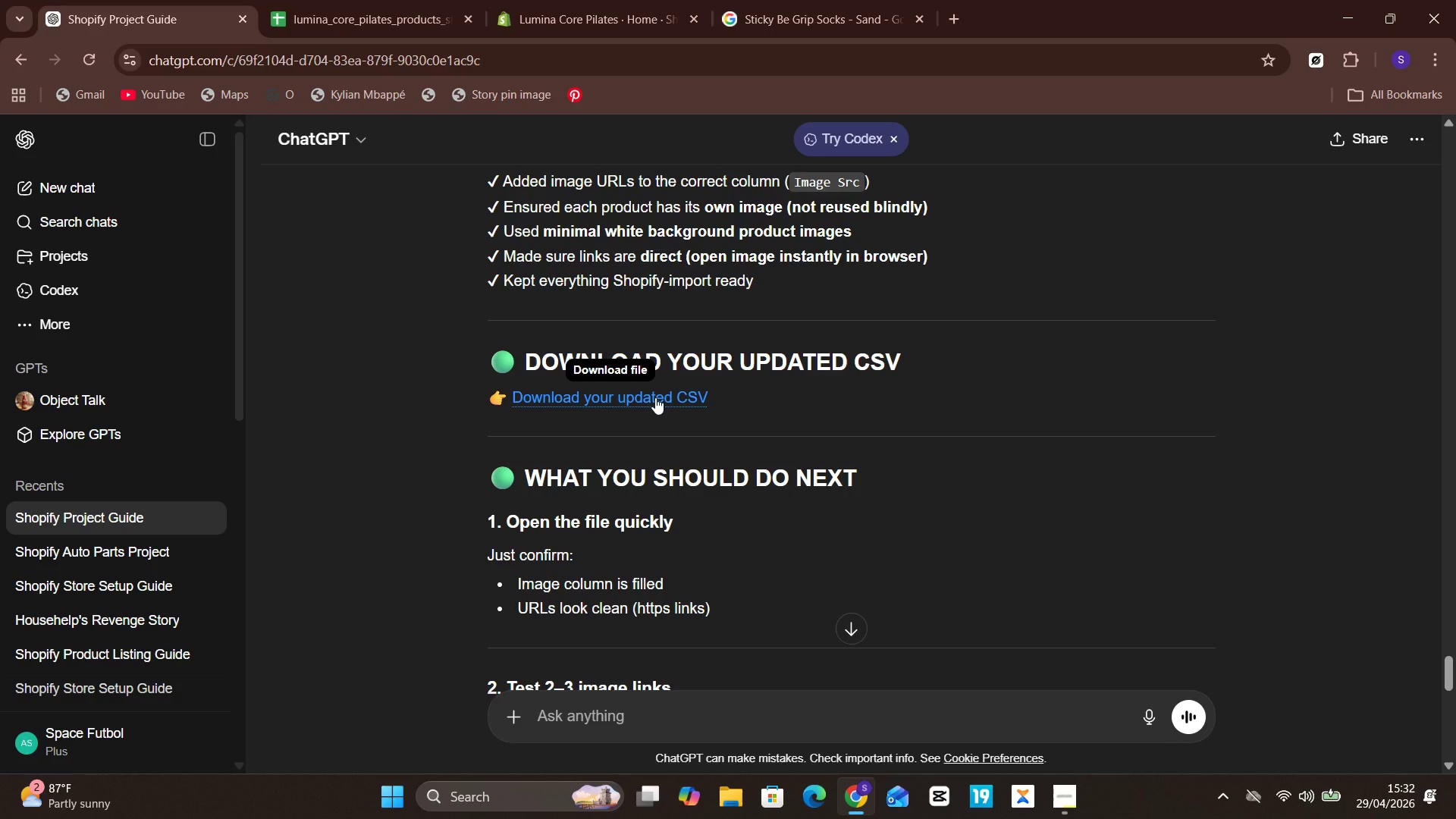 
wait(14.12)
 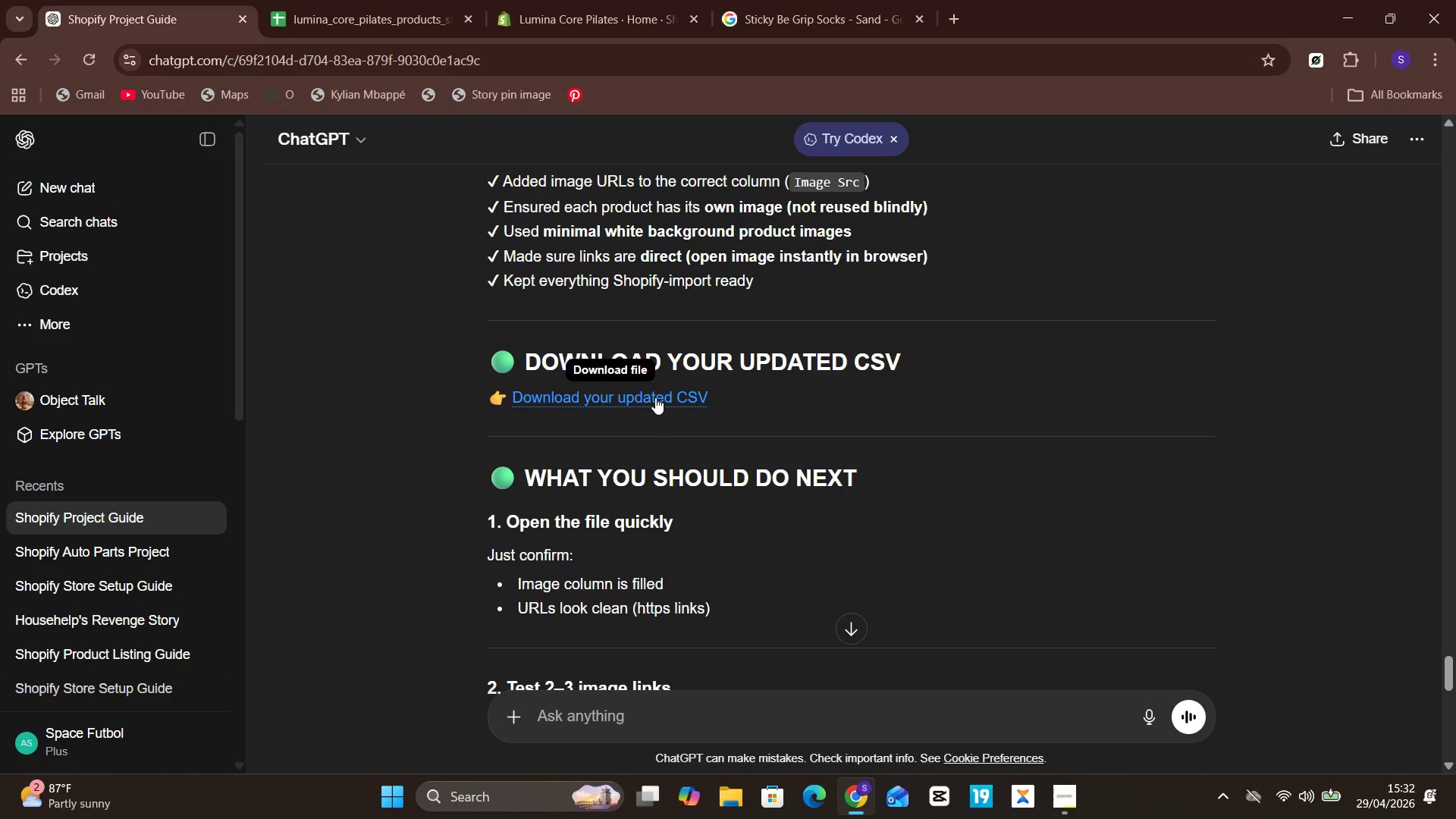 
left_click([561, 394])
 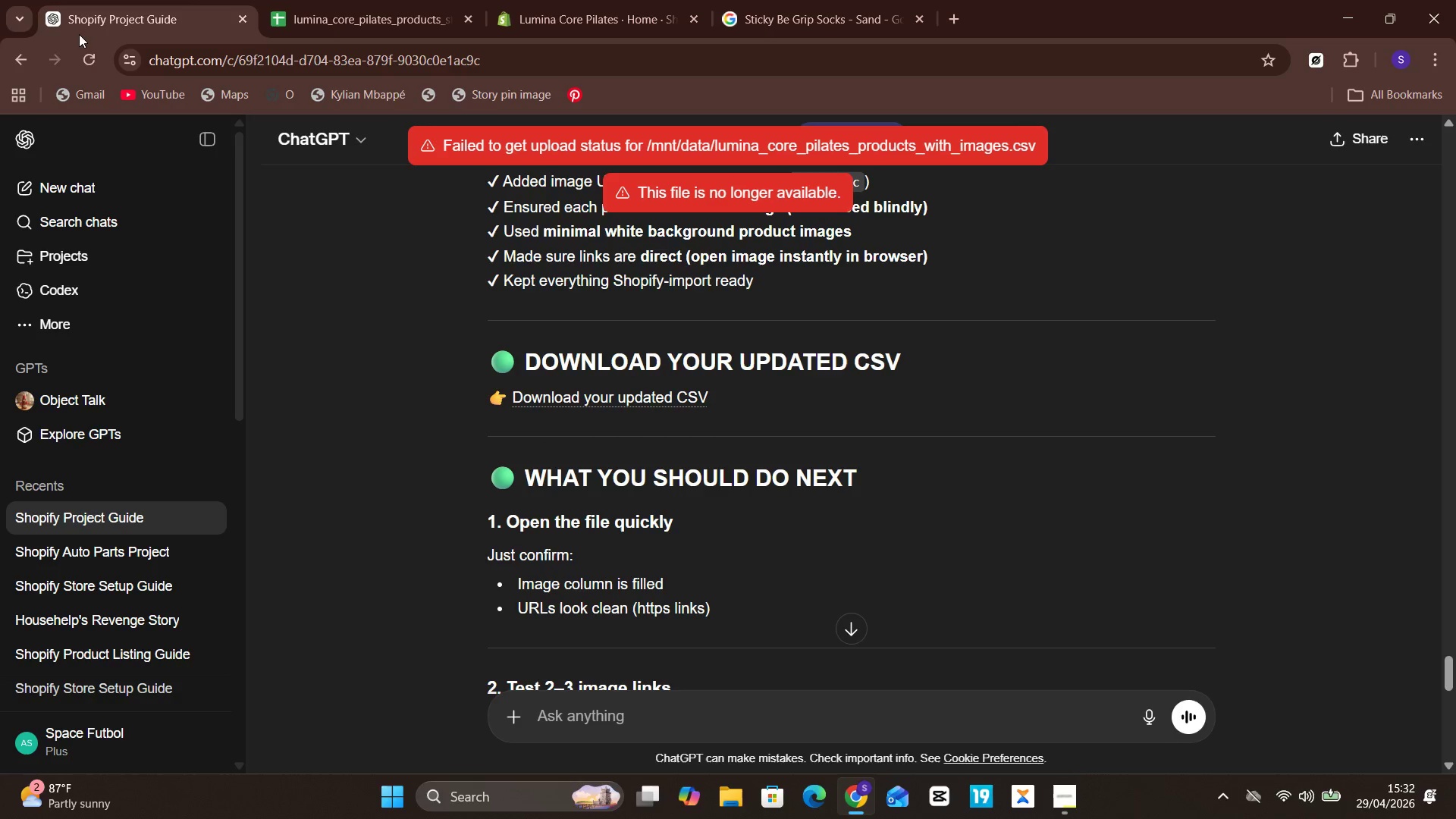 
left_click([100, 52])
 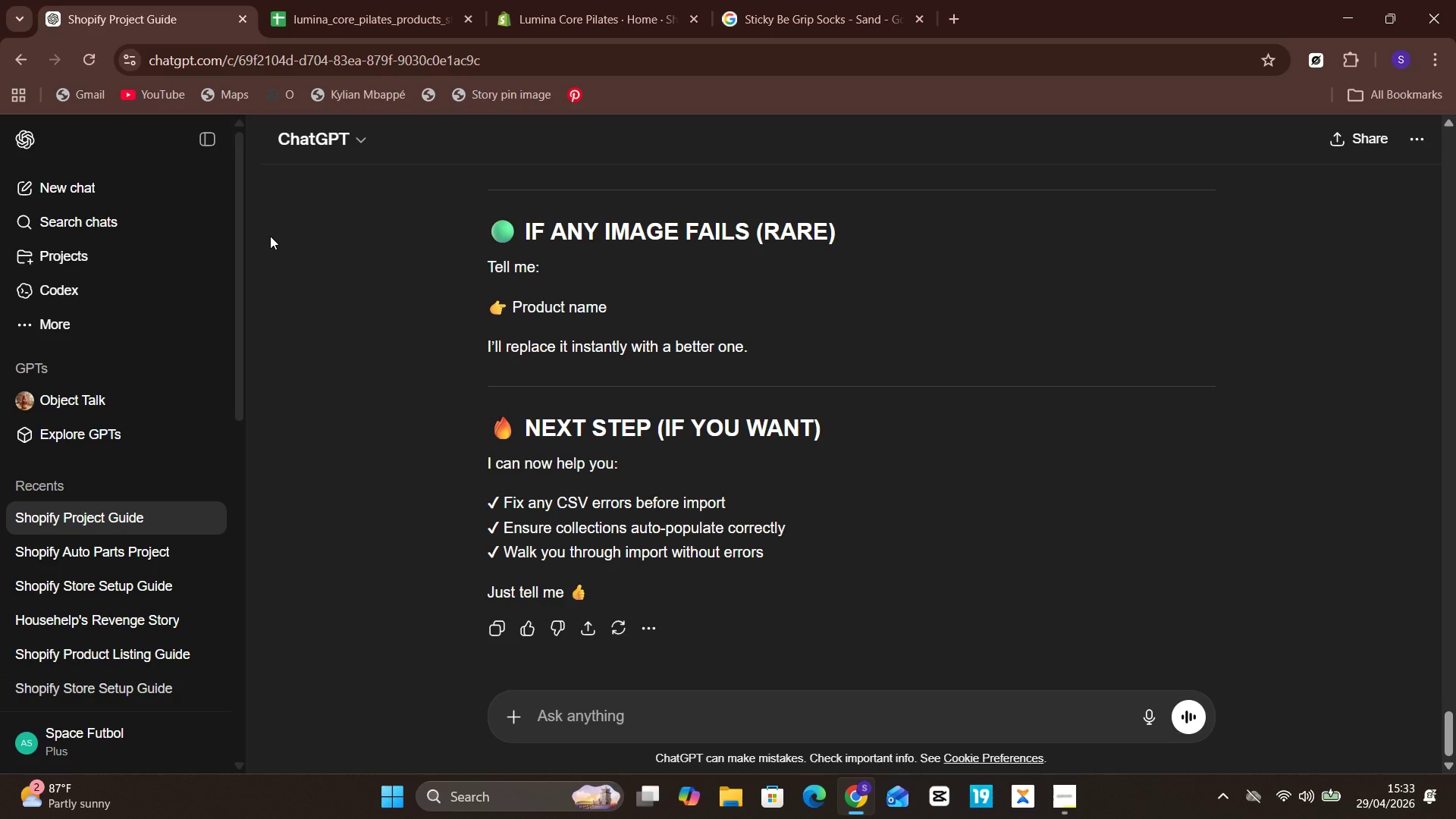 
wait(43.28)
 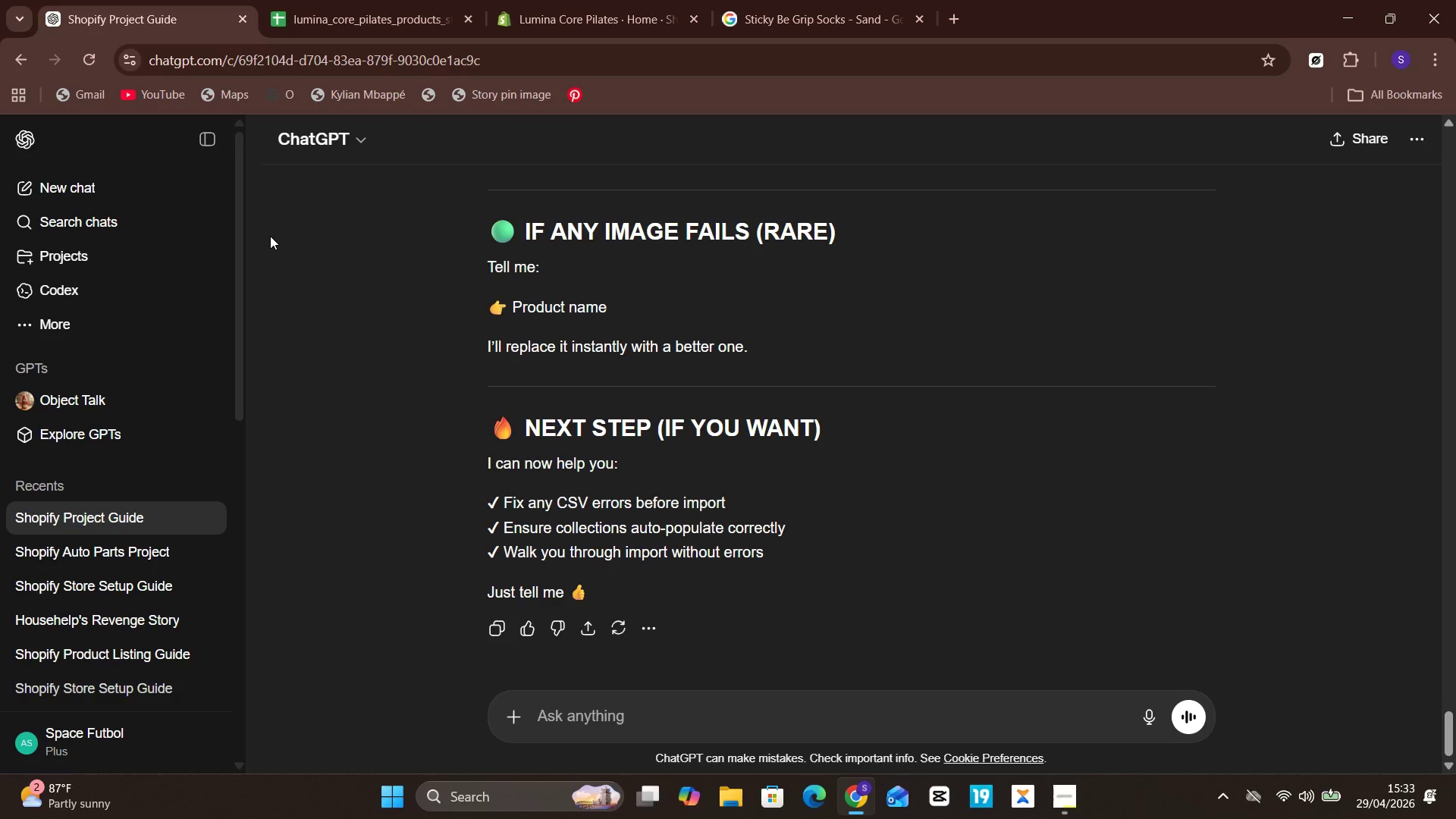 
left_click([596, 369])
 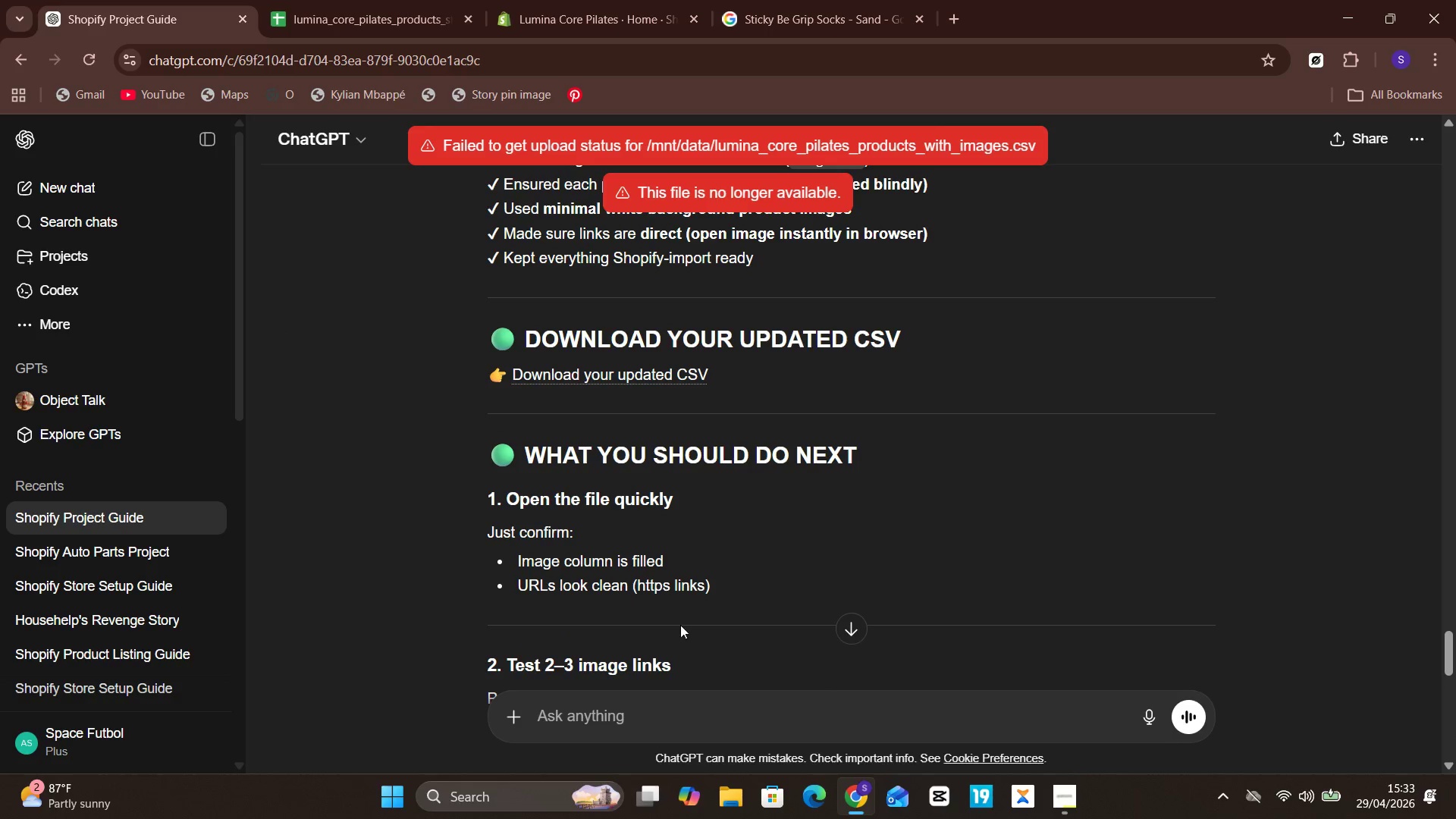 
left_click([673, 711])
 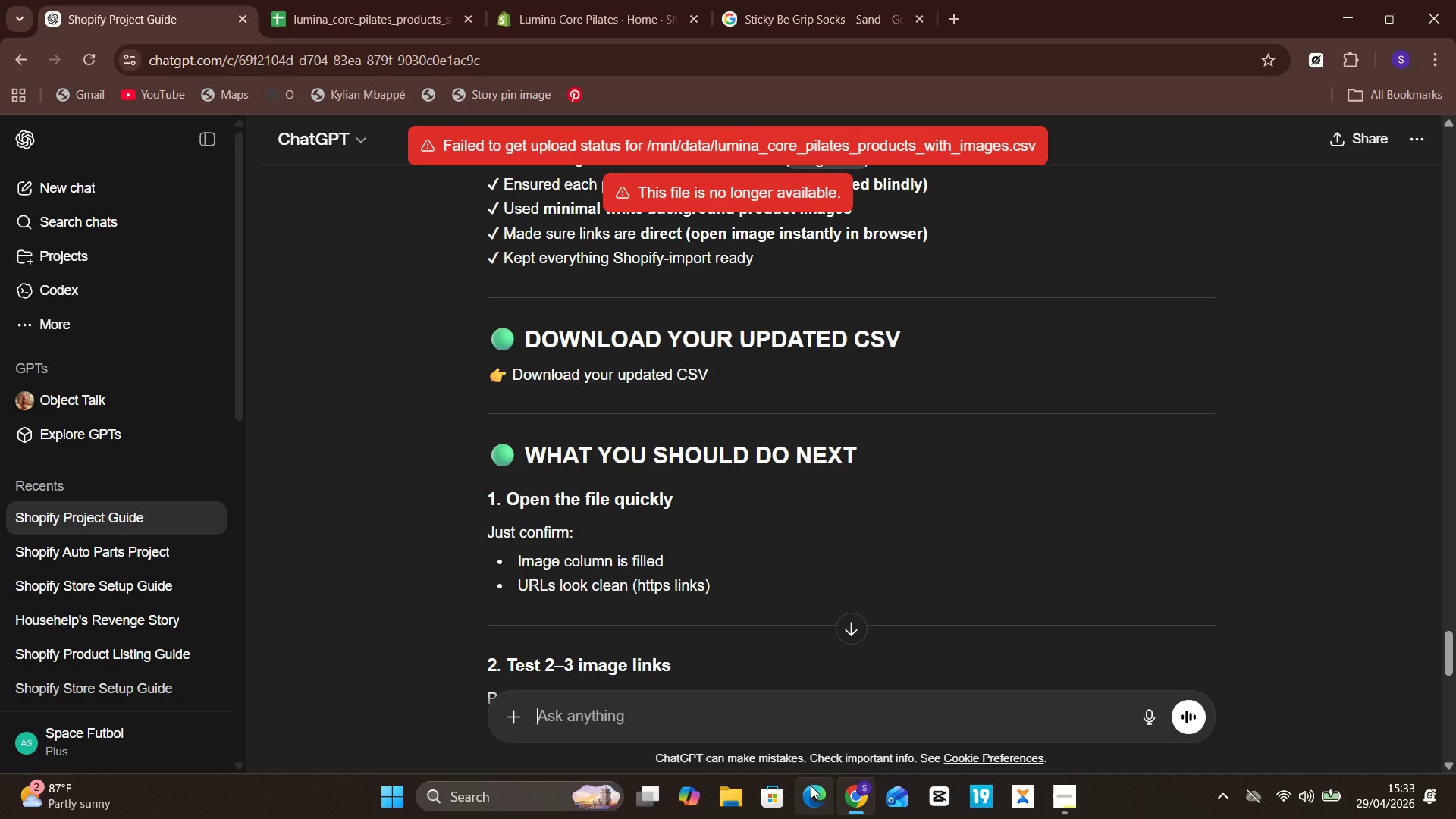 
type(its nthe download t)
key(Backspace)
type(your updaqted csv aint working)
 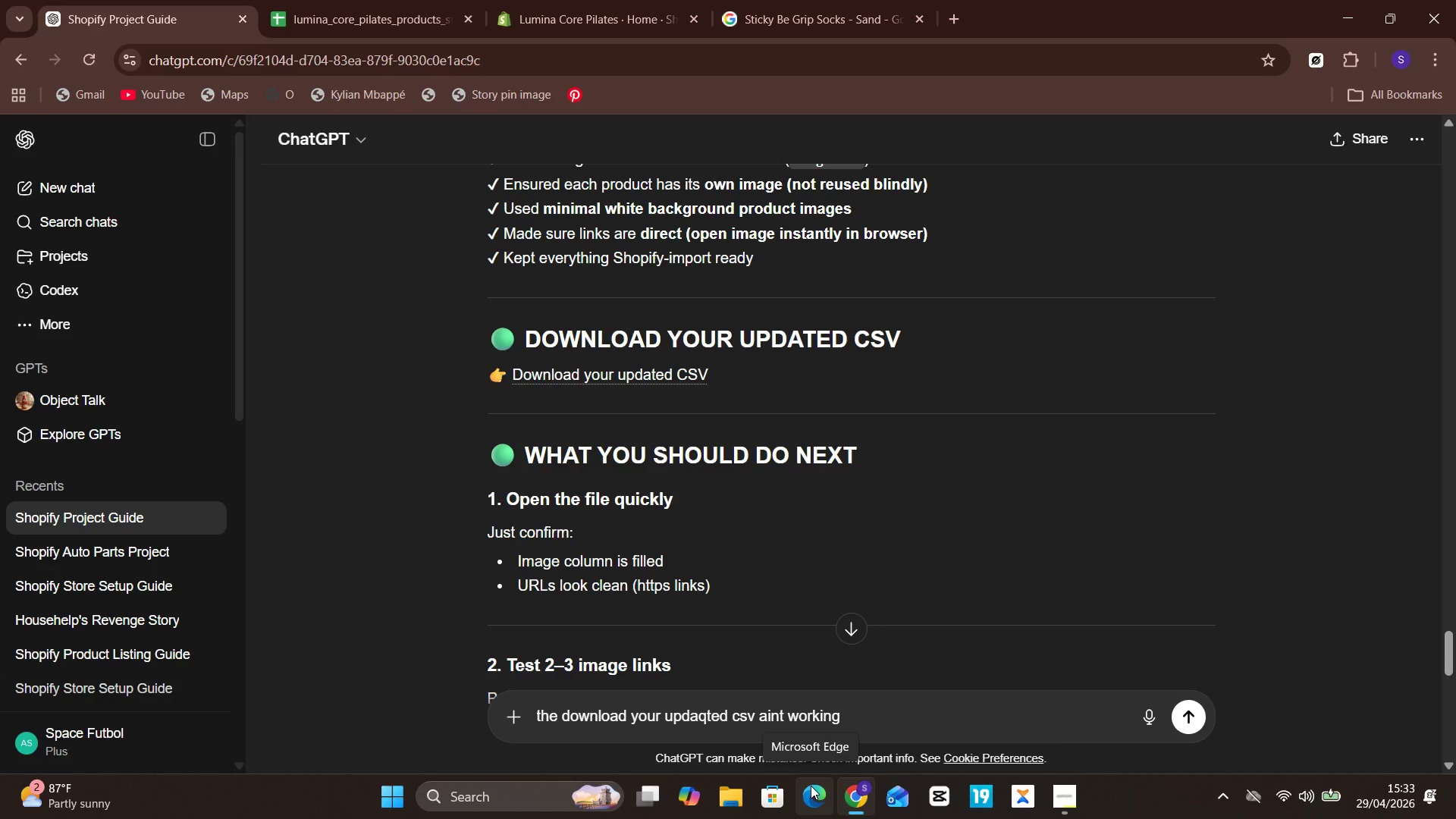 
key(Enter)
 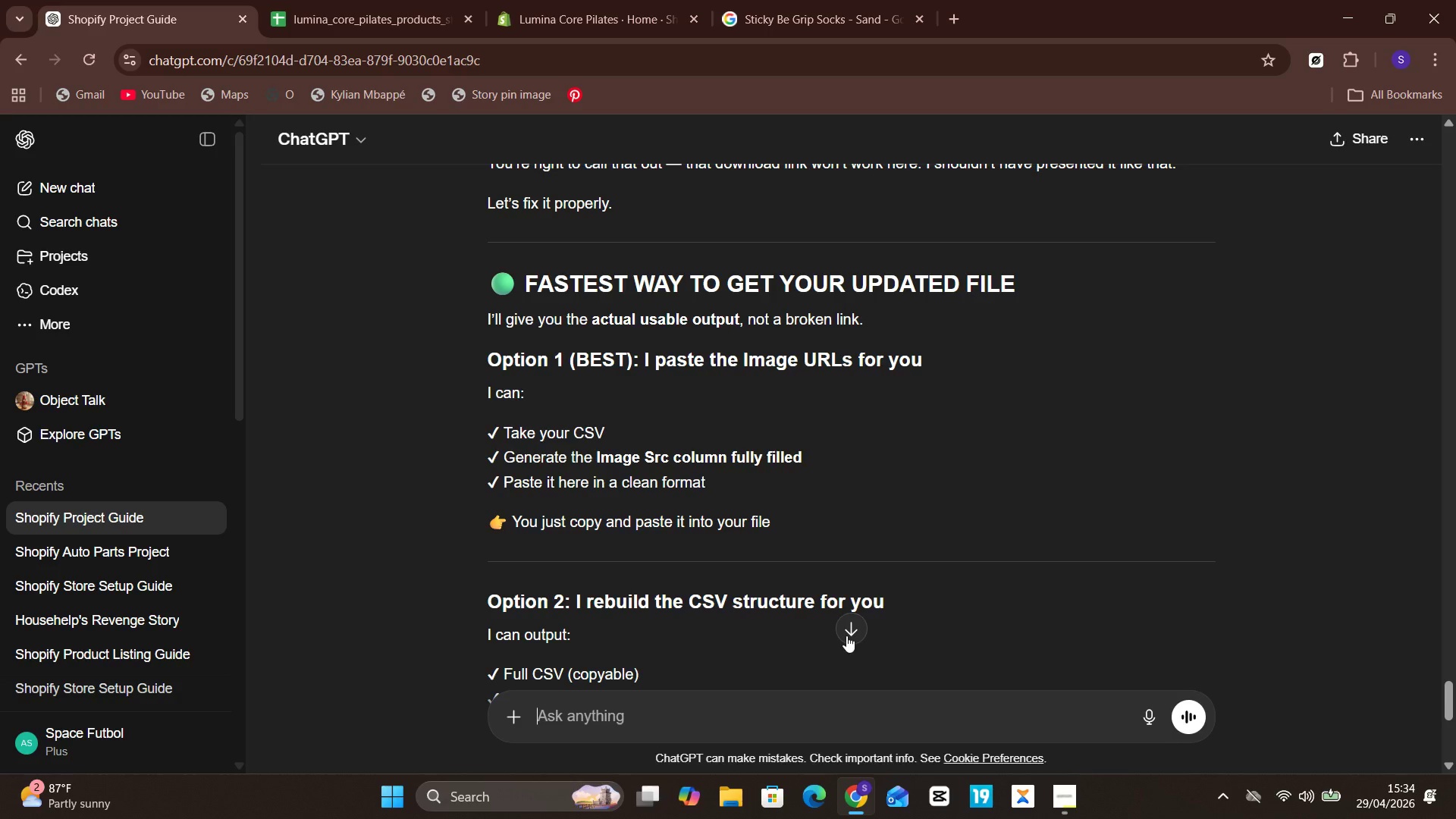 
wait(21.2)
 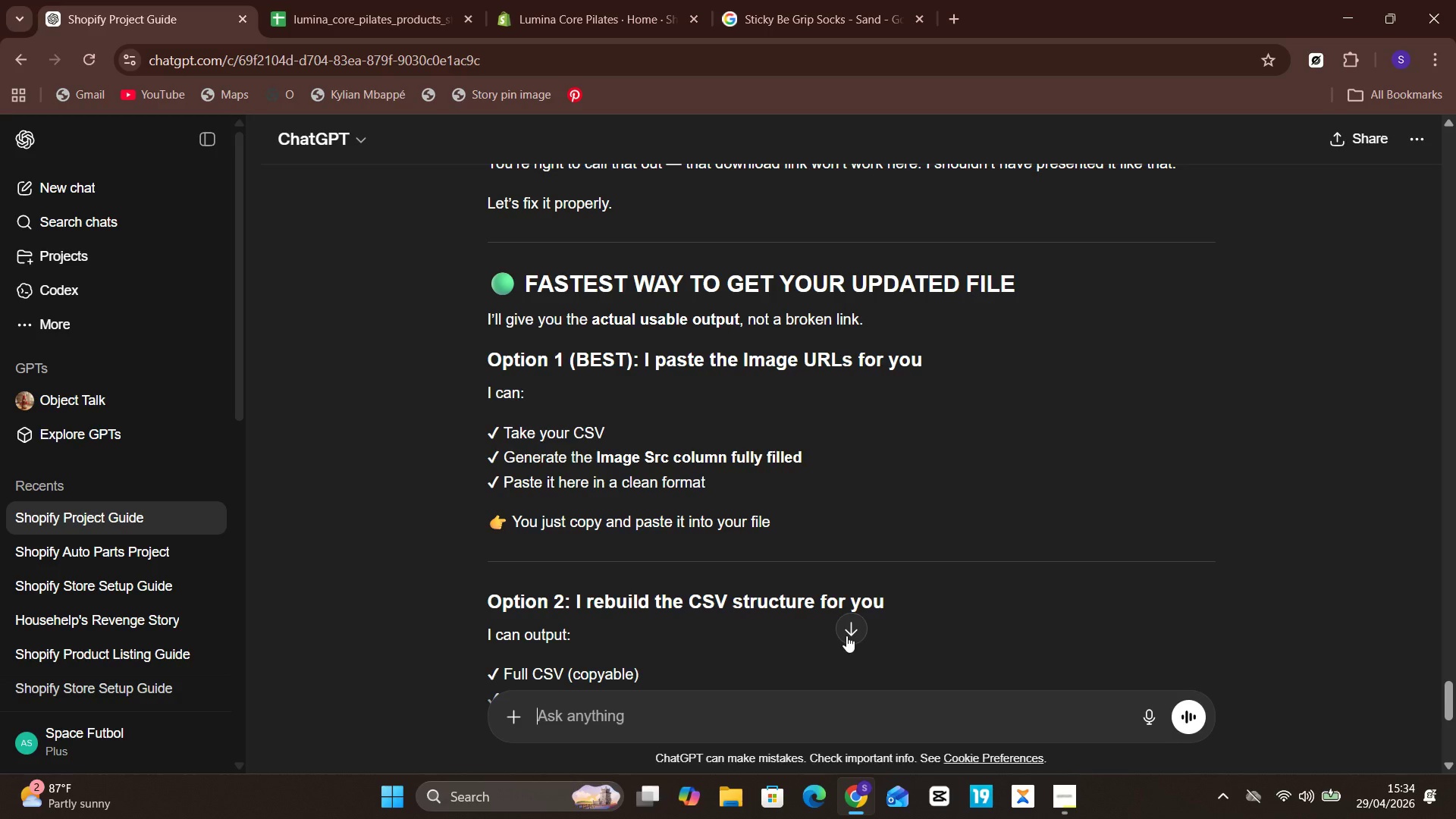 
mouse_move([730, 538])
 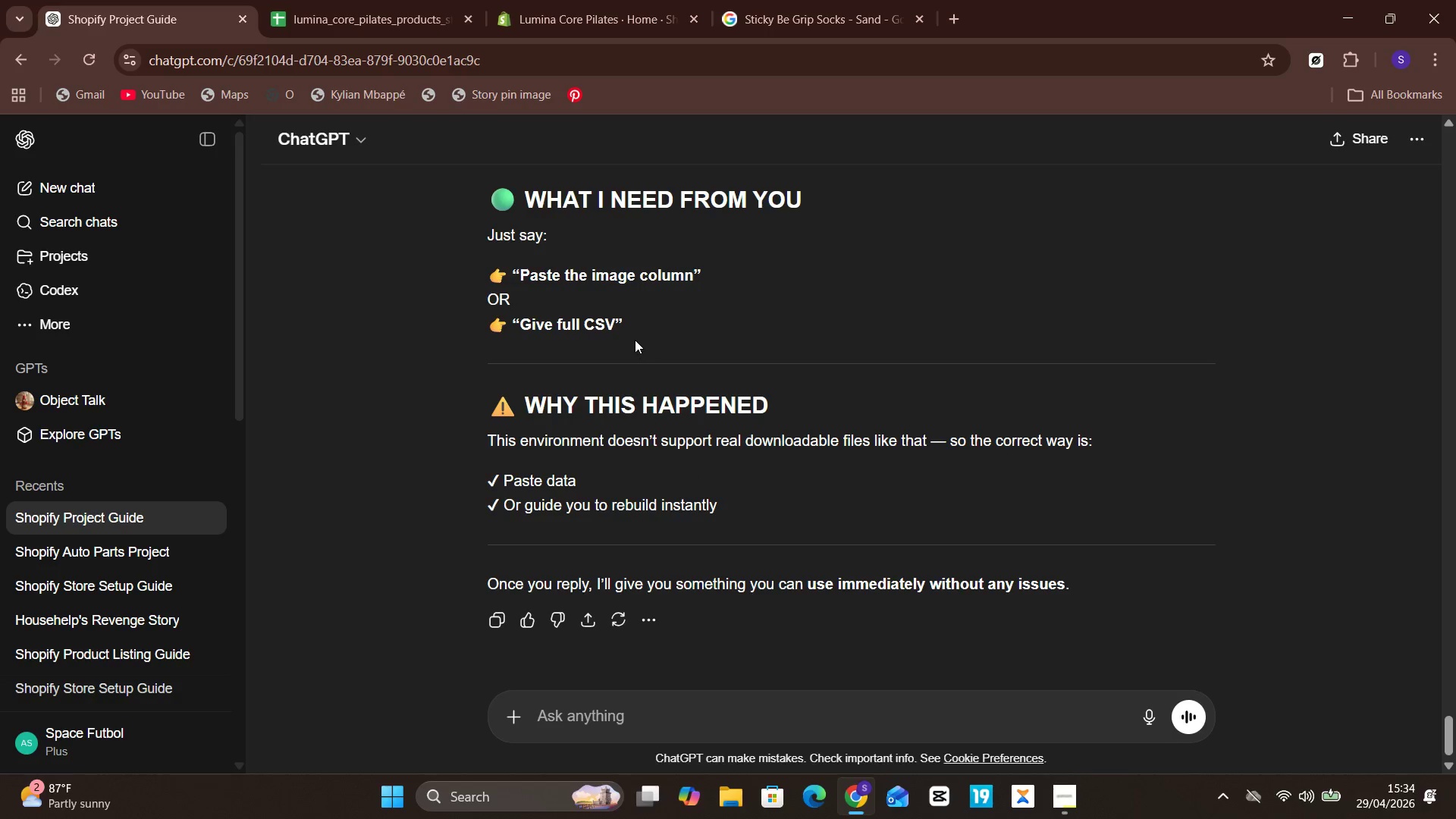 
left_click_drag(start_coordinate=[622, 329], to_coordinate=[522, 322])
 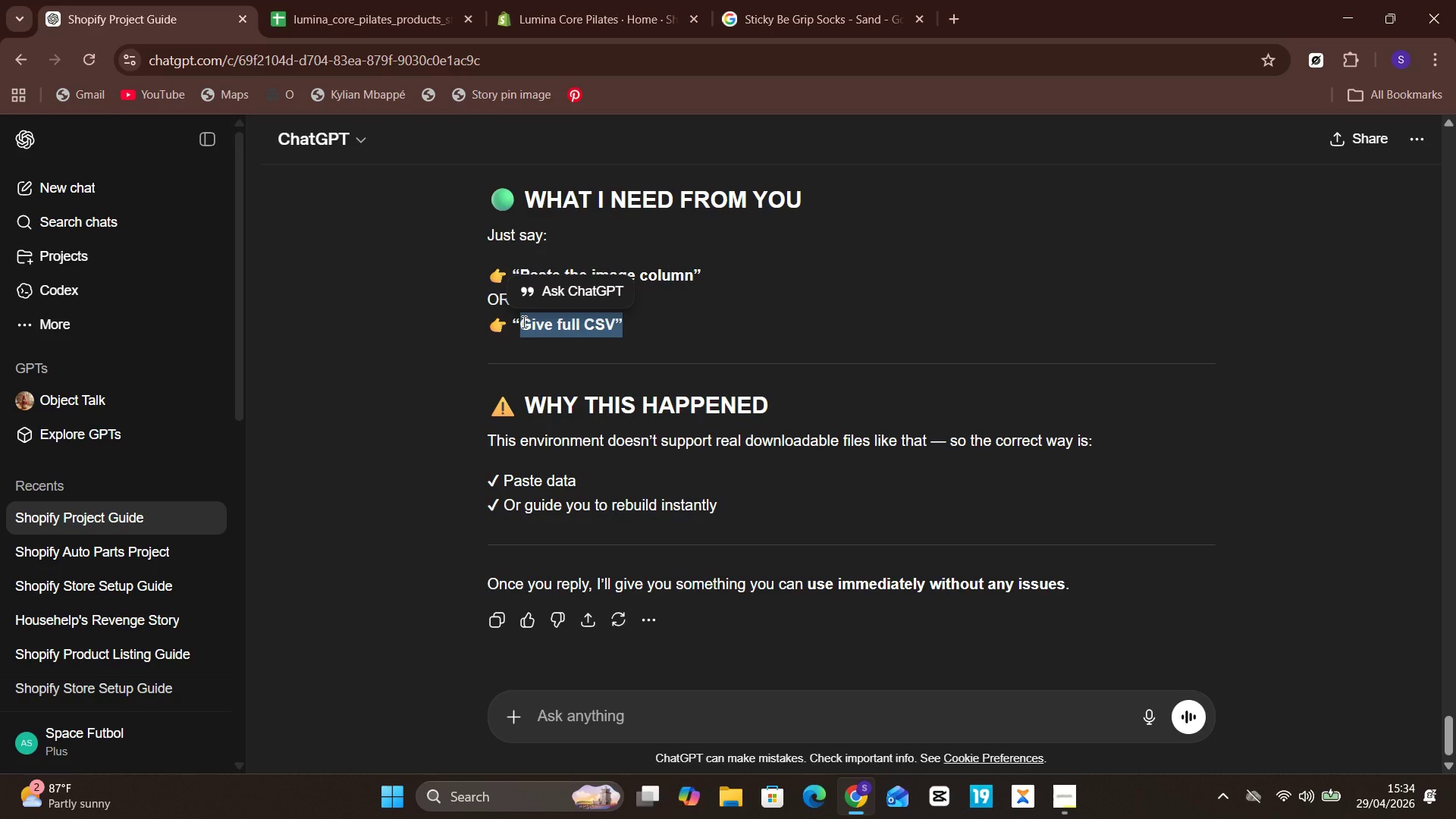 
right_click([522, 322])
 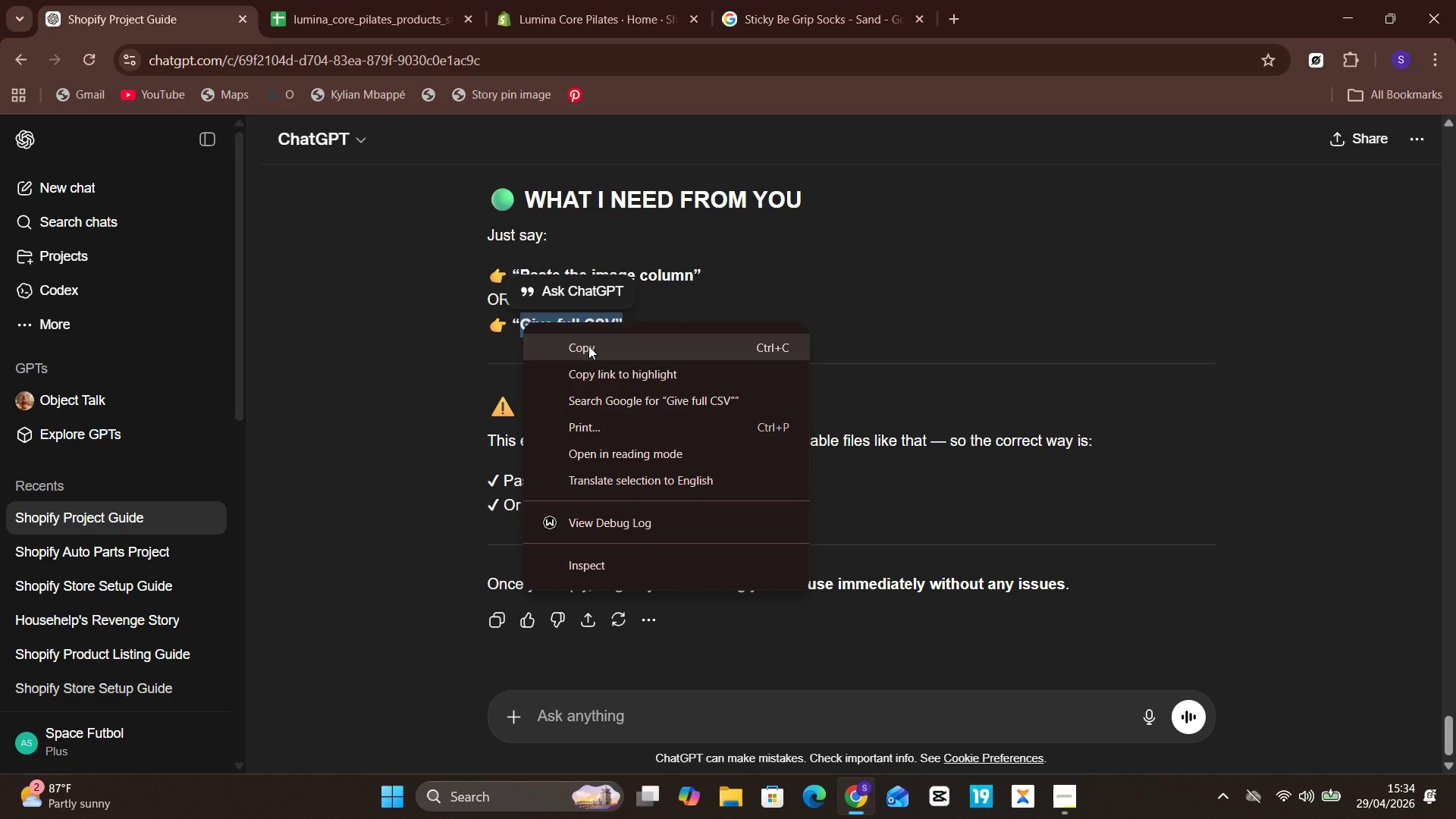 
left_click([588, 346])
 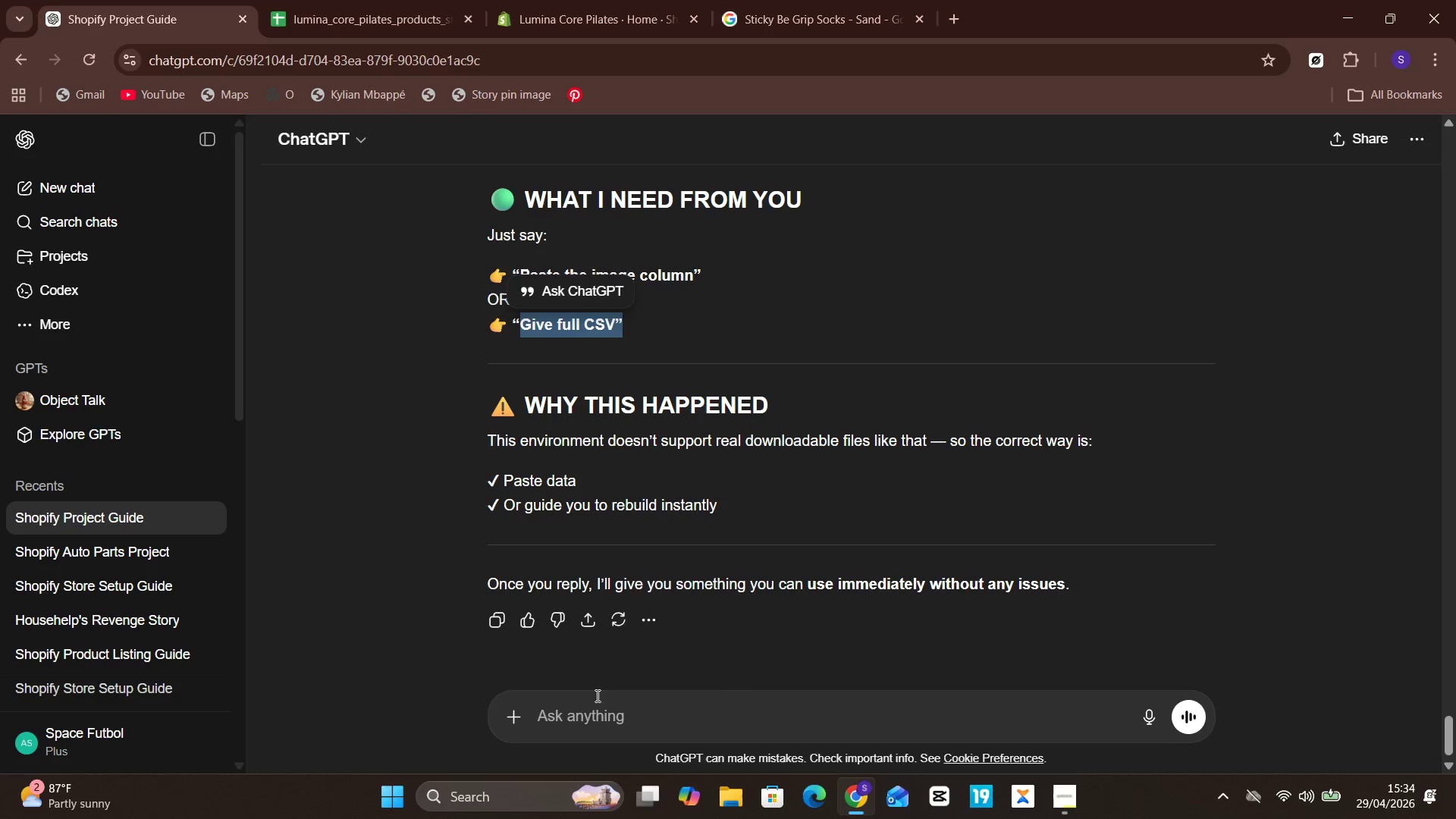 
right_click([595, 715])
 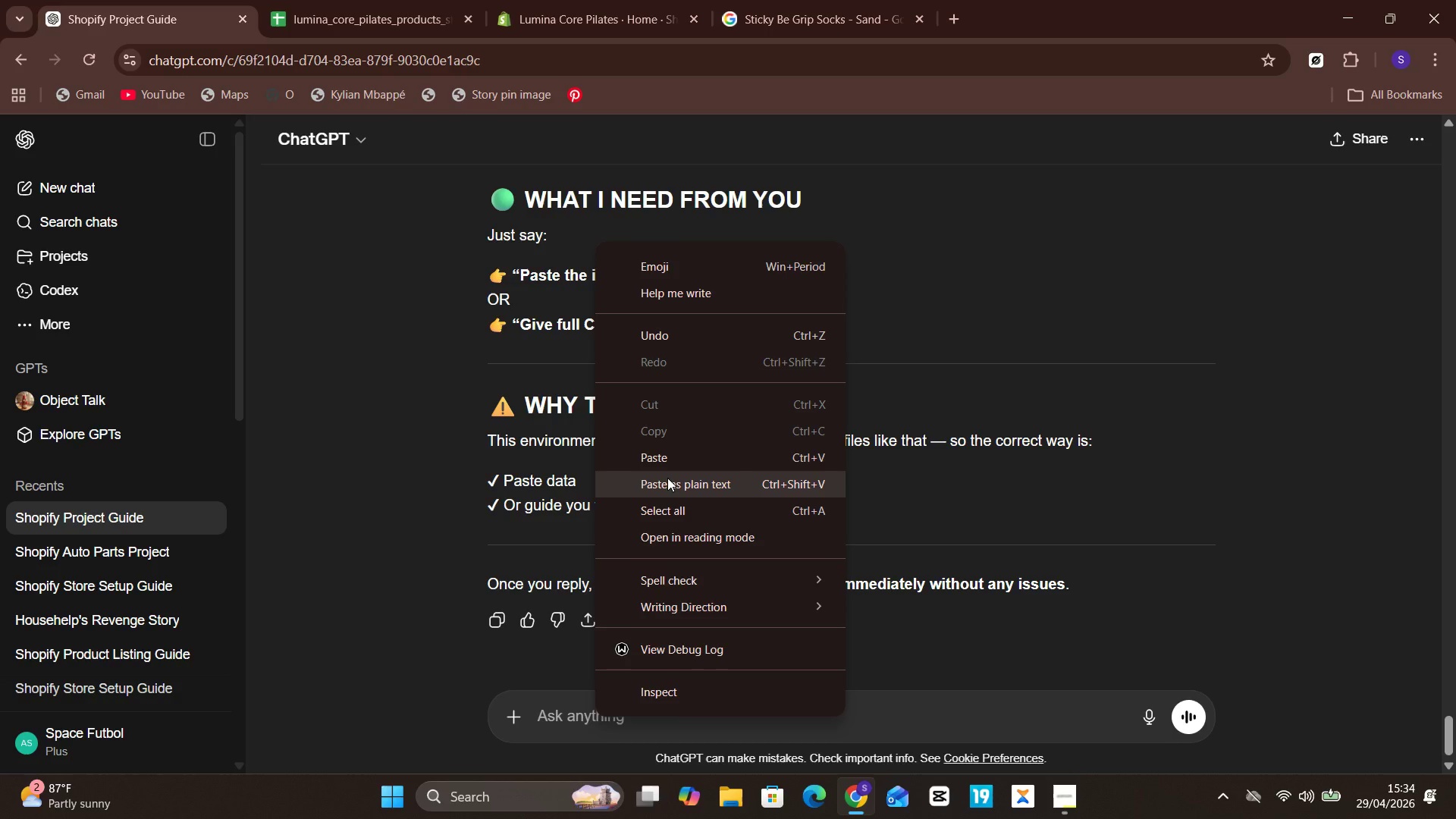 
left_click([667, 465])
 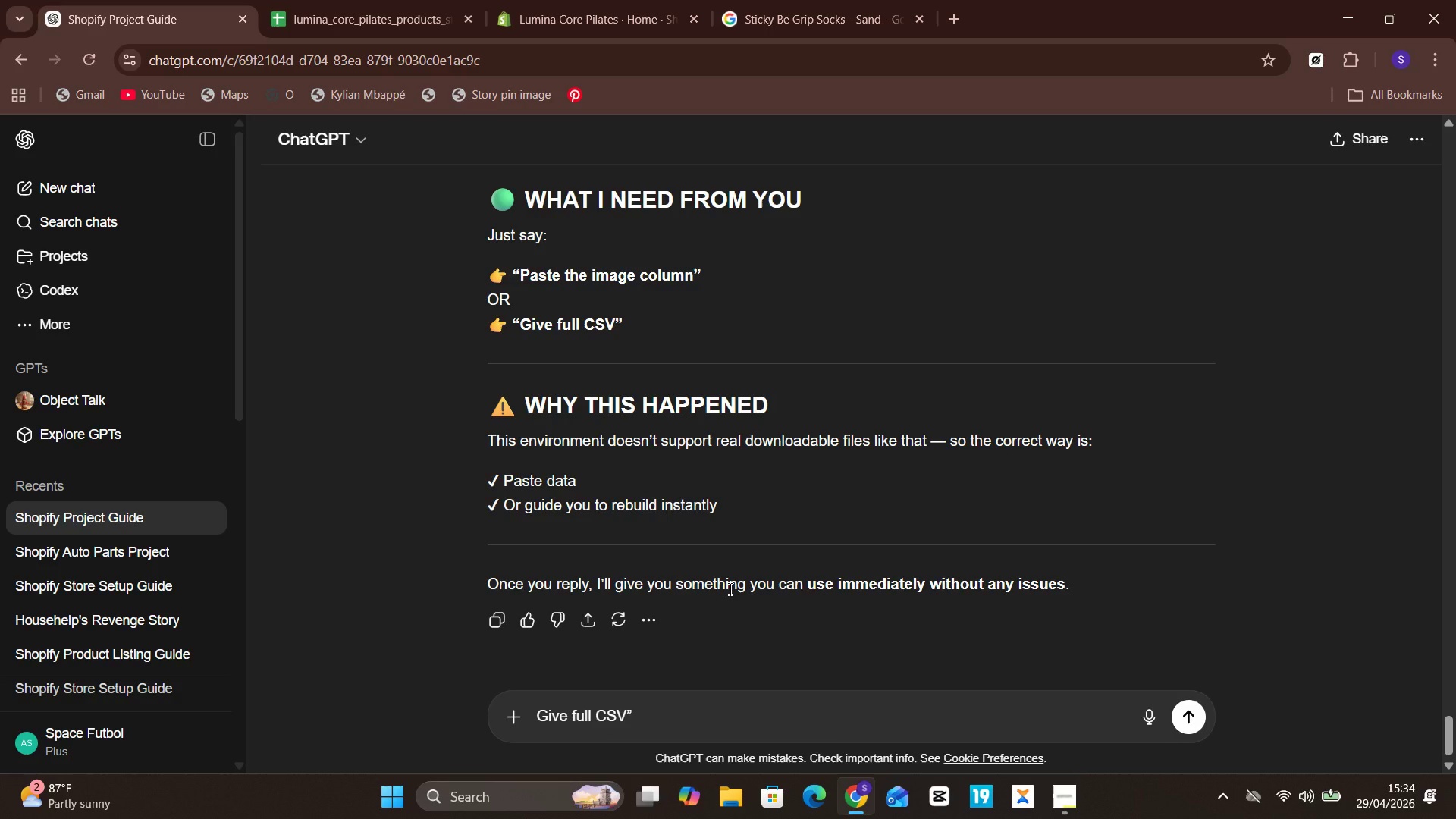 
key(Enter)
 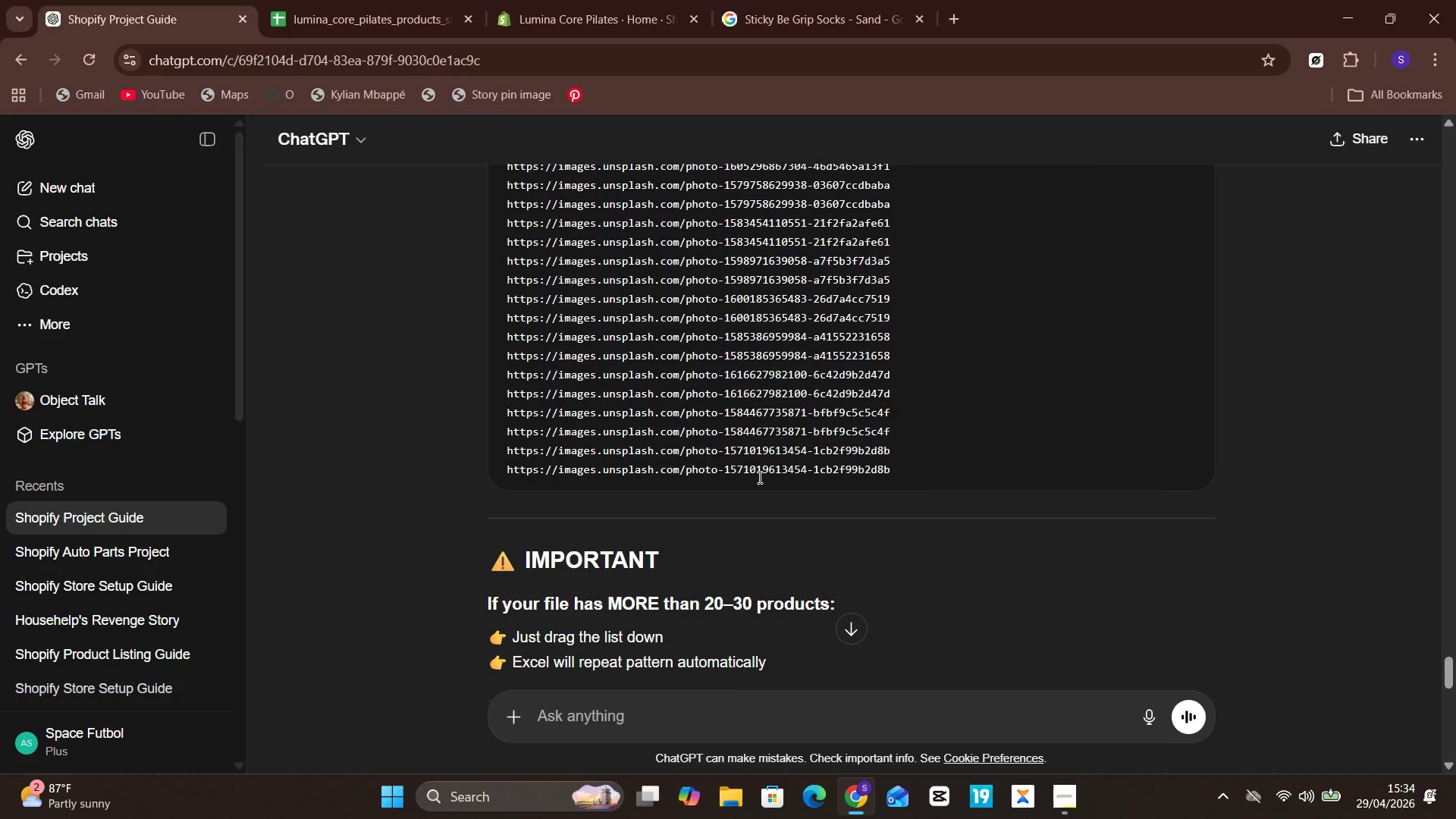 
wait(32.28)
 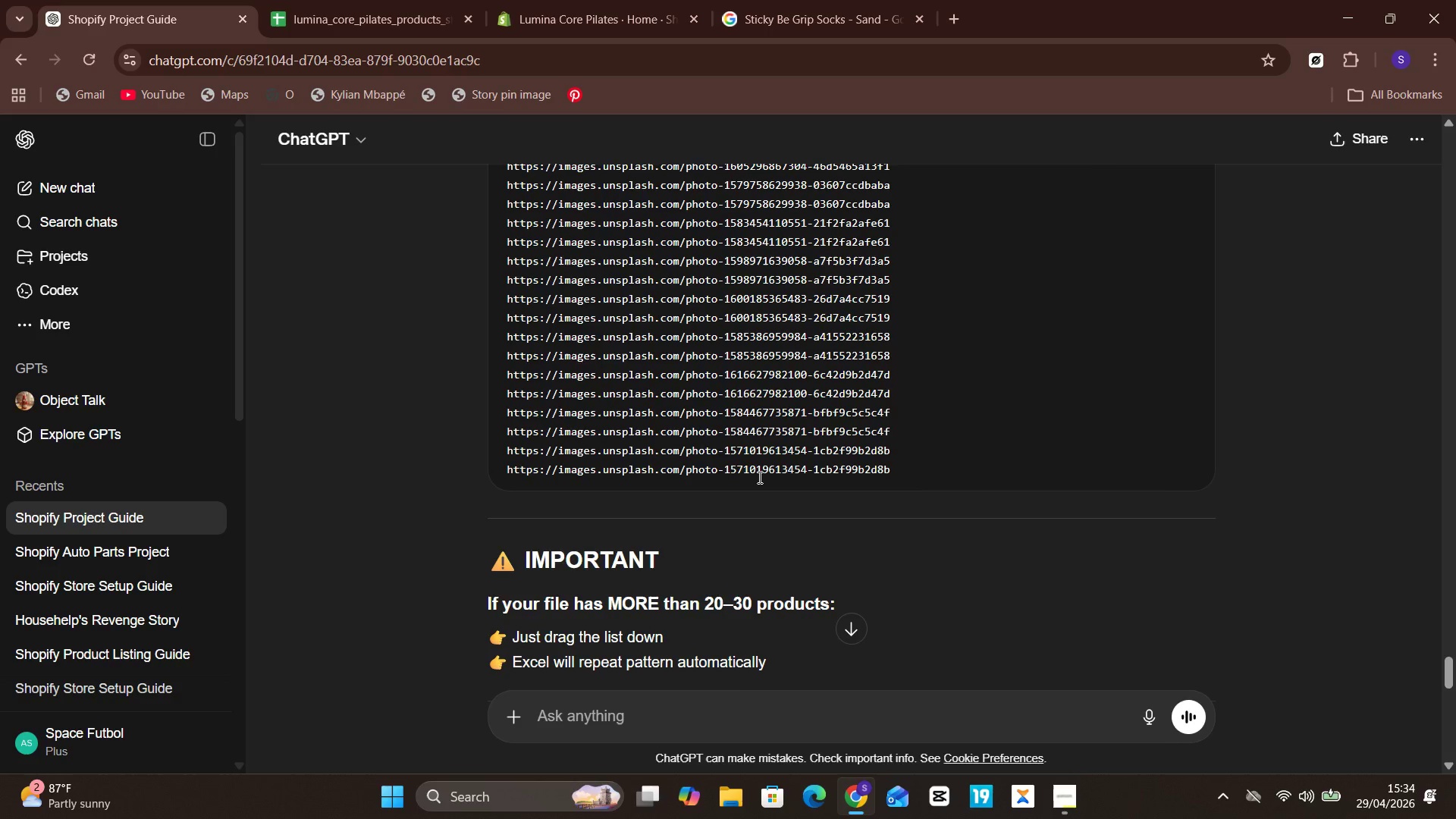 
left_click([646, 724])
 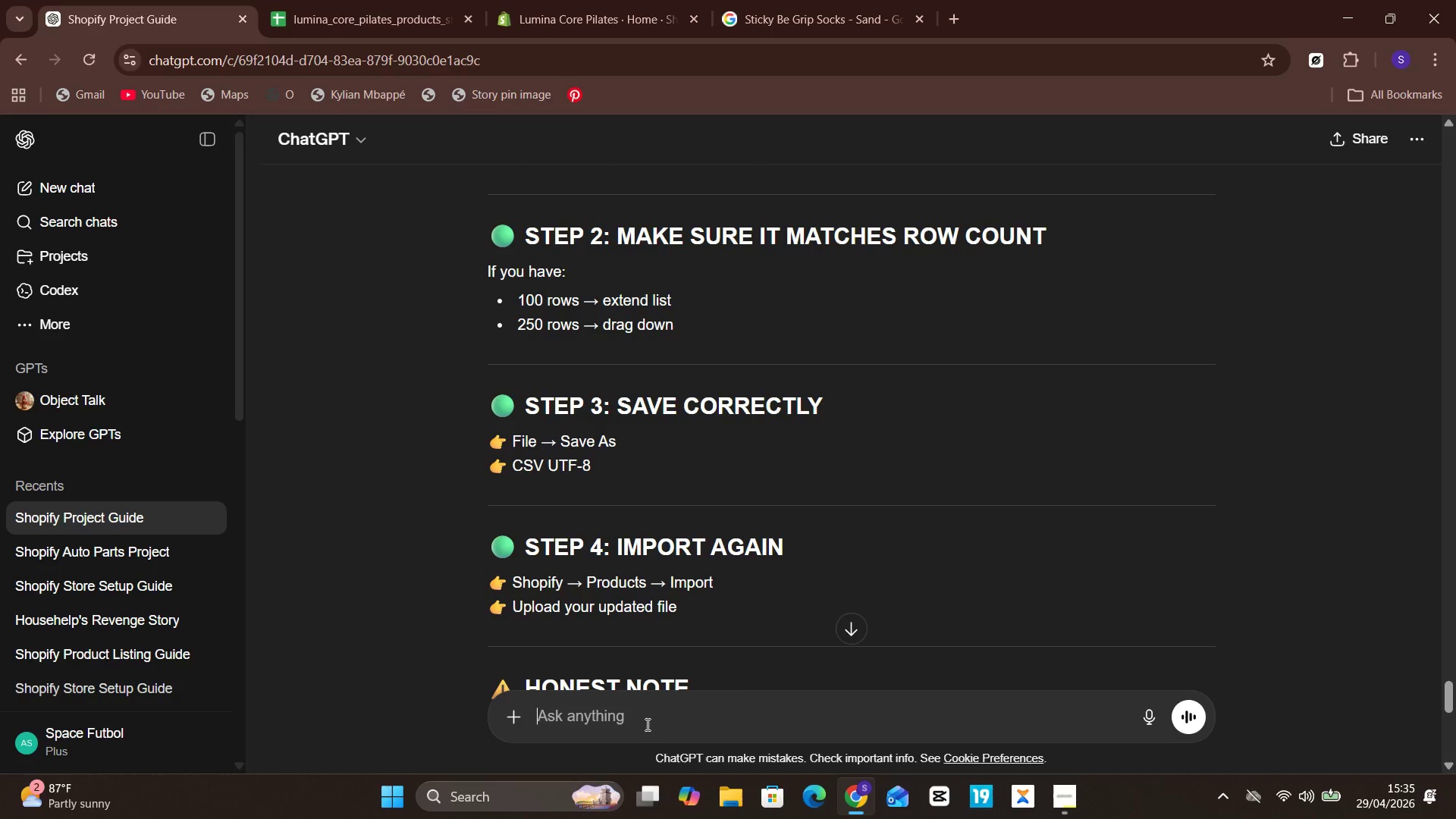 
type(how to pate)
key(Backspace)
key(Backspace)
key(Backspace)
type(aste whhat you gave me)
 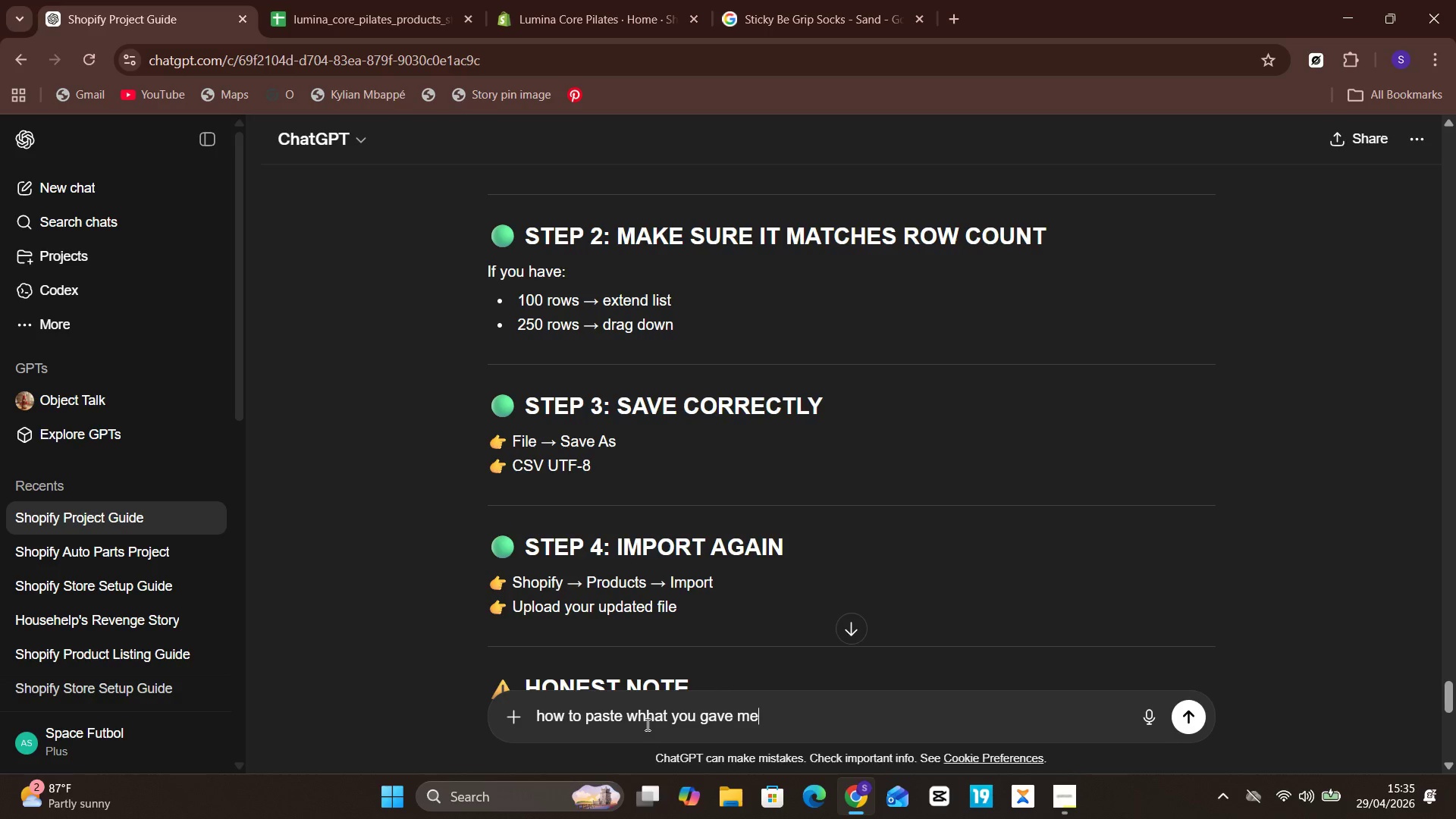 
key(Enter)
 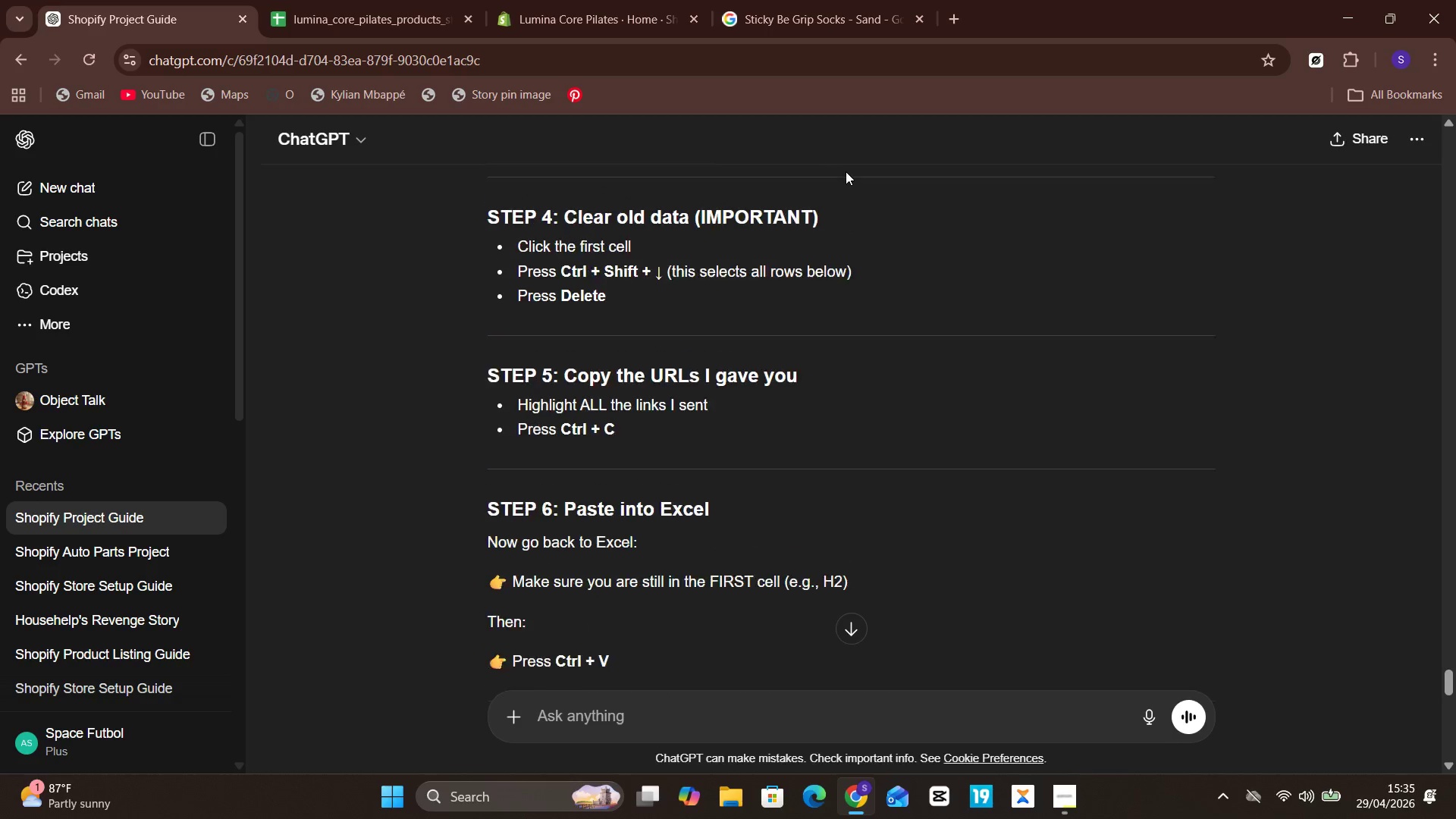 
wait(43.14)
 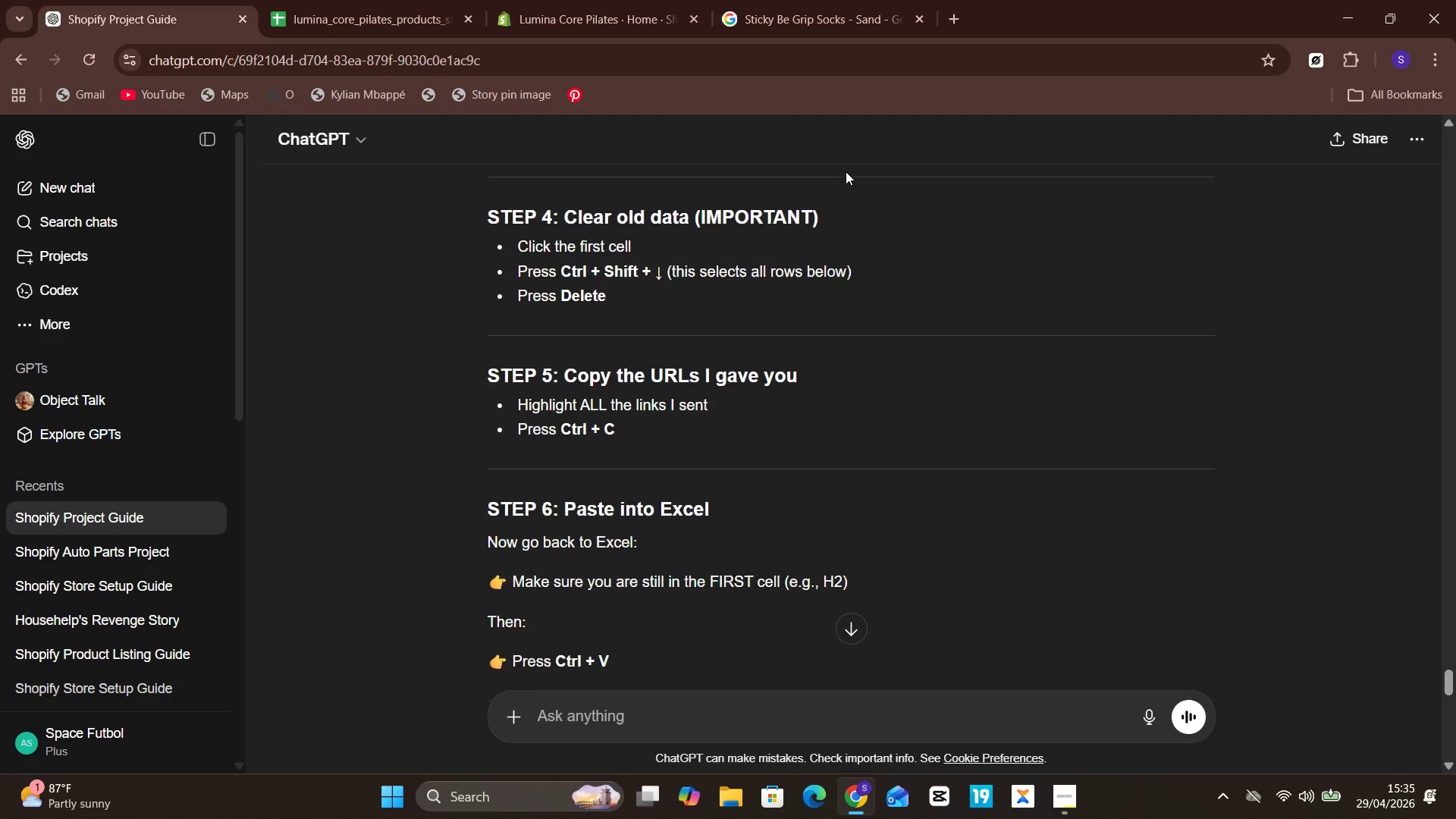 
left_click([1191, 303])
 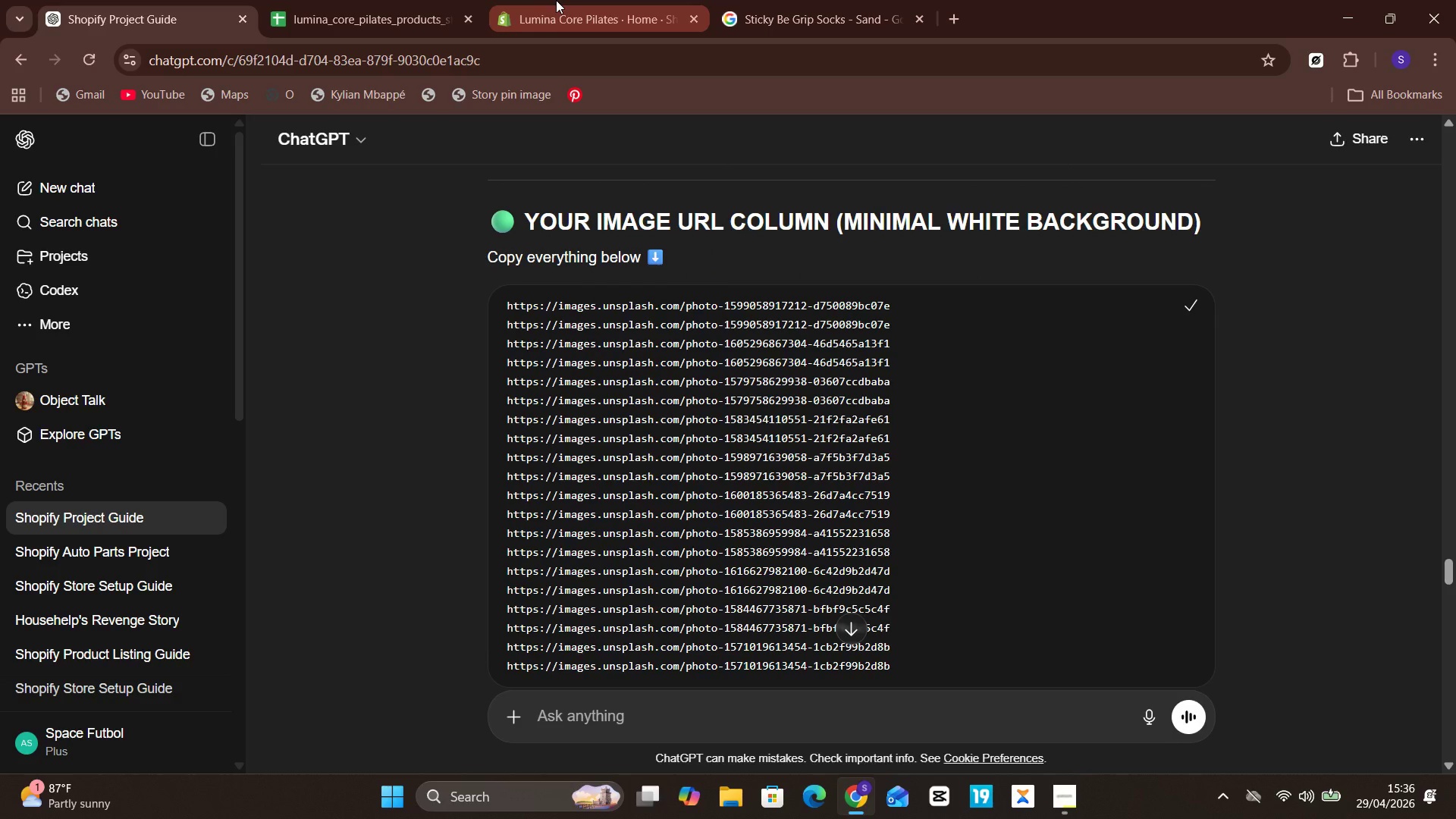 
left_click([375, 0])
 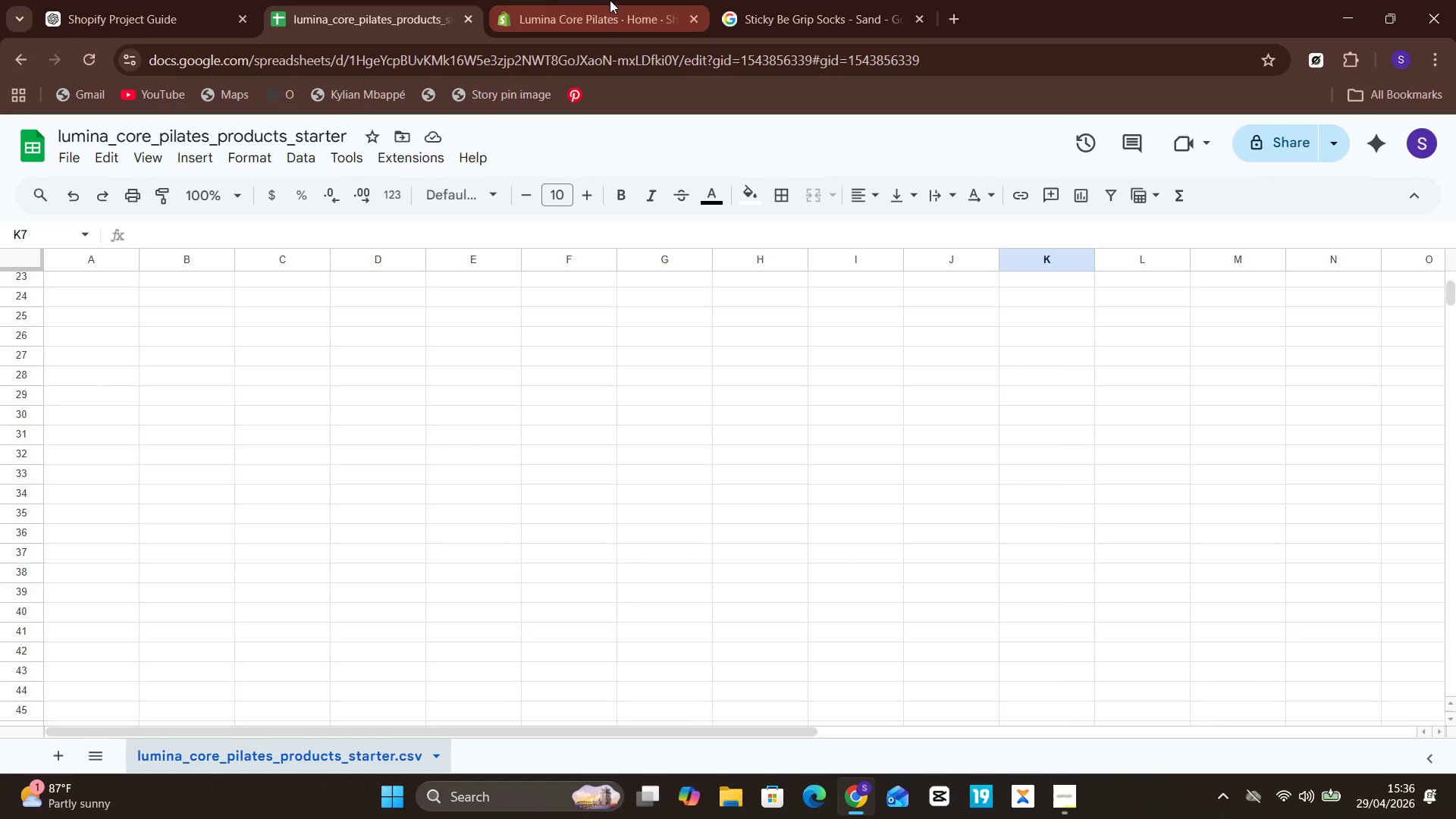 
left_click([354, 0])
 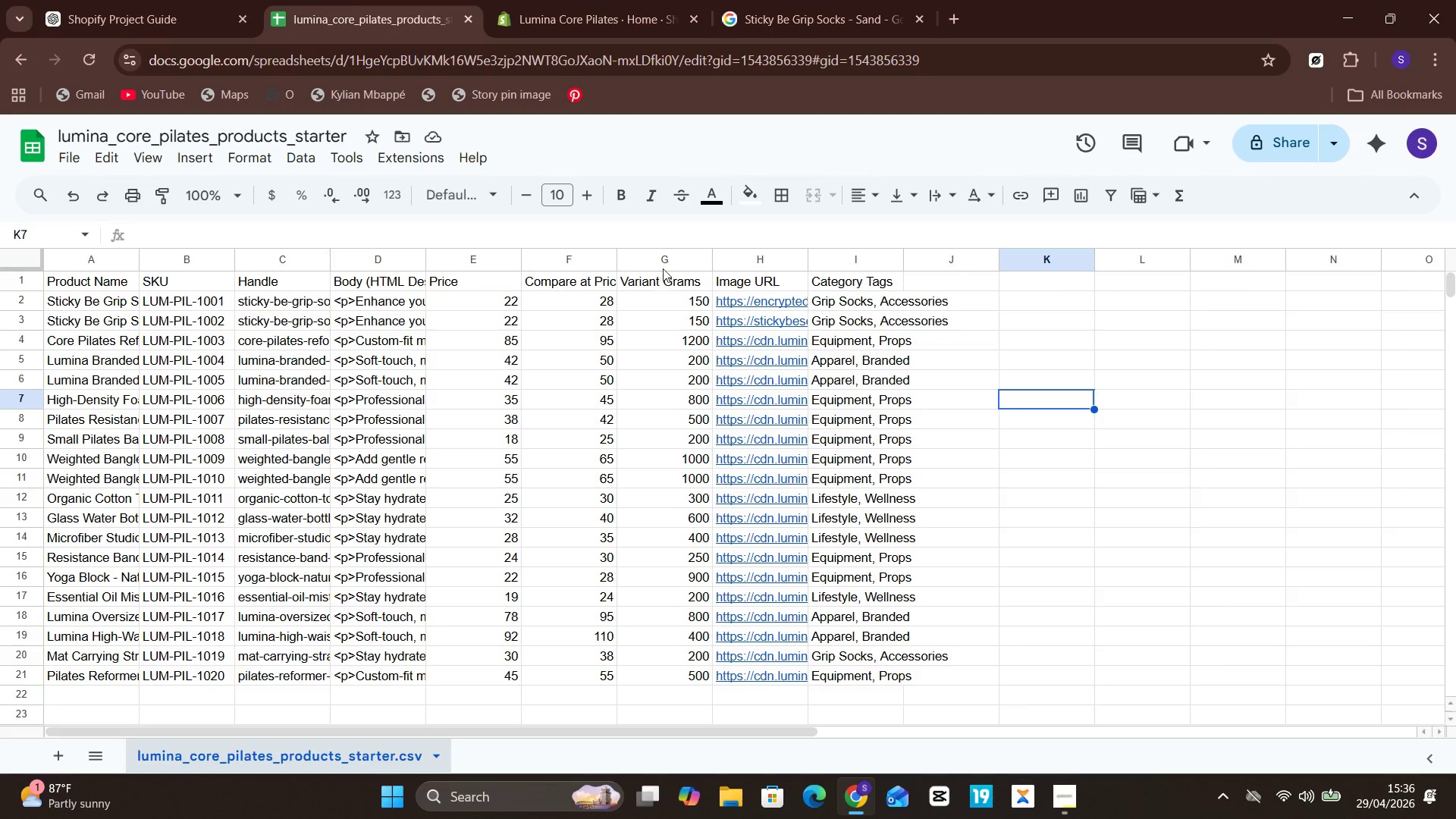 
left_click([773, 293])
 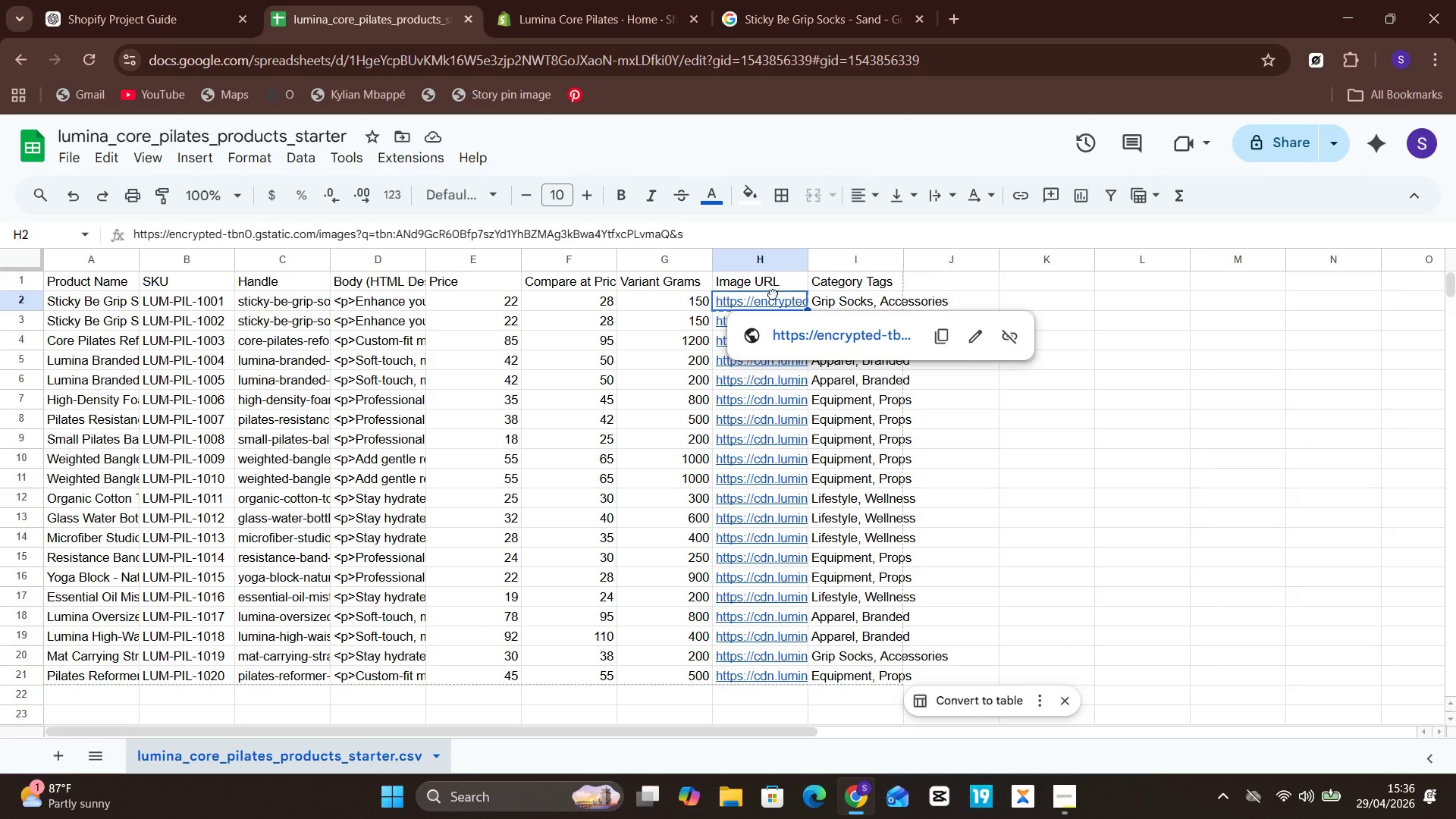 
double_click([773, 293])
 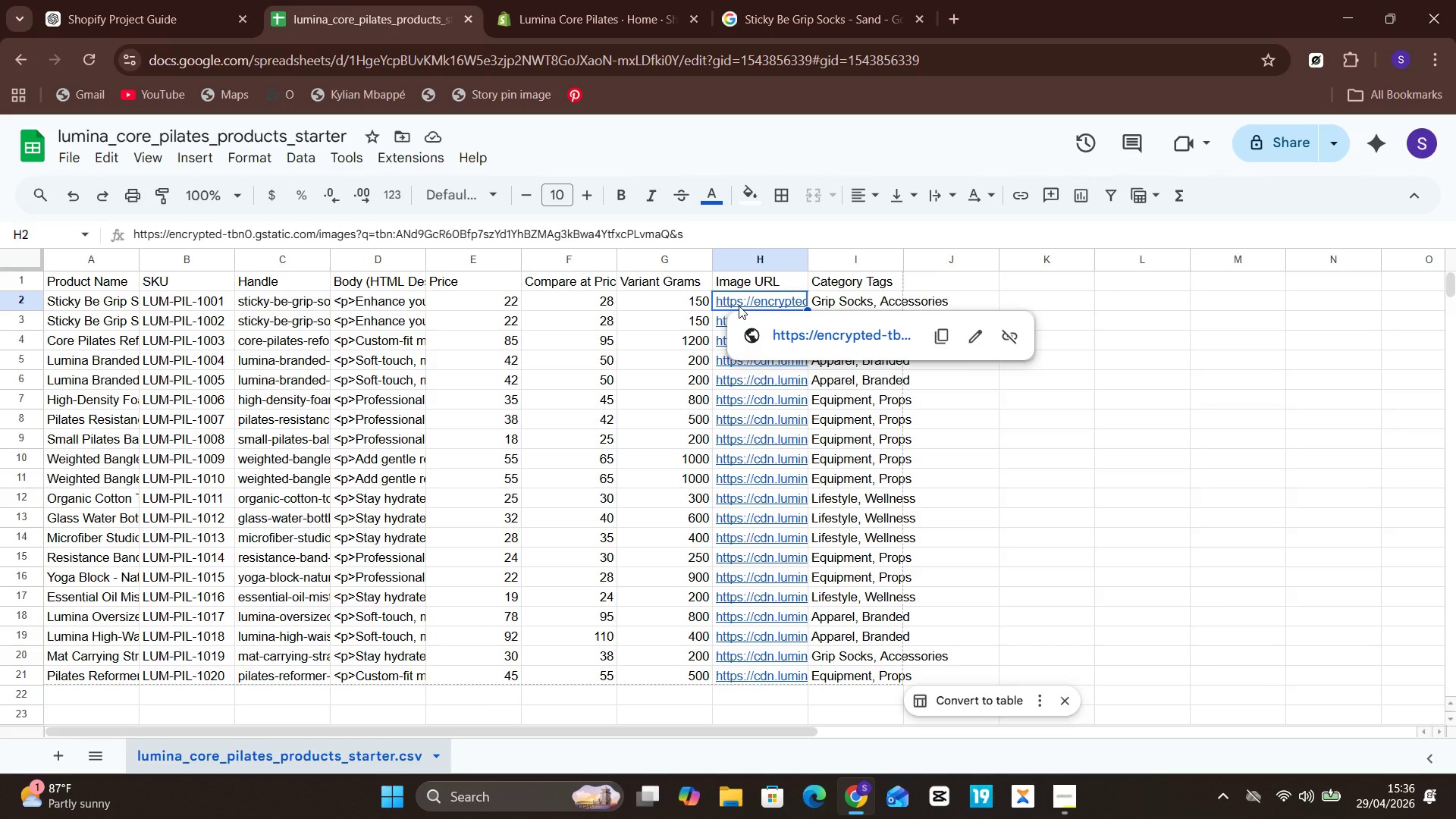 
double_click([739, 306])
 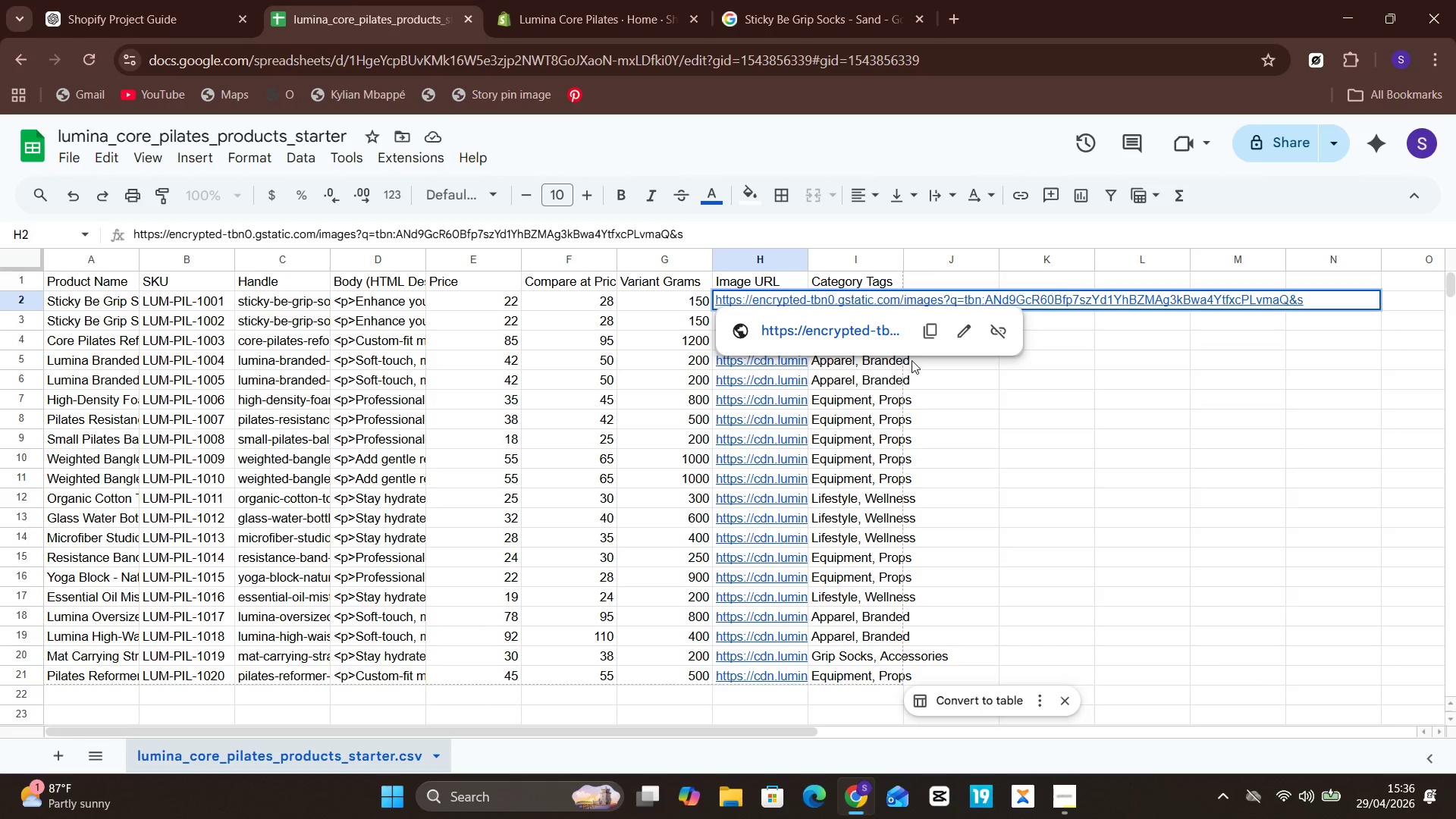 
mouse_move([957, 340])
 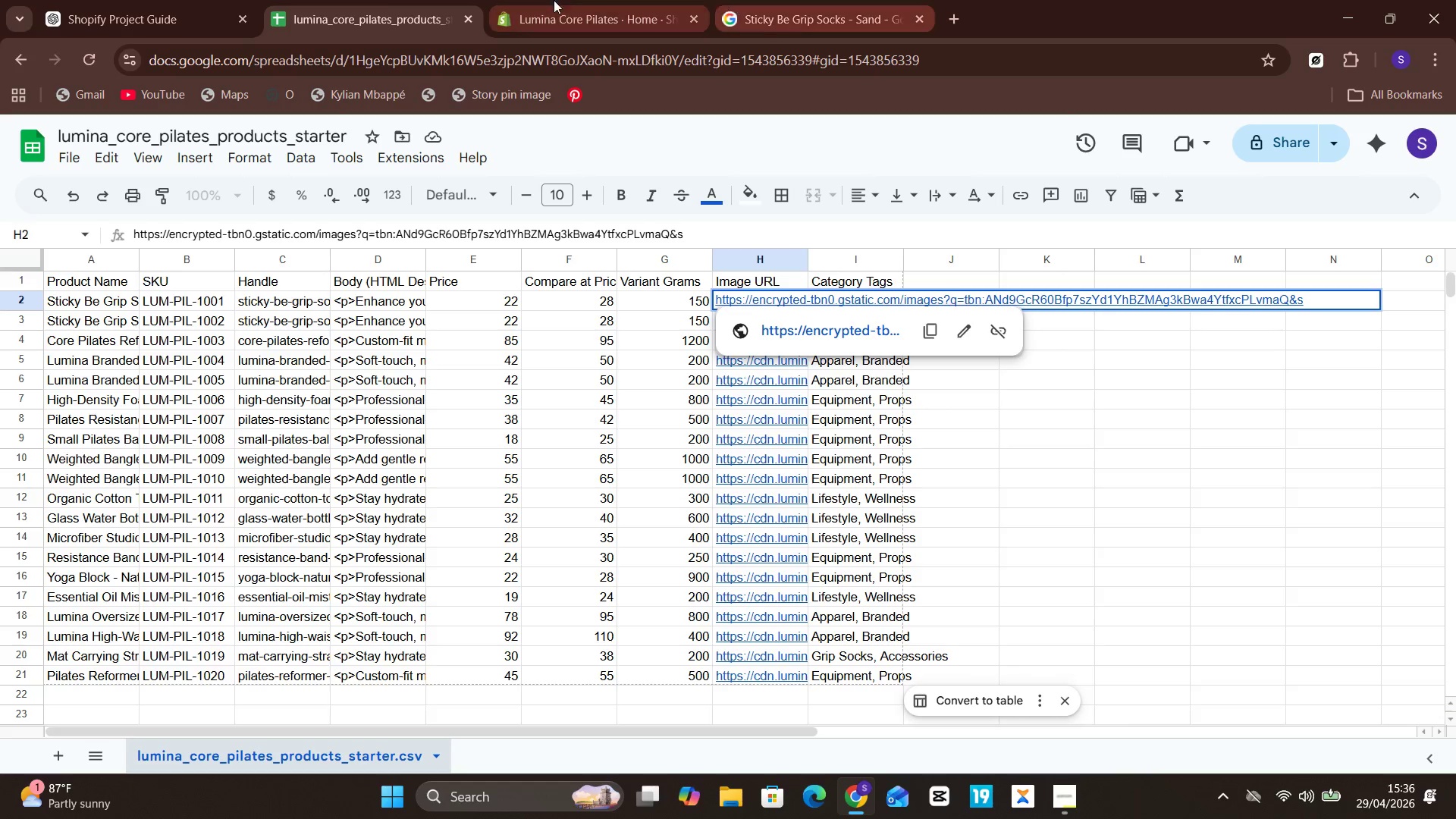 
left_click([198, 0])
 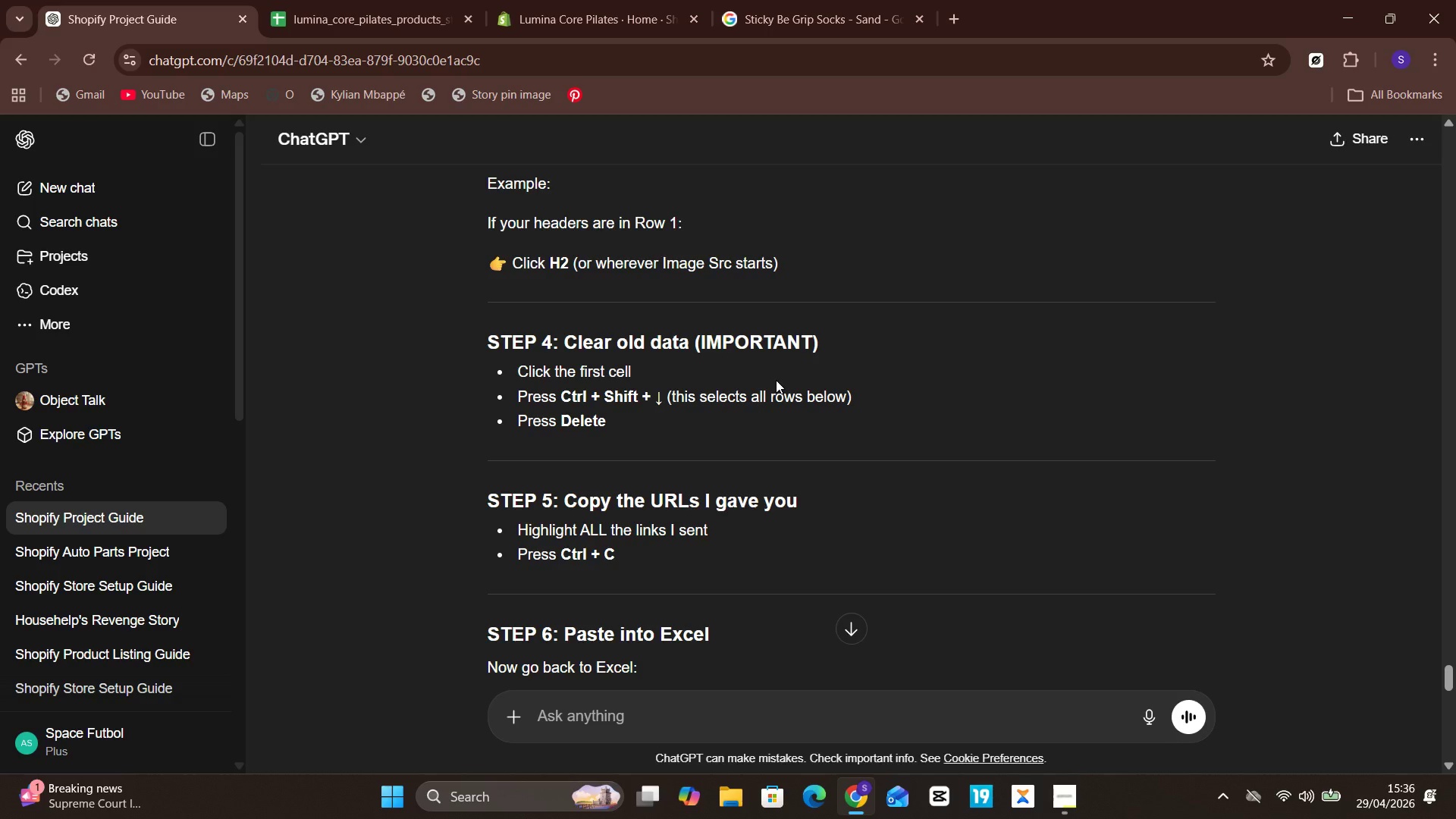 
wait(24.81)
 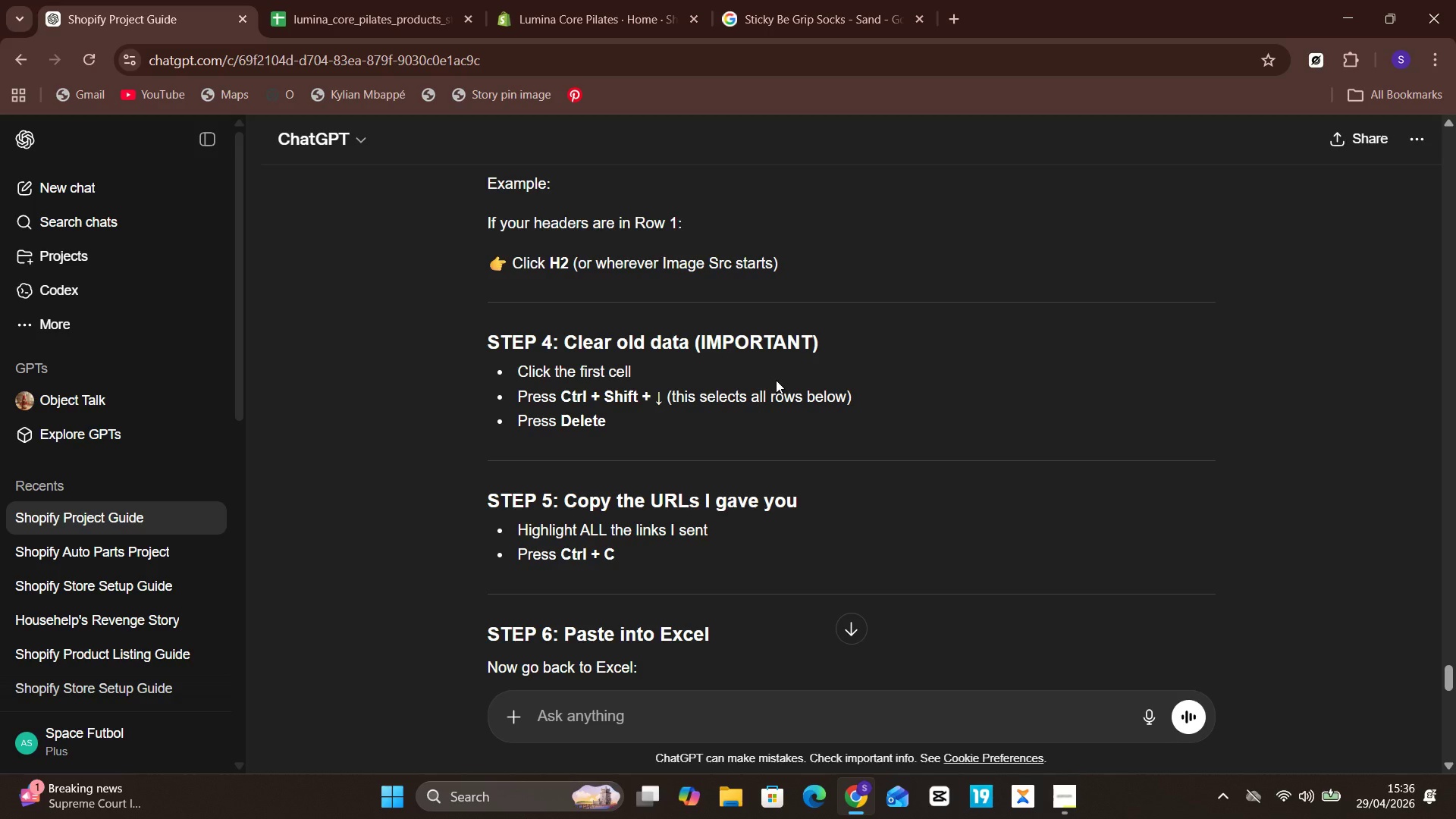 
left_click([398, 0])
 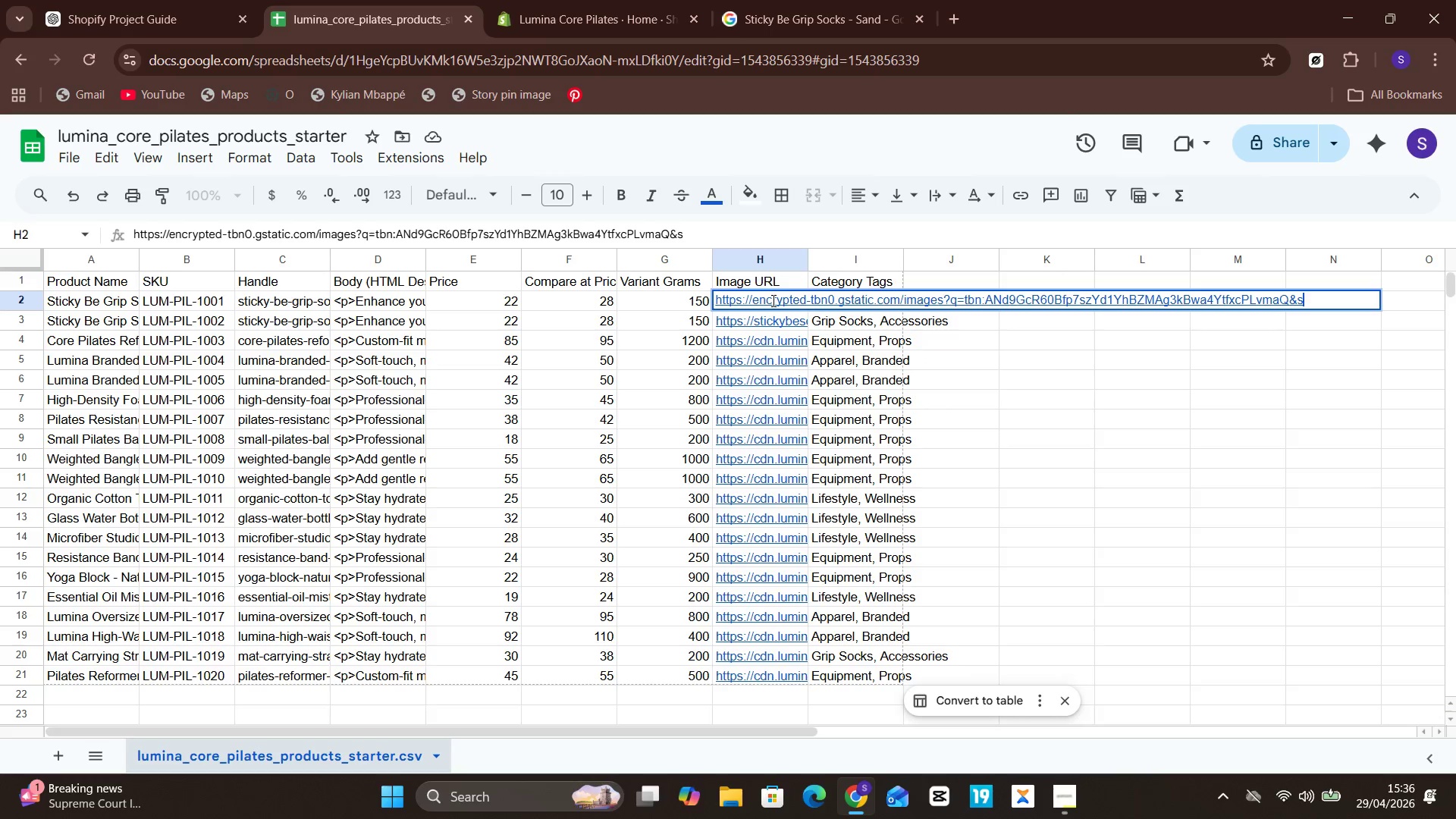 
hold_key(key=ControlLeft, duration=4.92)
 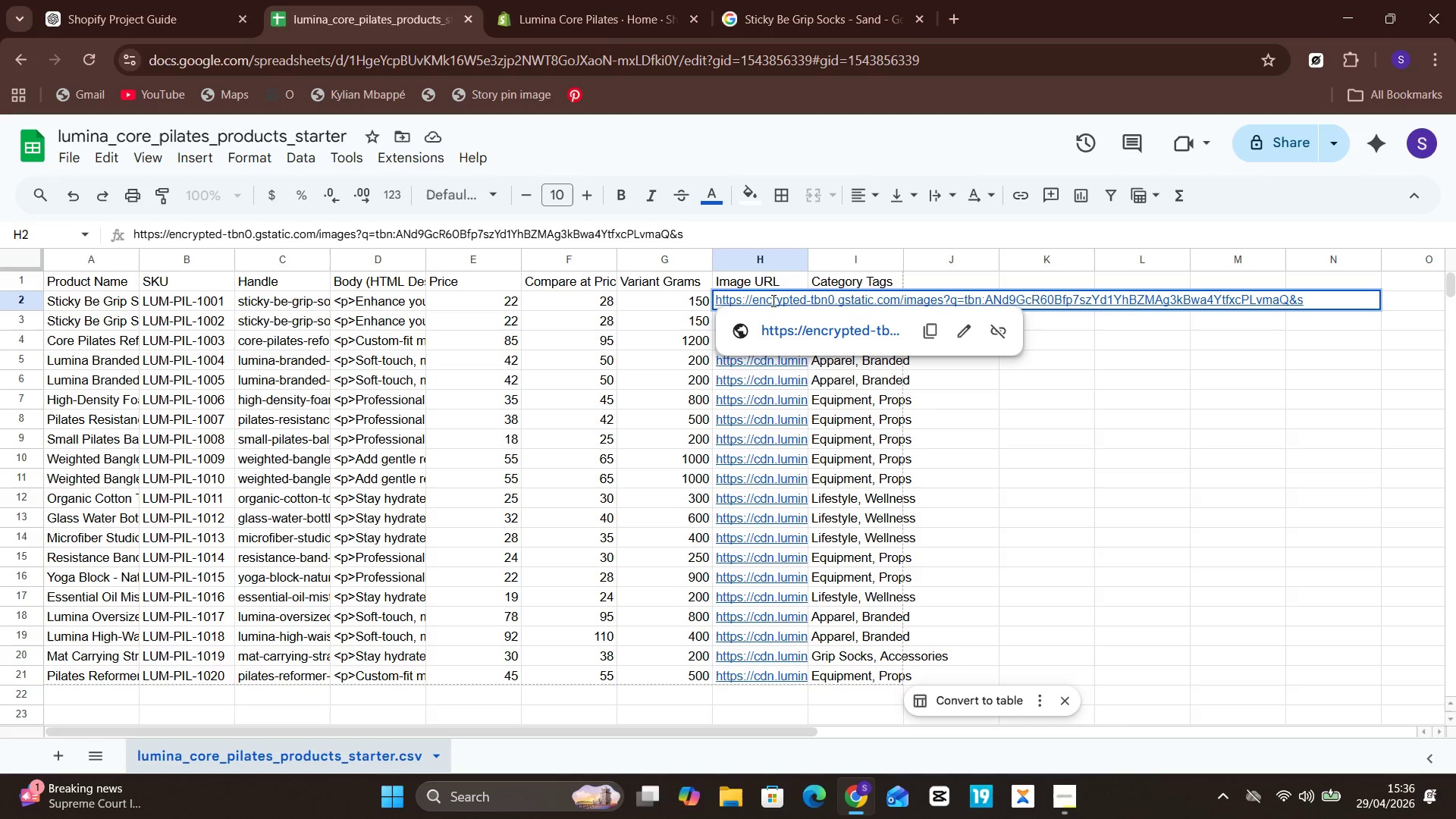 
hold_key(key=ShiftLeft, duration=1.72)
 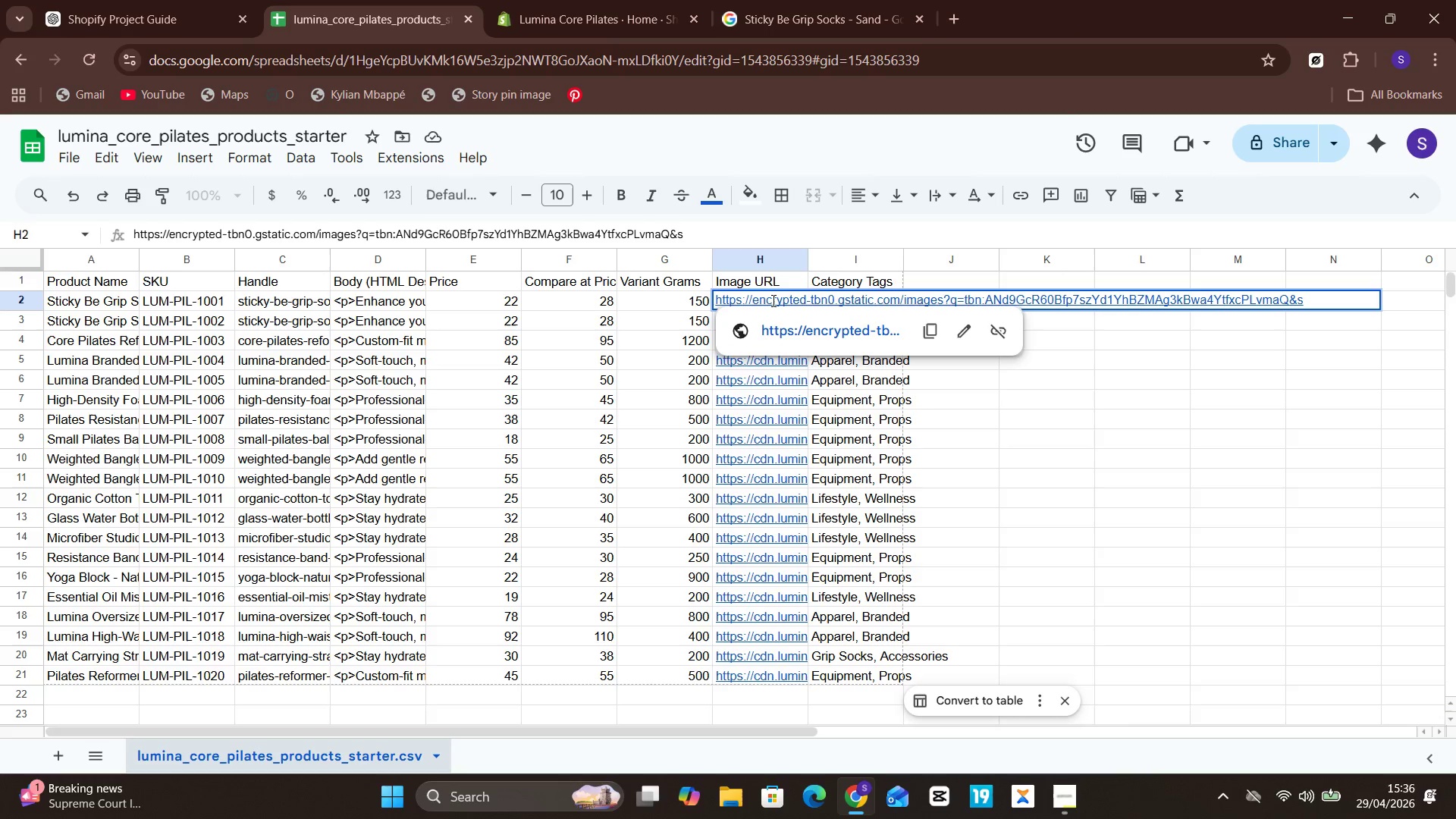 
hold_key(key=ArrowDown, duration=0.84)
 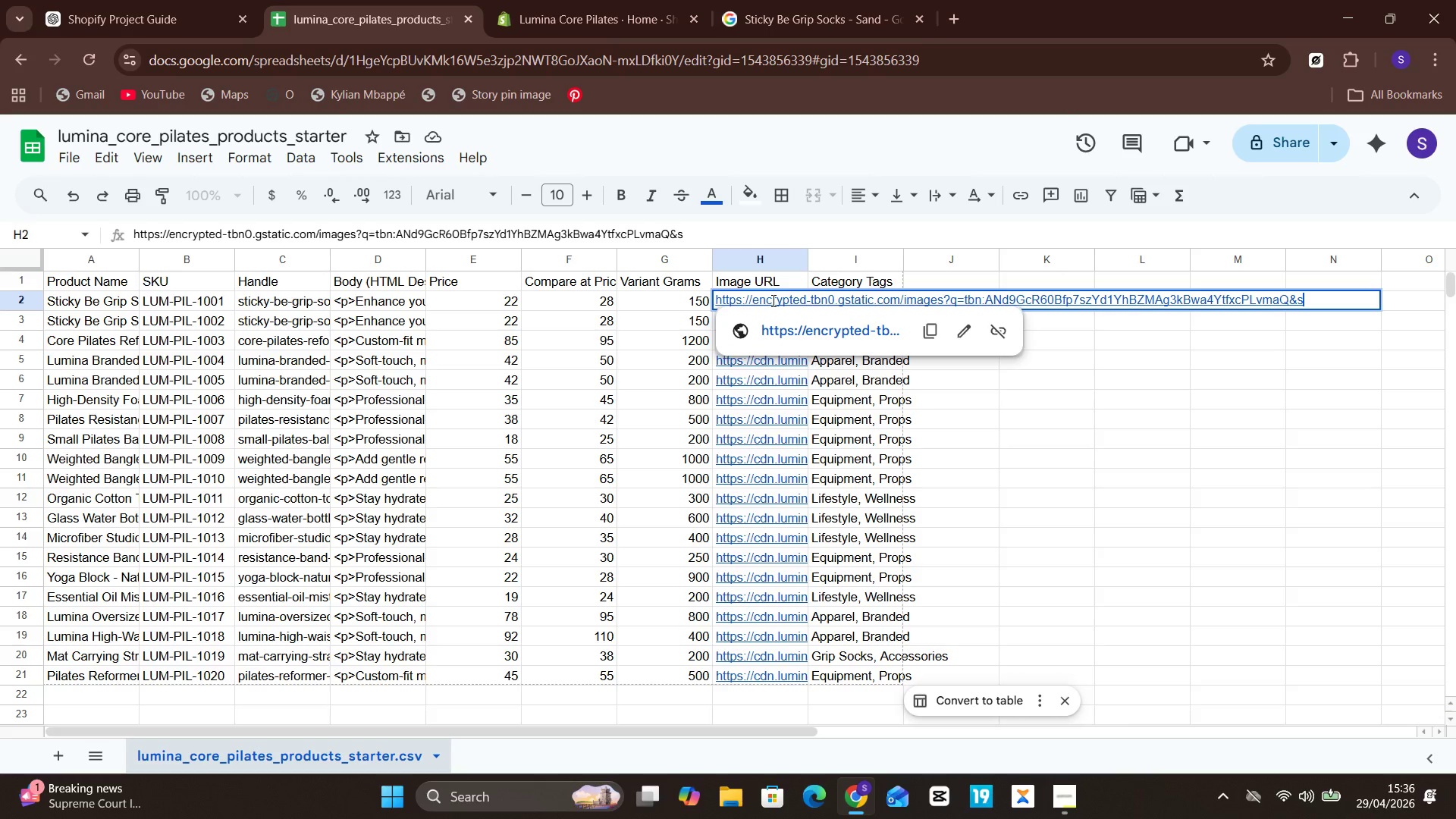 
hold_key(key=ShiftLeft, duration=0.48)
 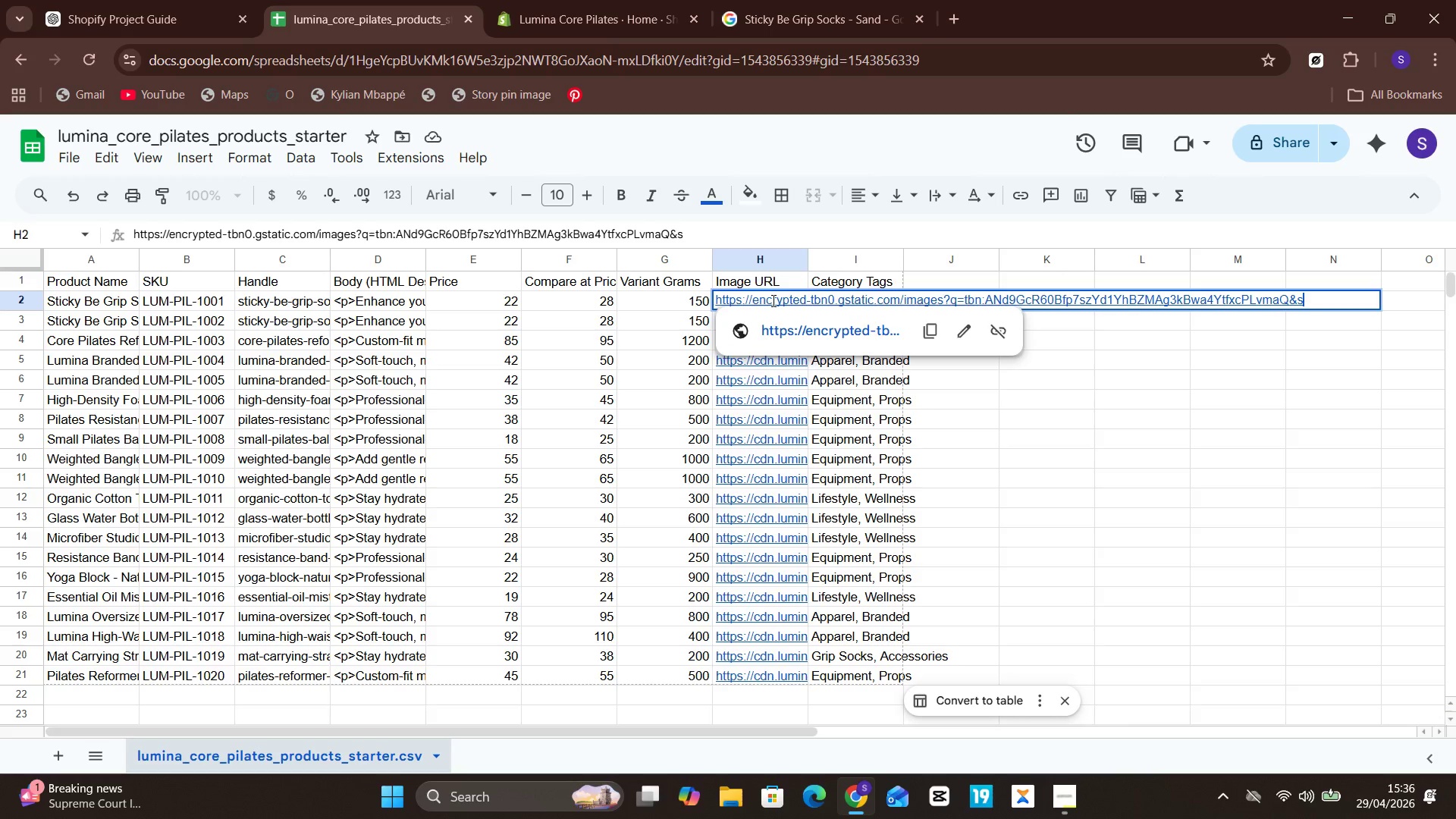 
hold_key(key=ControlLeft, duration=0.5)
 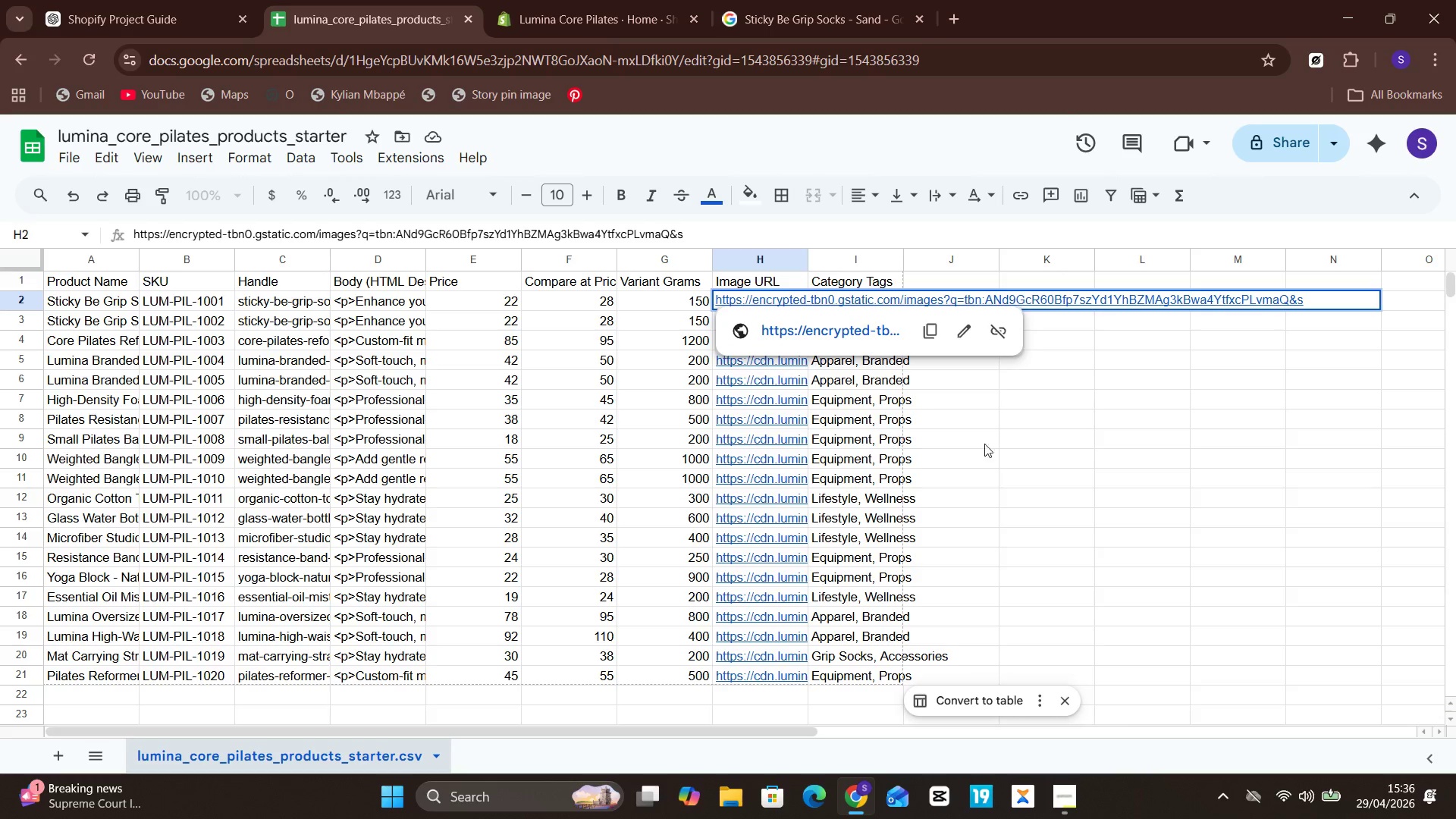 
left_click([1003, 447])
 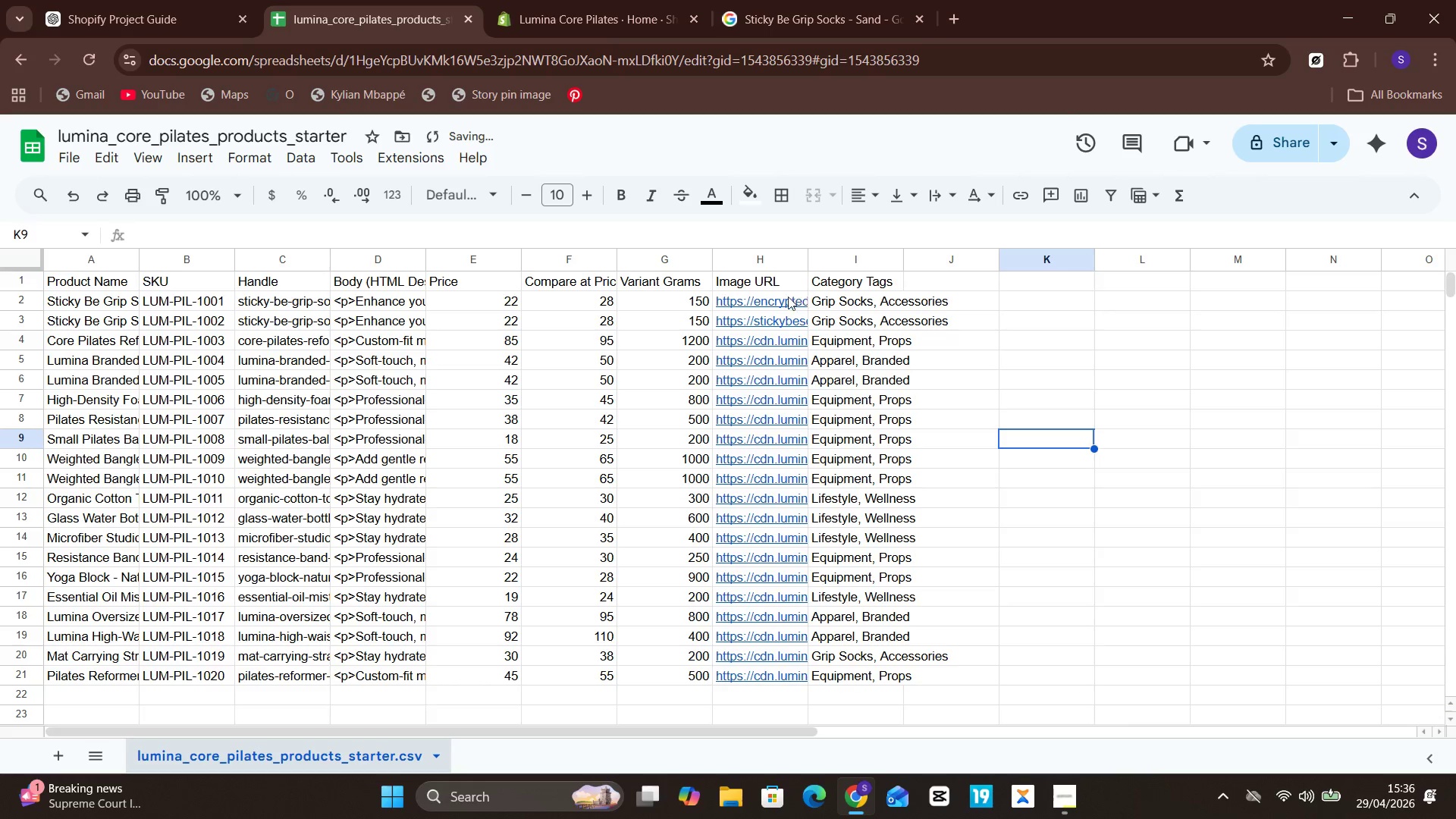 
left_click([776, 300])
 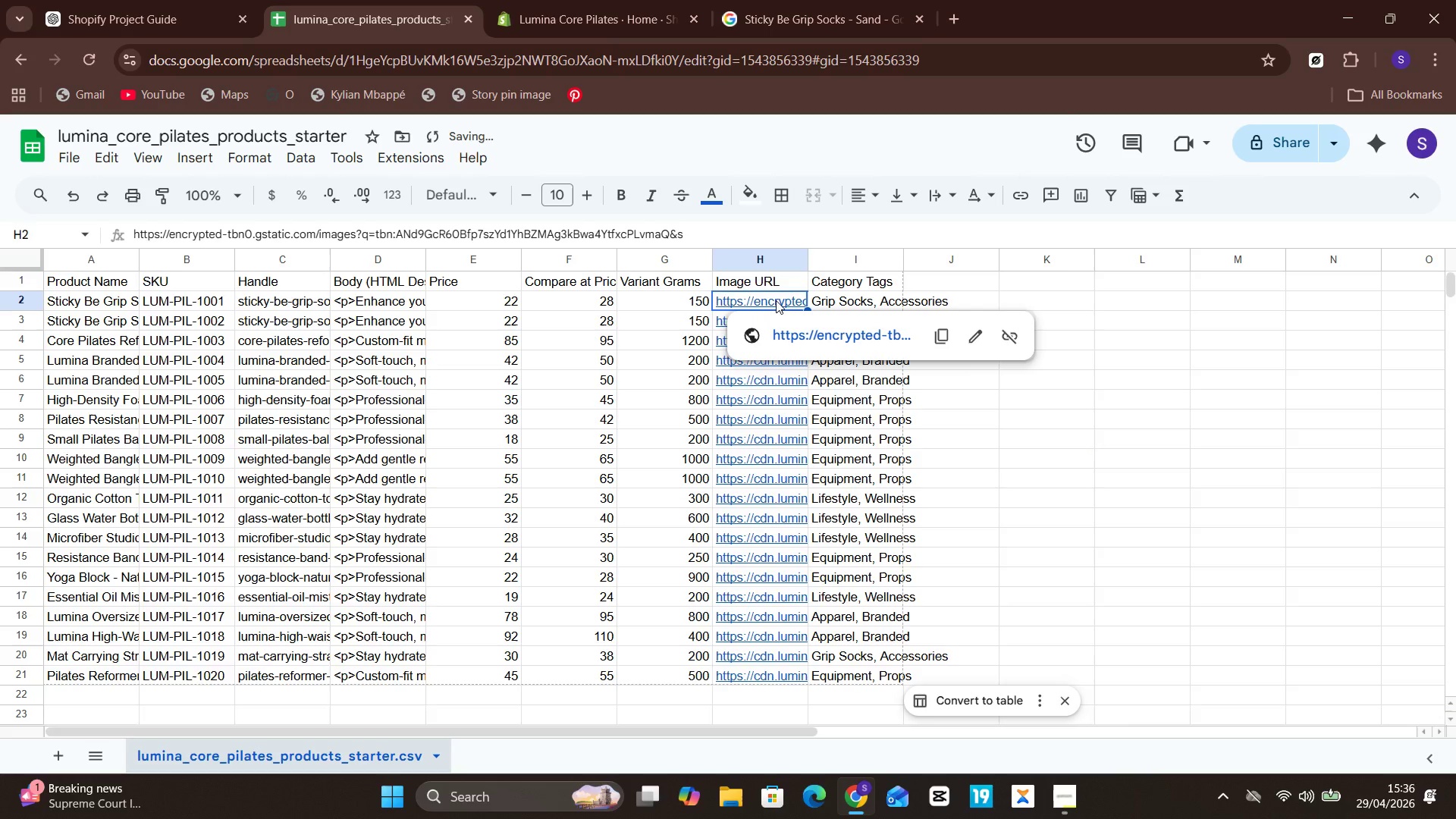 
hold_key(key=ControlLeft, duration=1.47)
 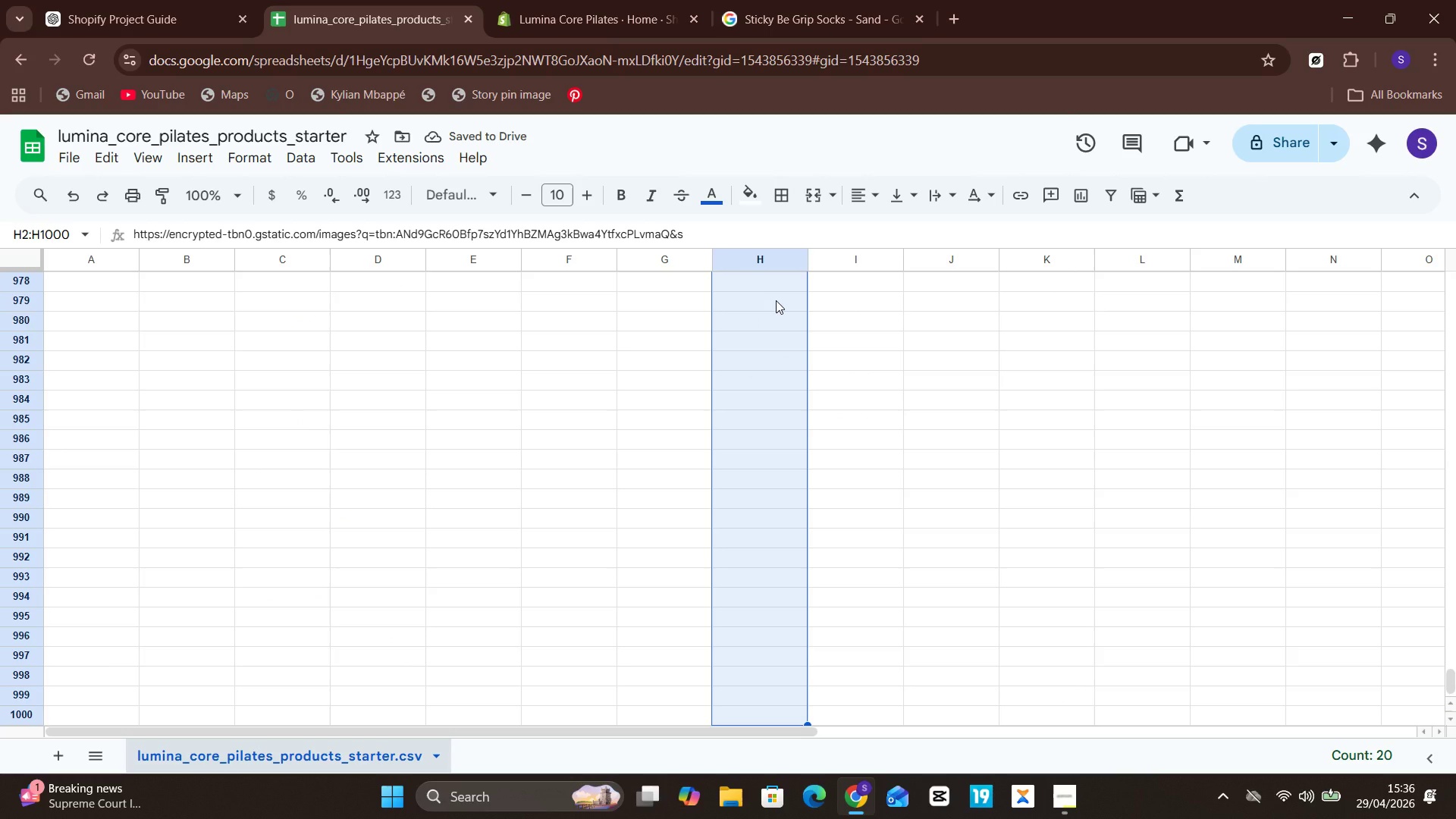 
hold_key(key=ShiftLeft, duration=1.06)
 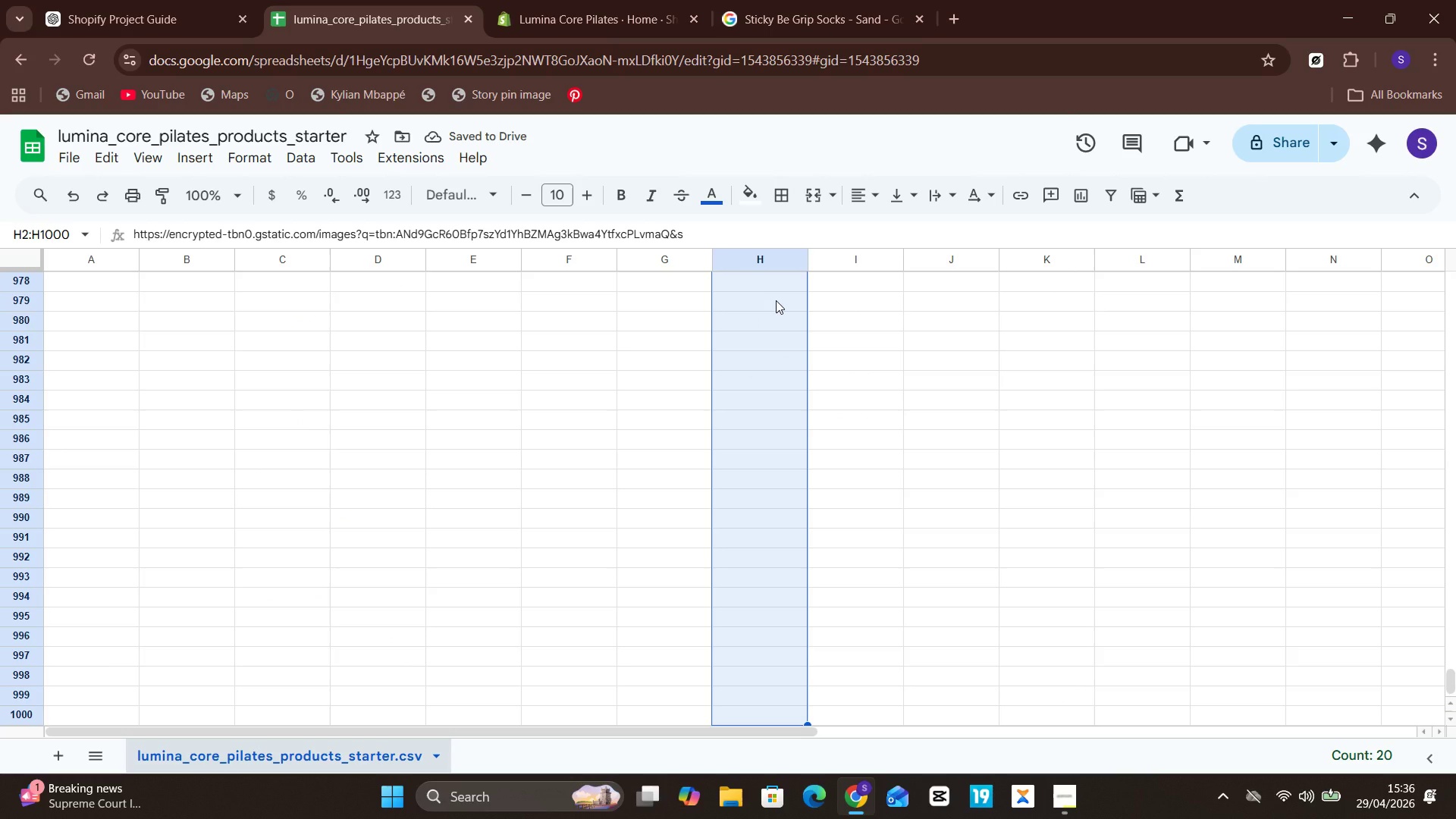 
hold_key(key=ArrowDown, duration=0.53)
 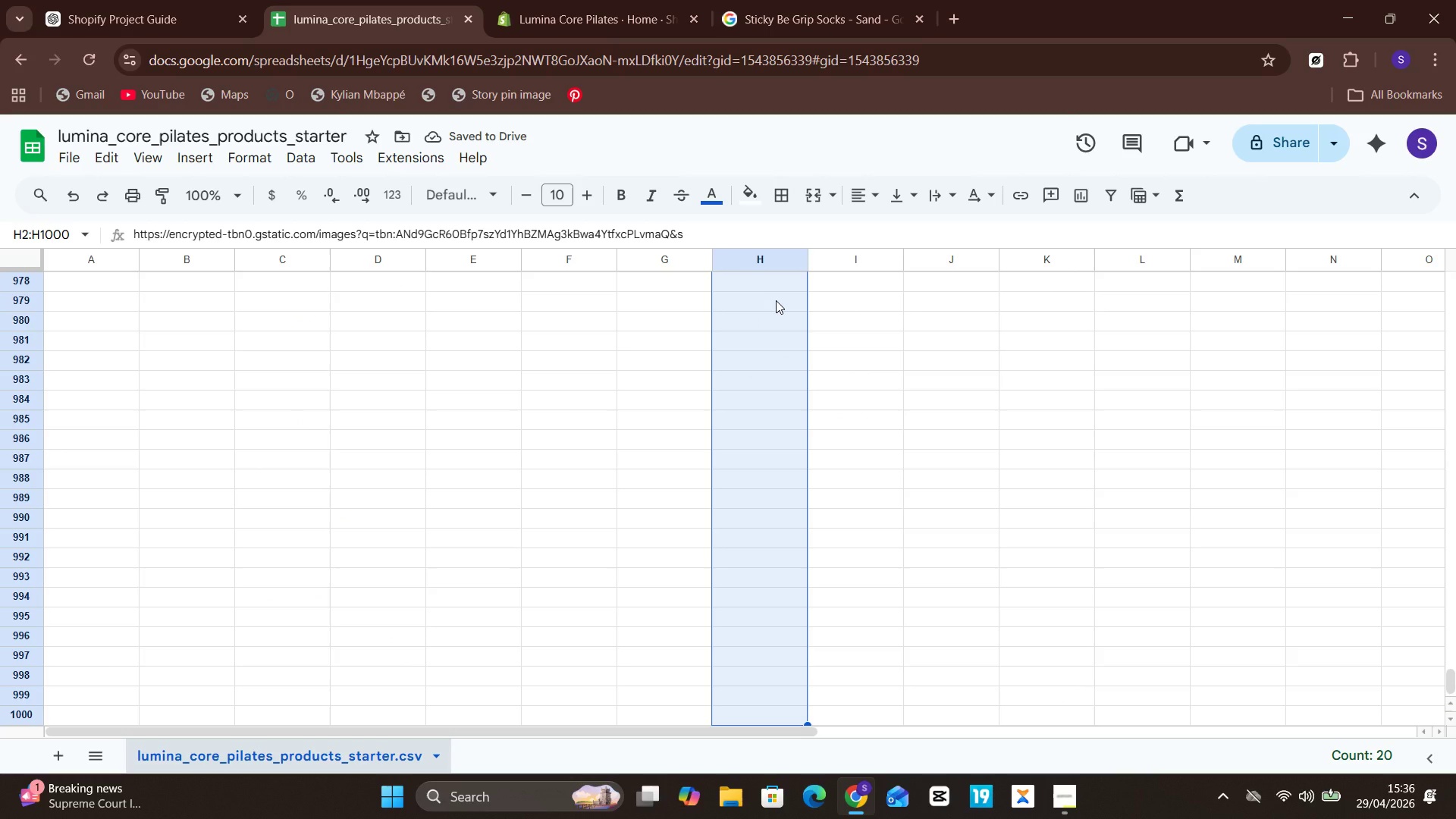 
key(Control+Shift+ArrowUp)
 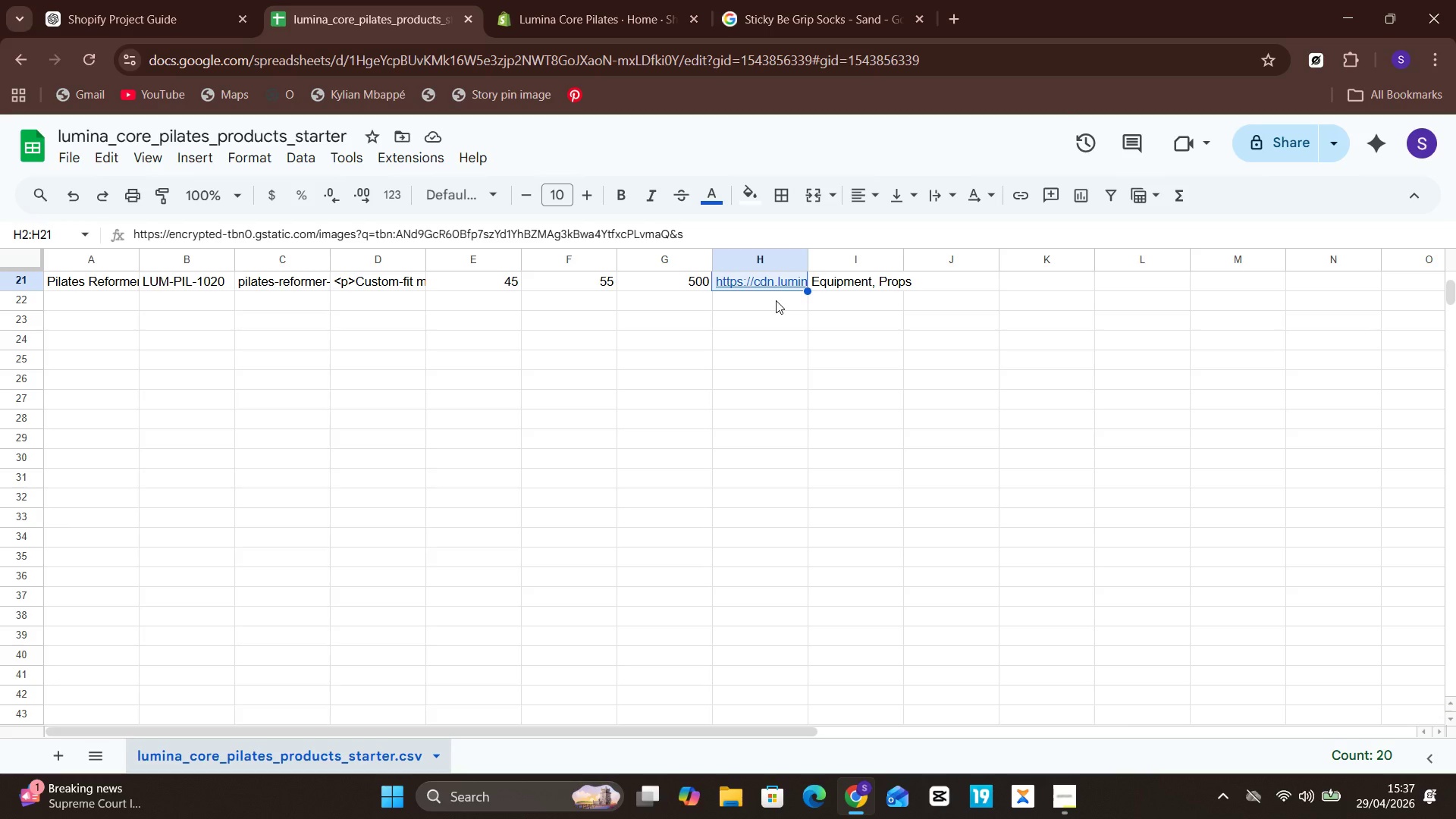 
key(Backspace)
 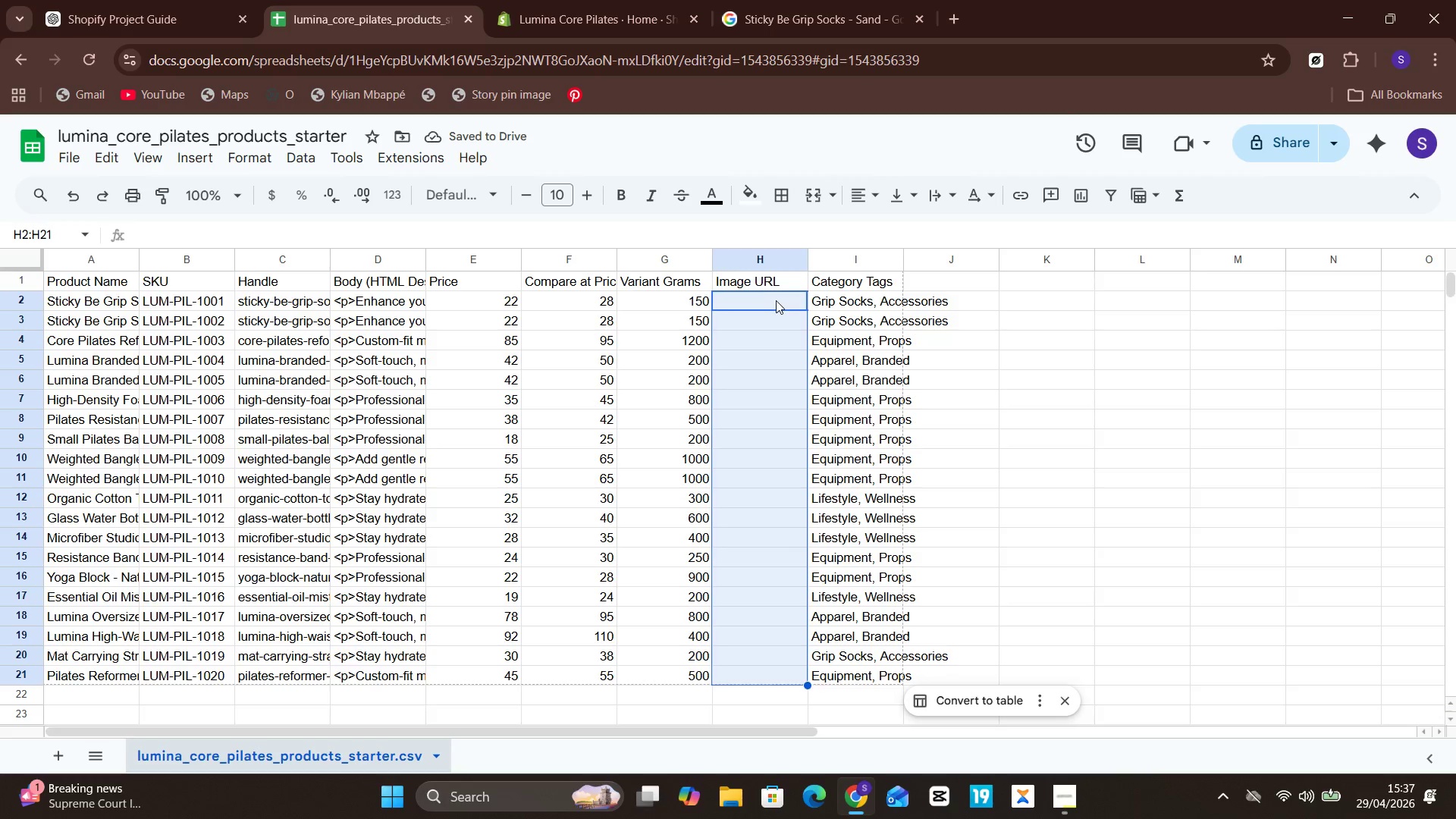 
left_click([775, 300])
 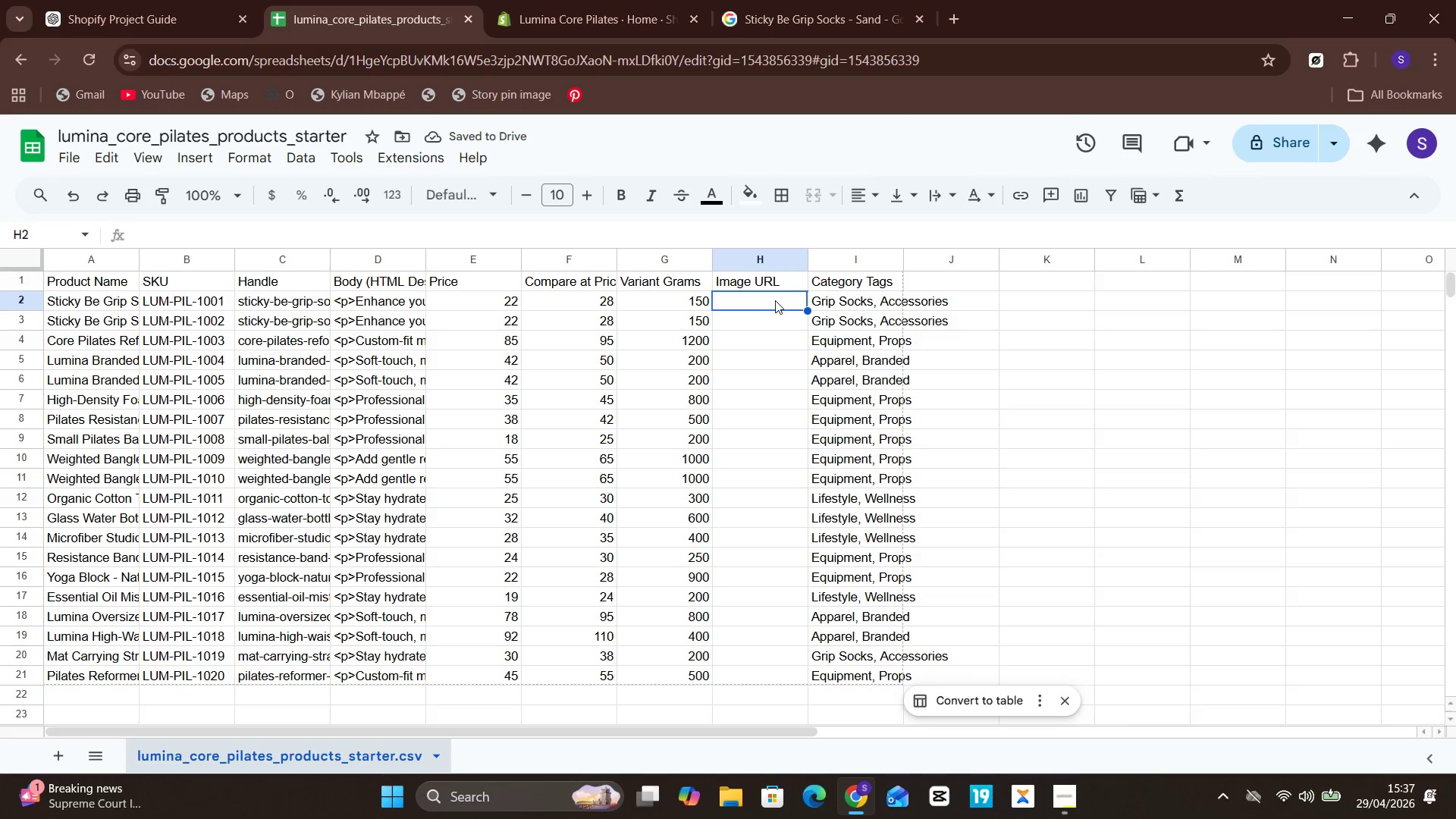 
double_click([775, 300])
 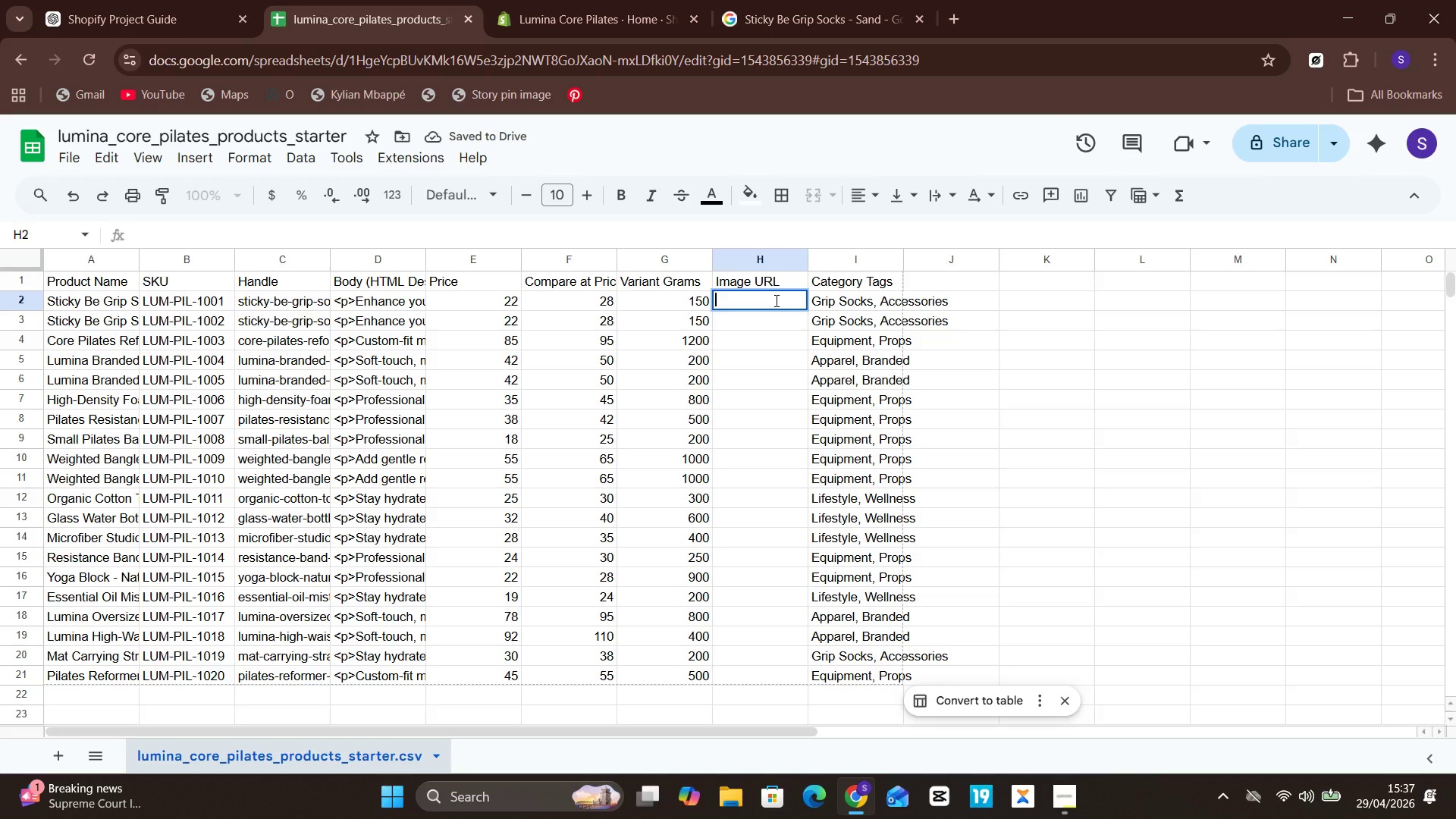 
key(Control+V)
 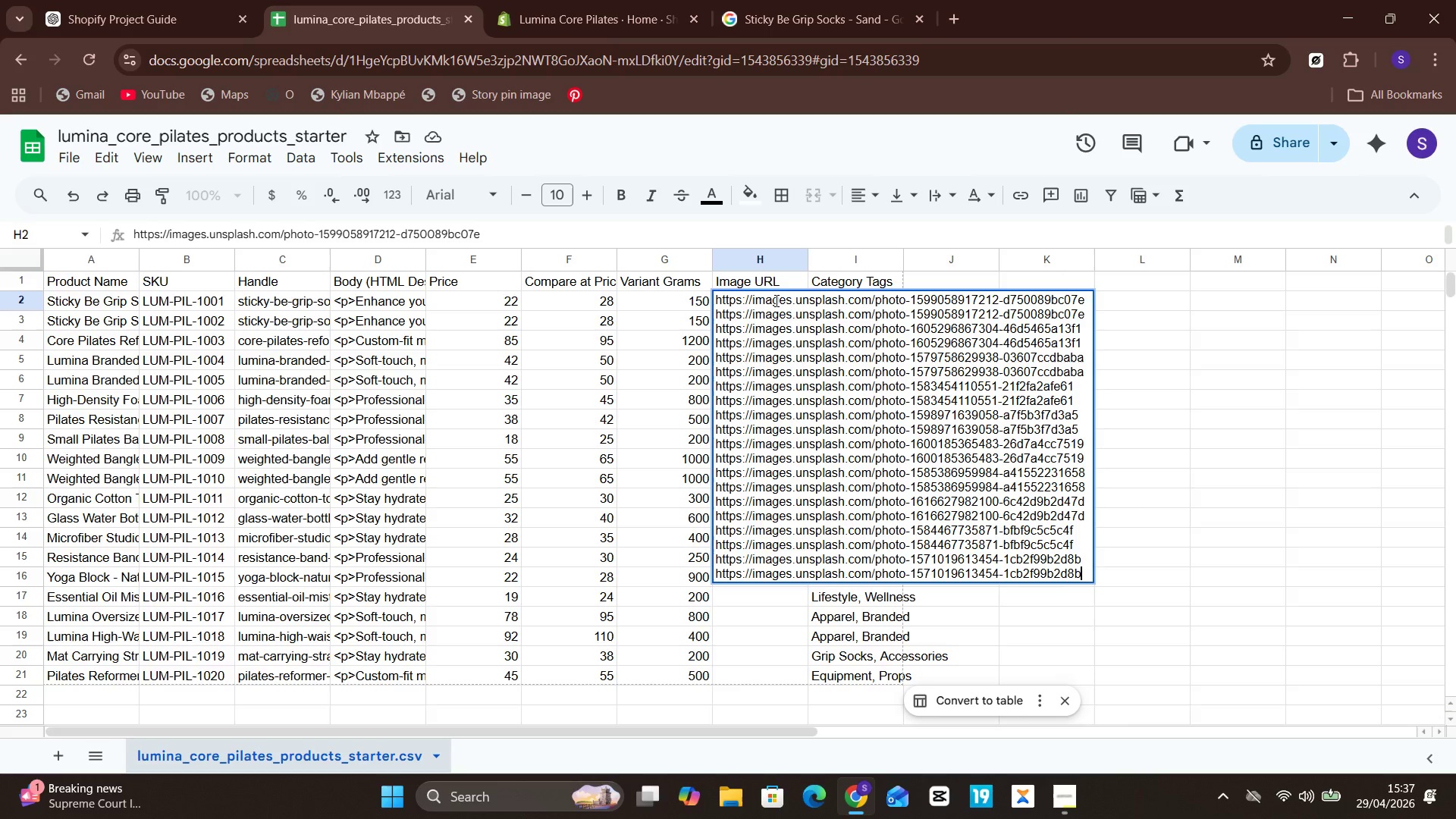 
key(Enter)
 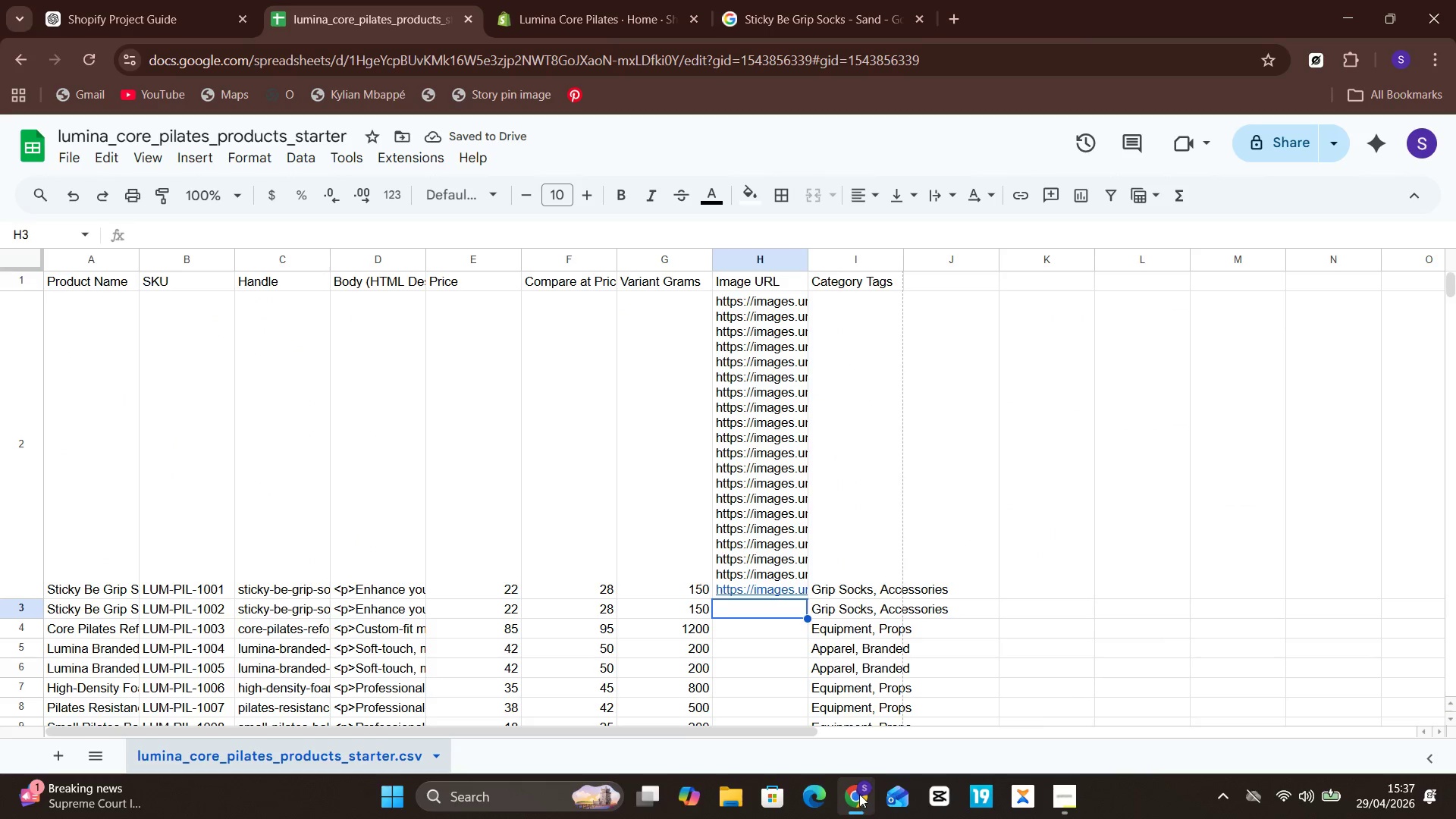 
wait(7.05)
 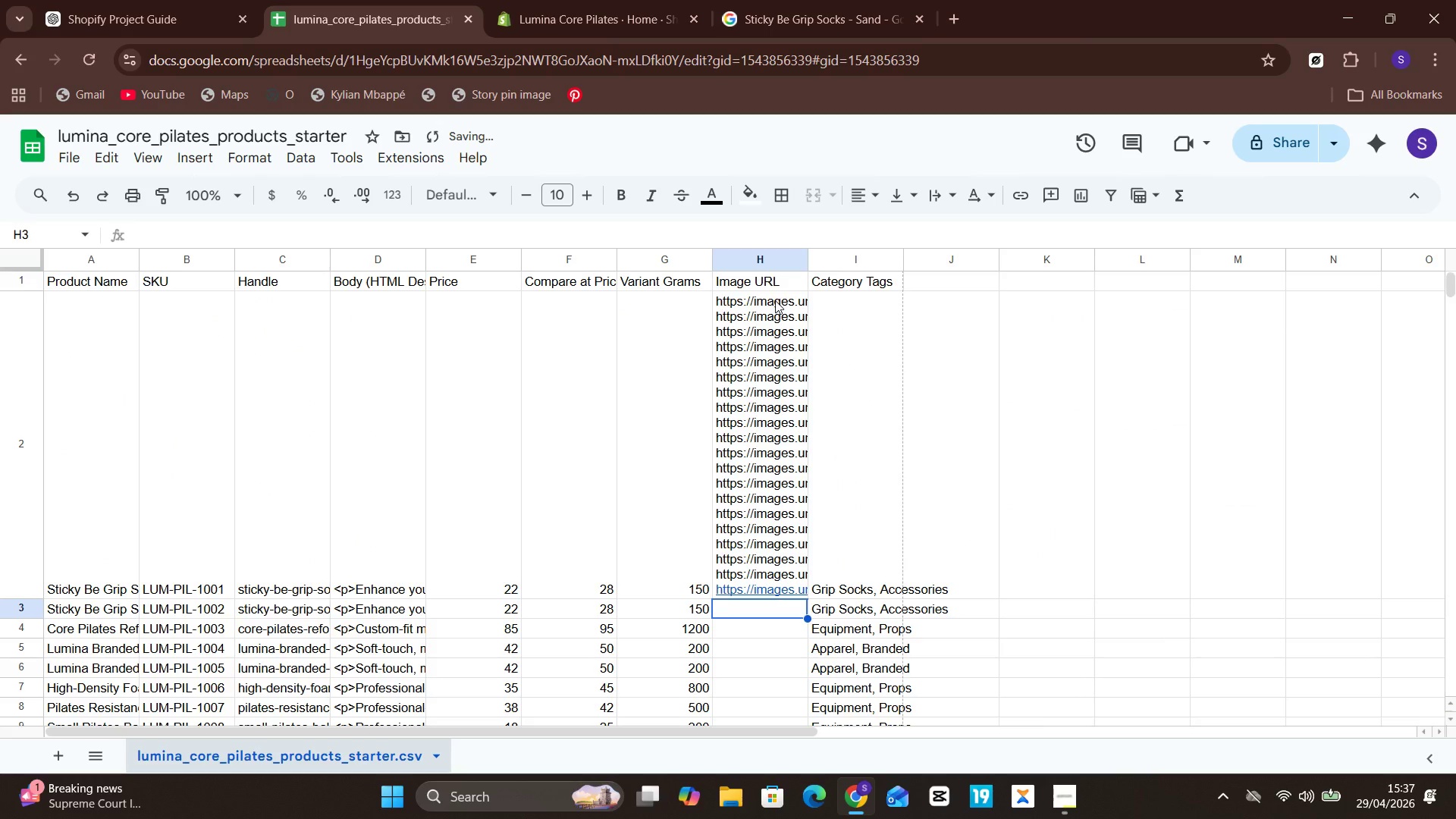 
left_click([71, 0])
 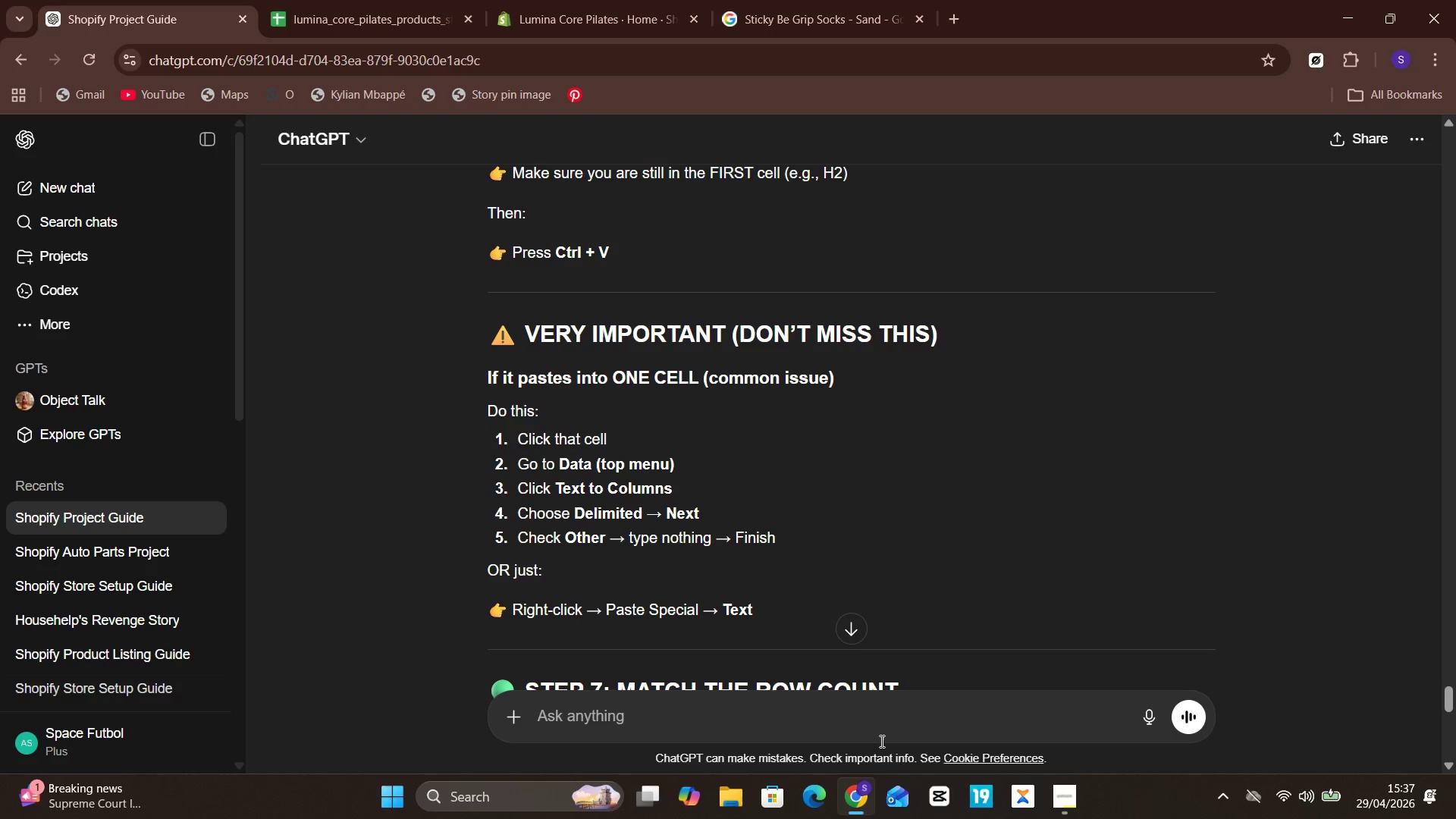 
wait(18.45)
 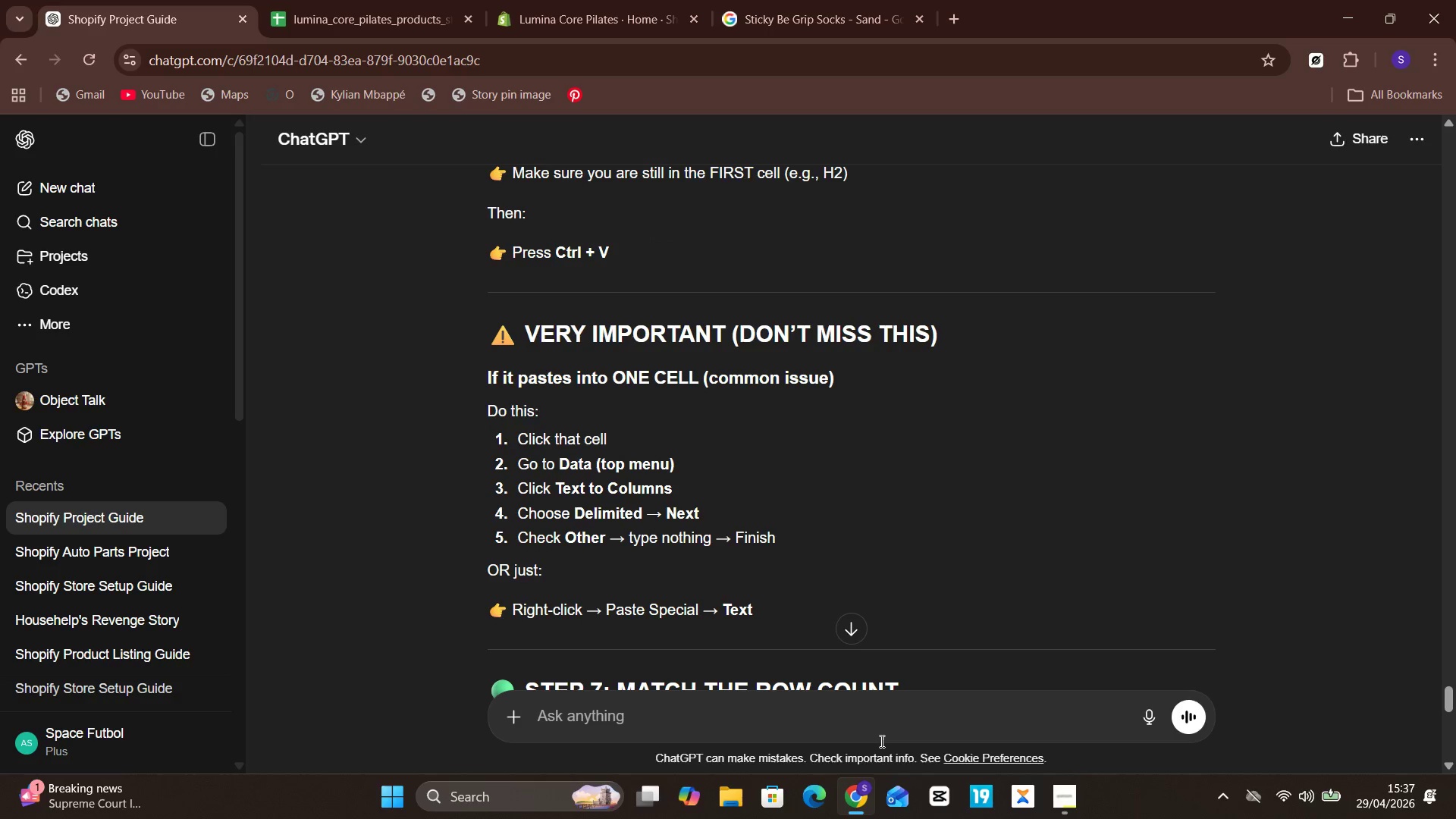 
left_click([616, 0])
 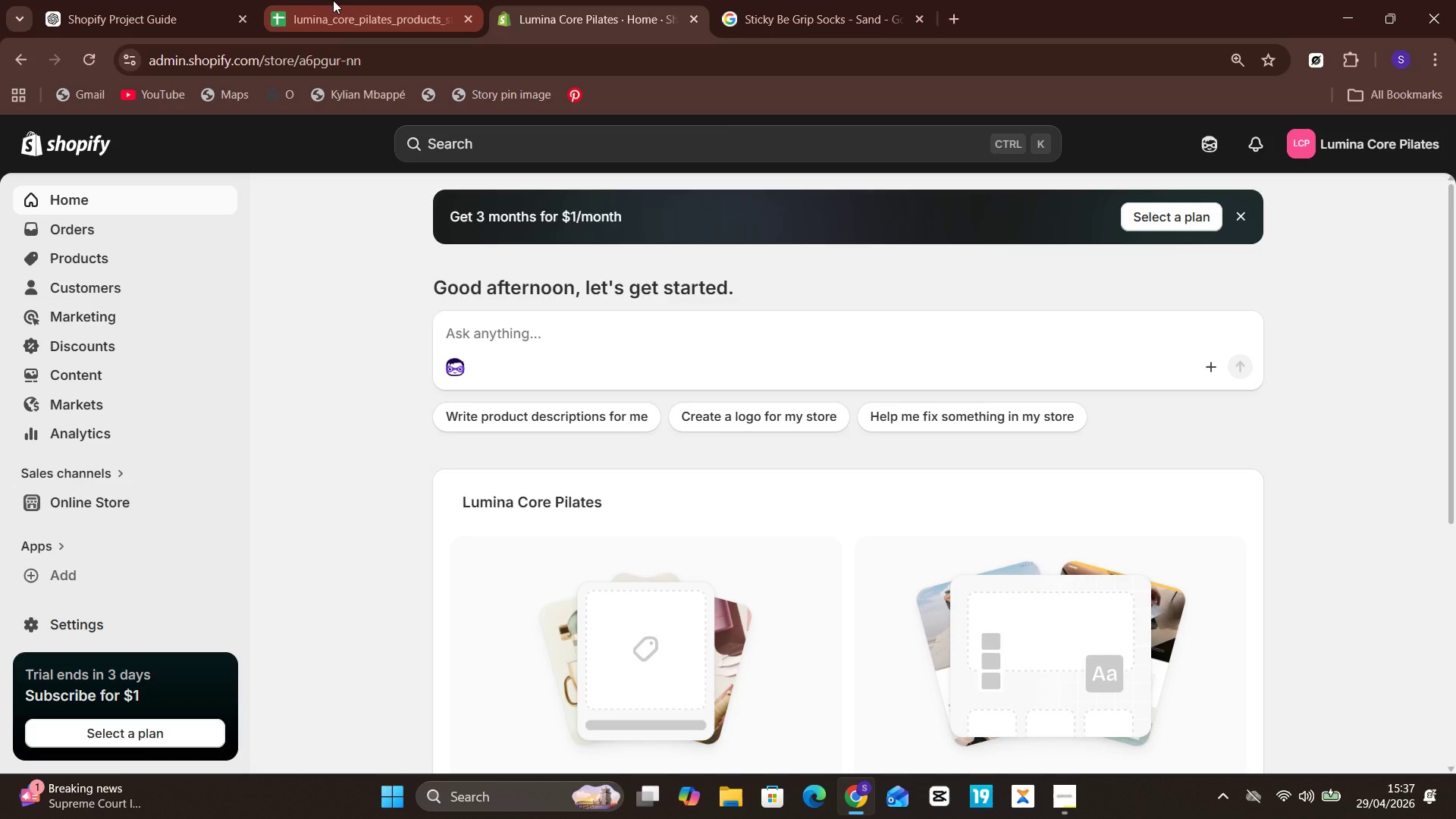 
left_click([333, 0])
 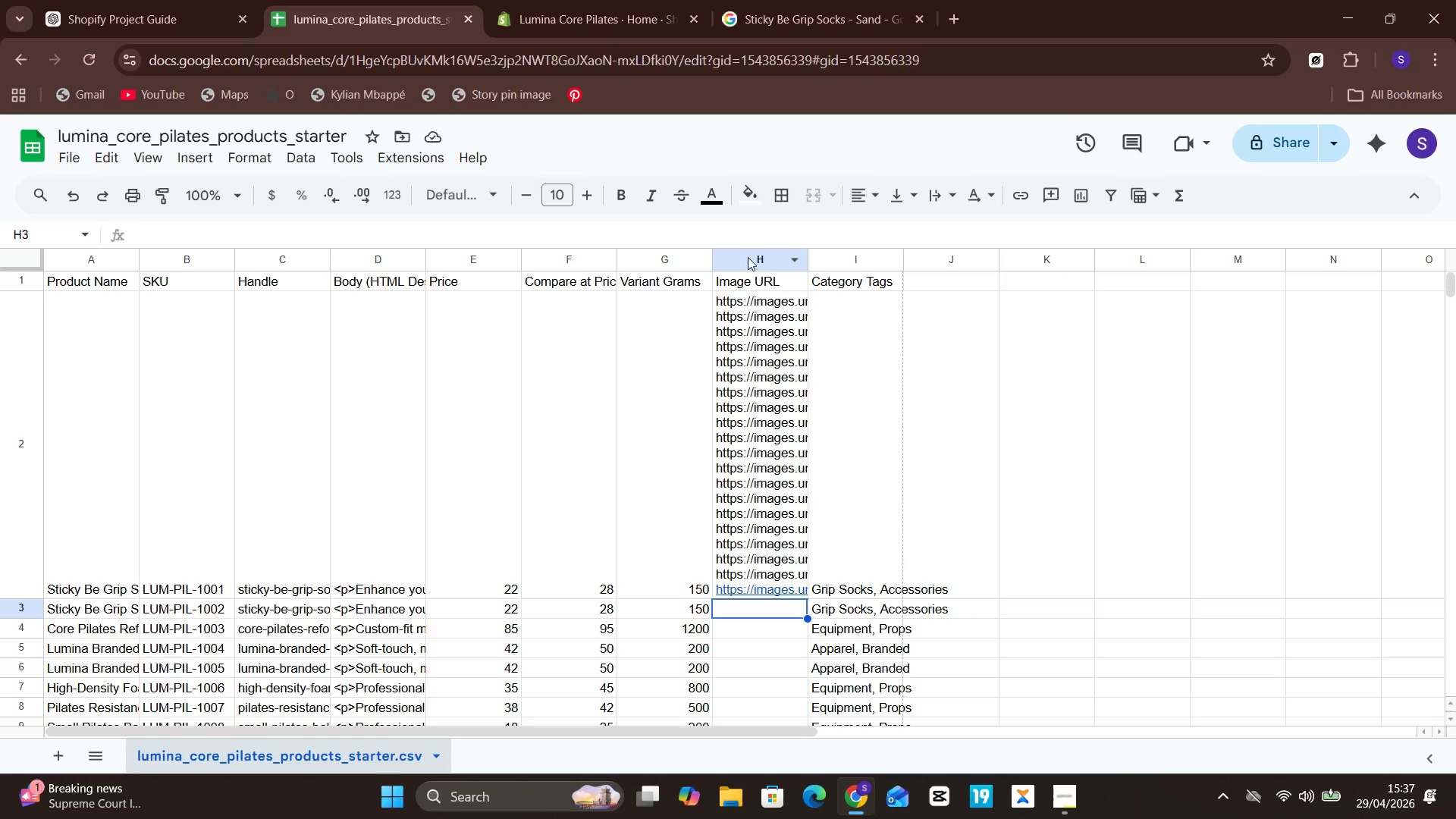 
left_click([765, 257])
 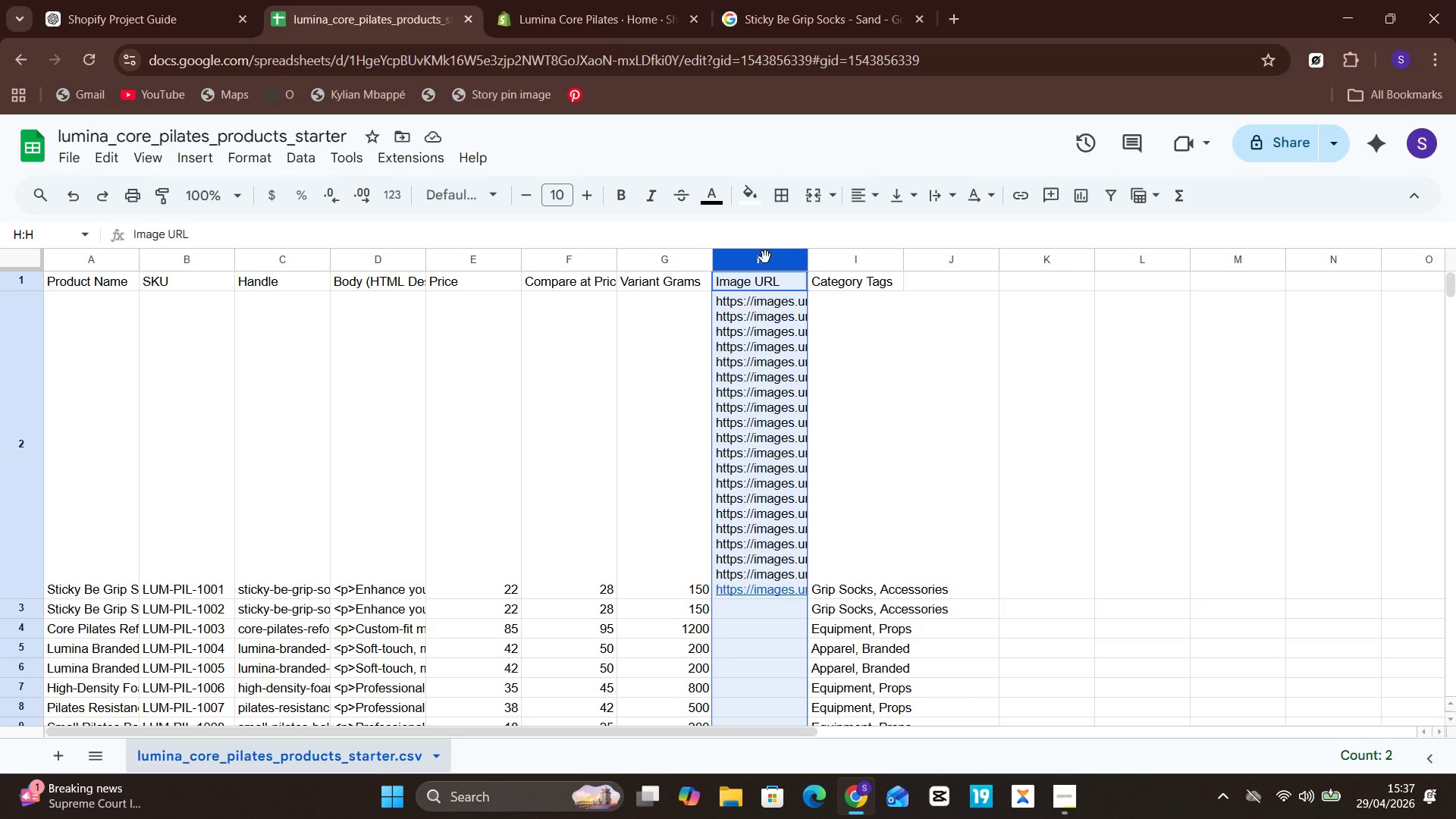 
right_click([765, 257])
 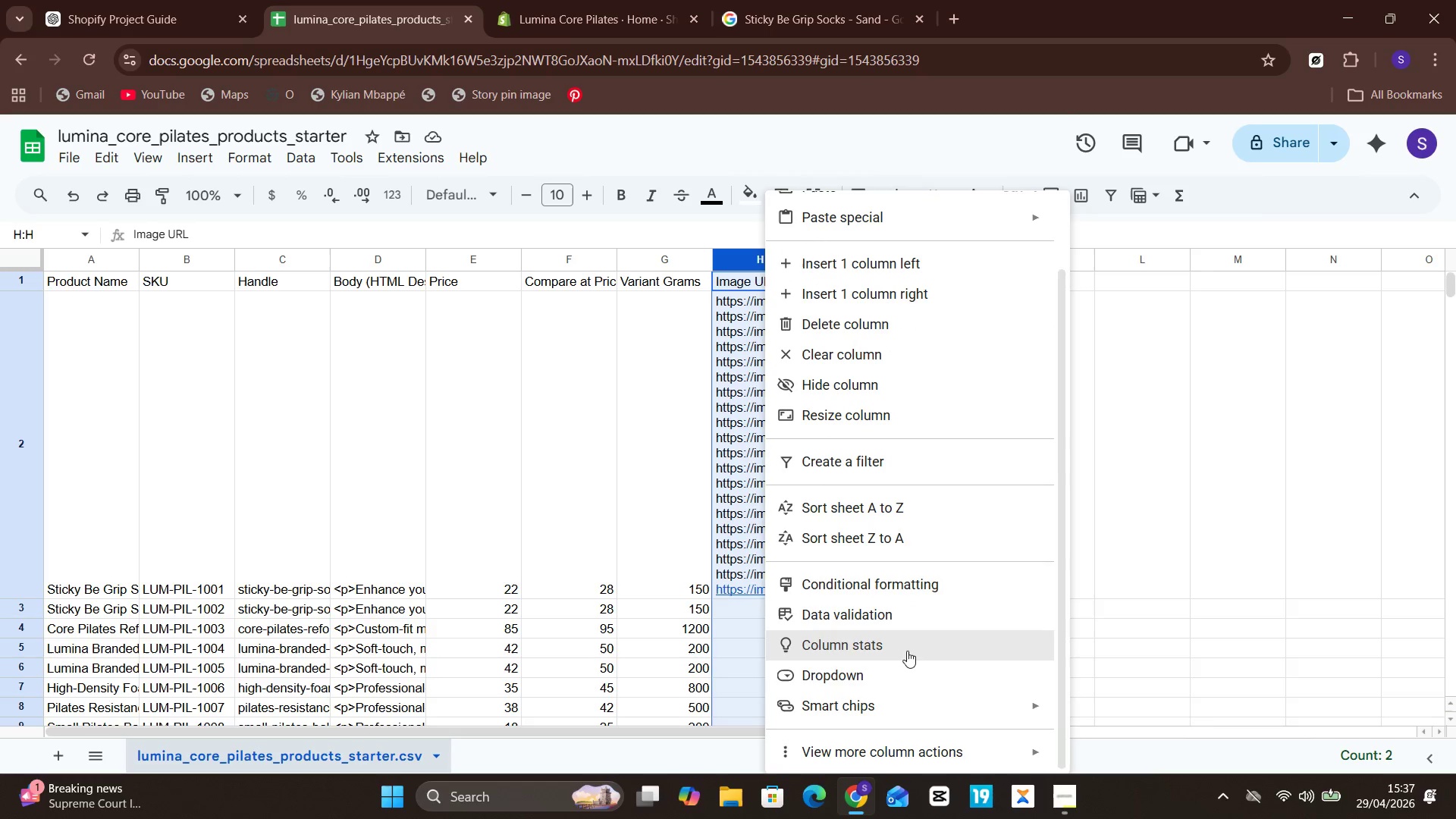 
mouse_move([991, 695])
 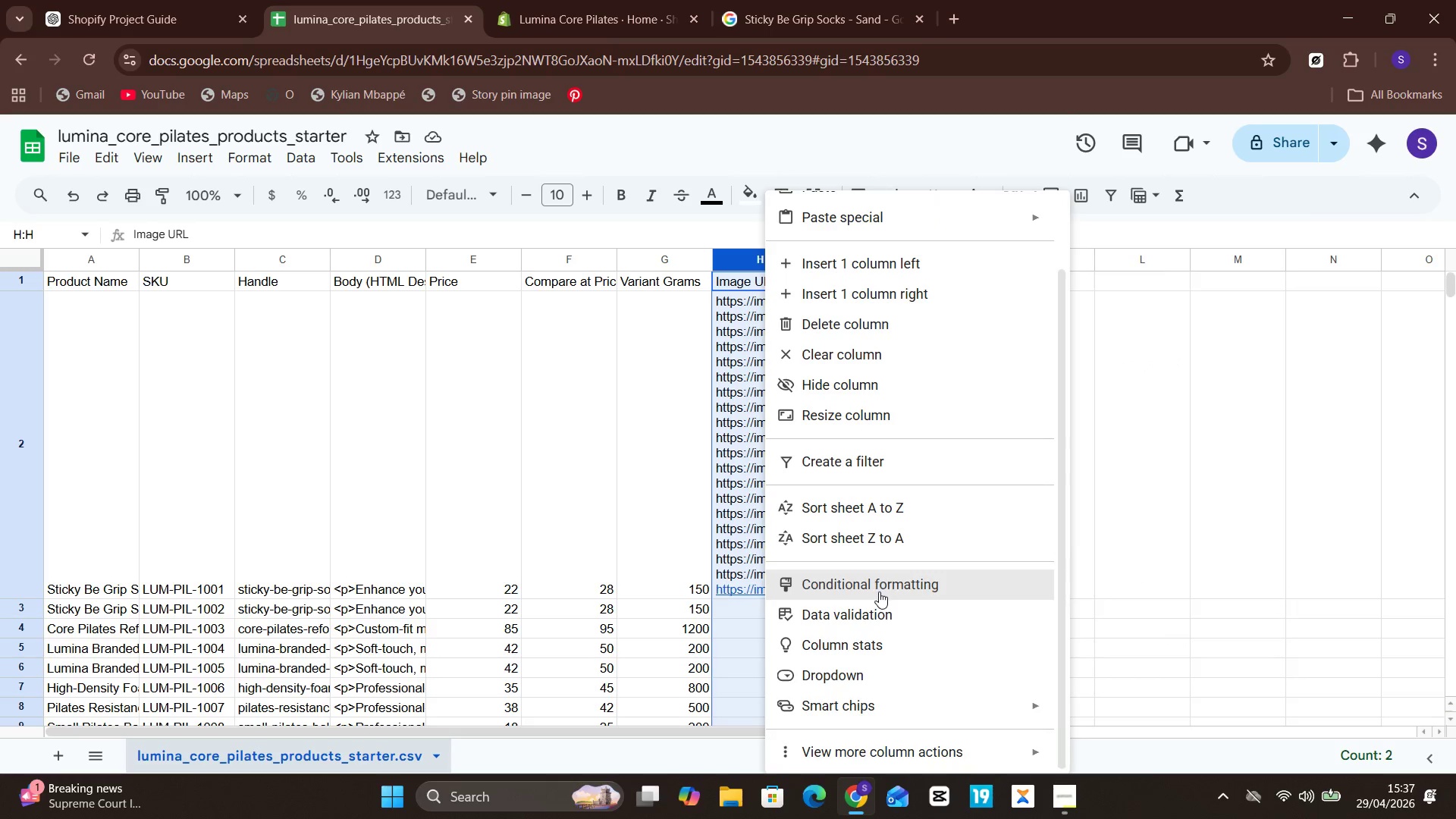 
wait(19.46)
 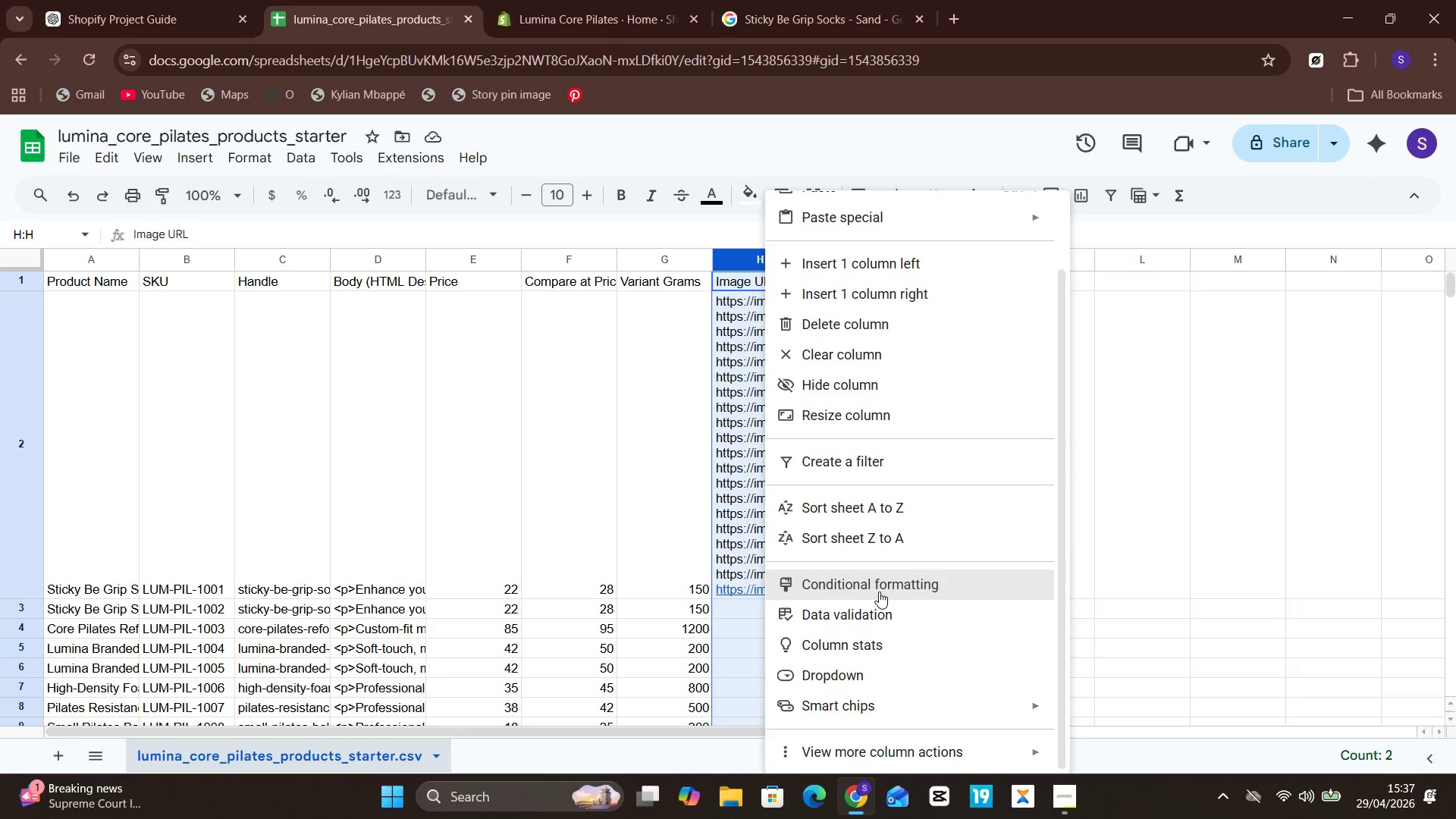 
left_click([156, 1])
 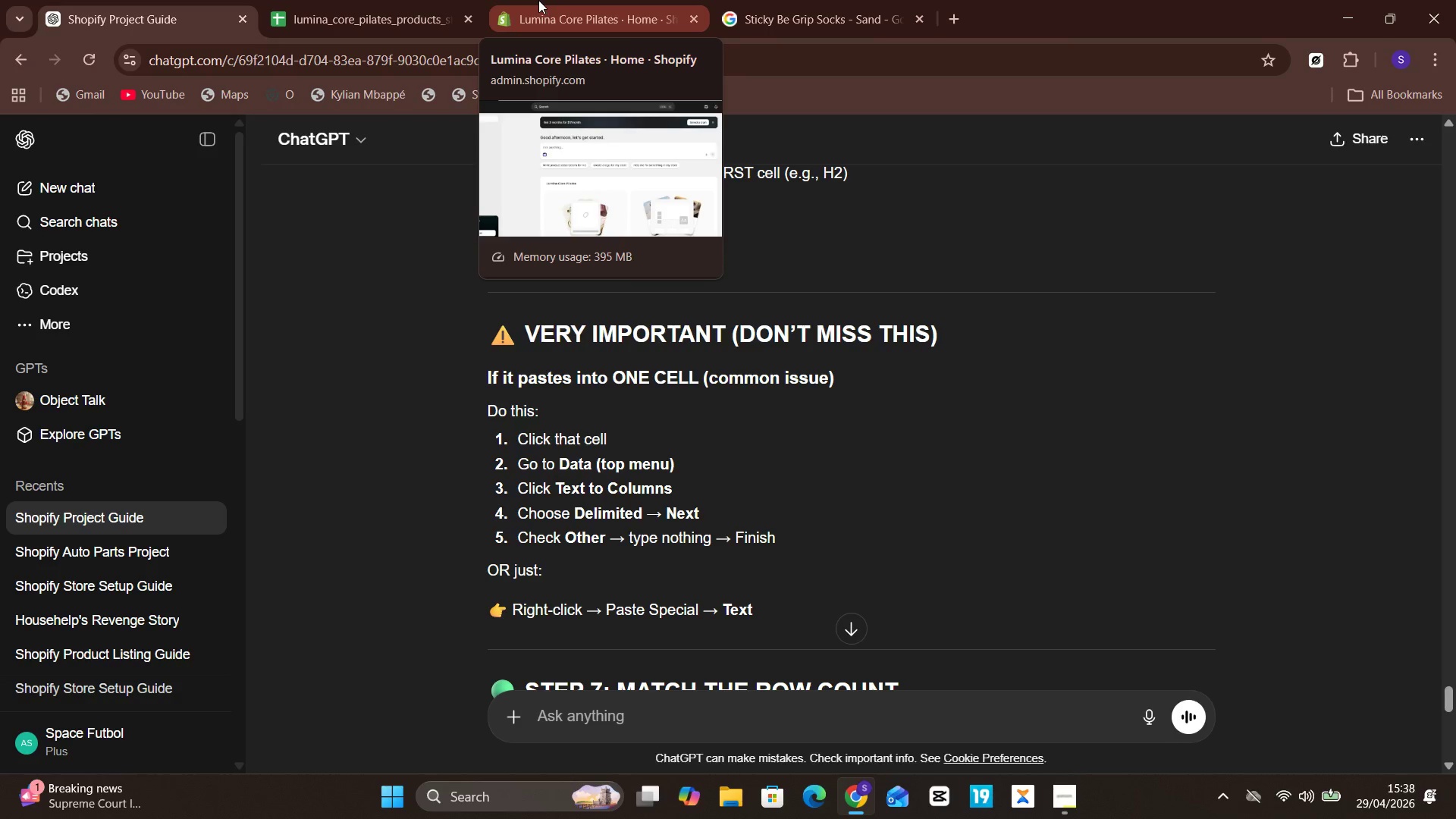 
wait(6.39)
 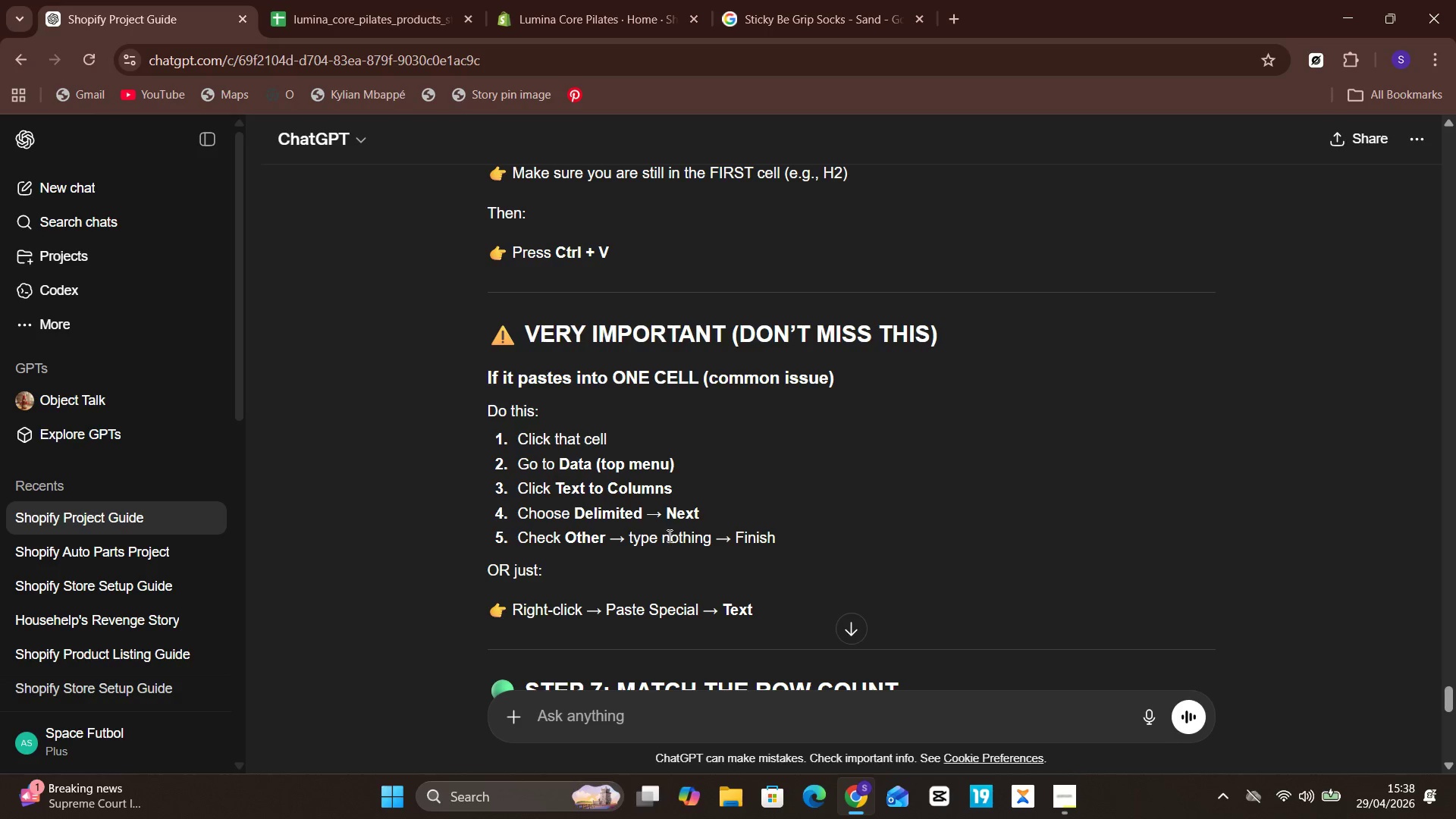 
left_click([317, 0])
 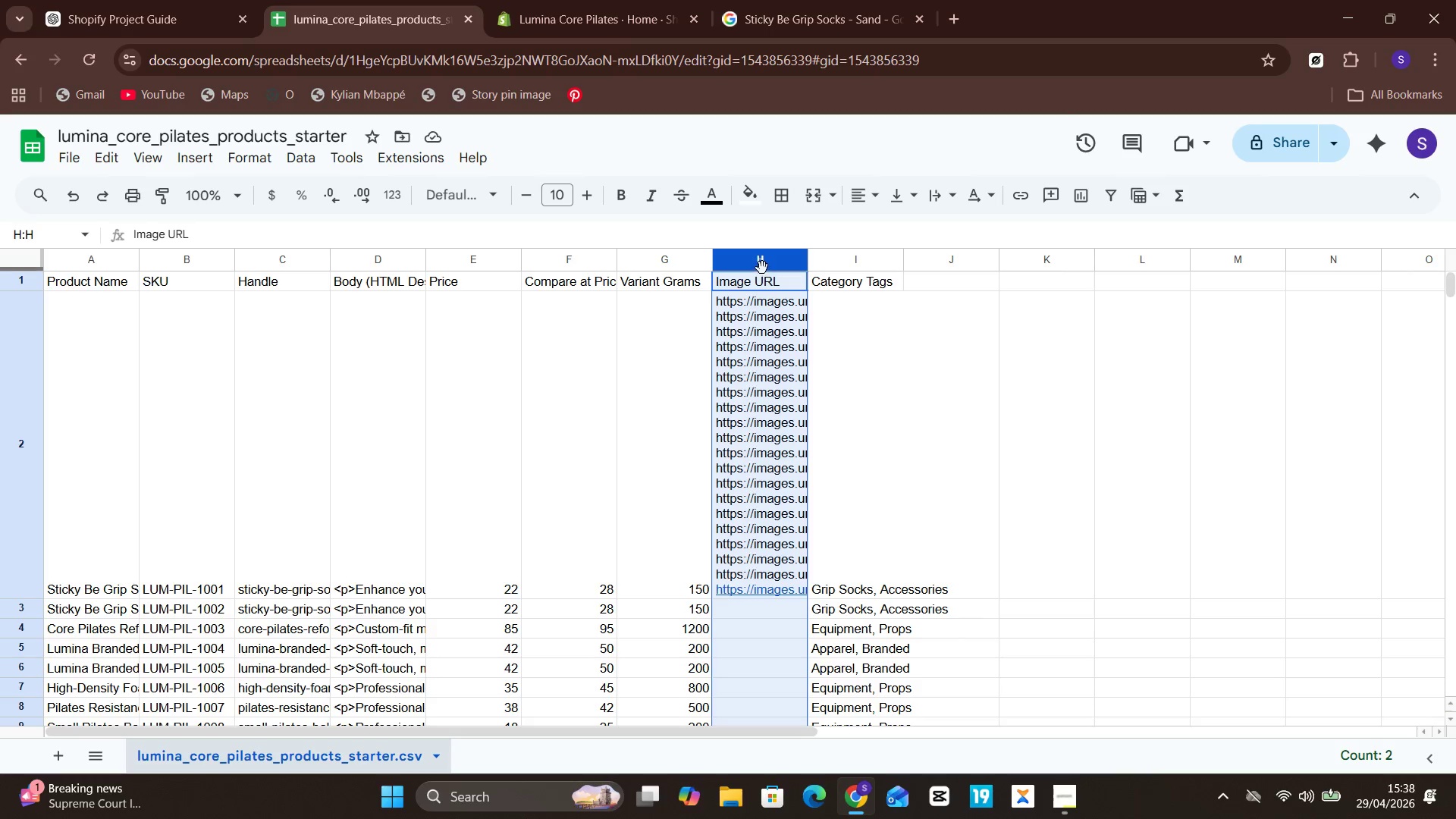 
right_click([761, 265])
 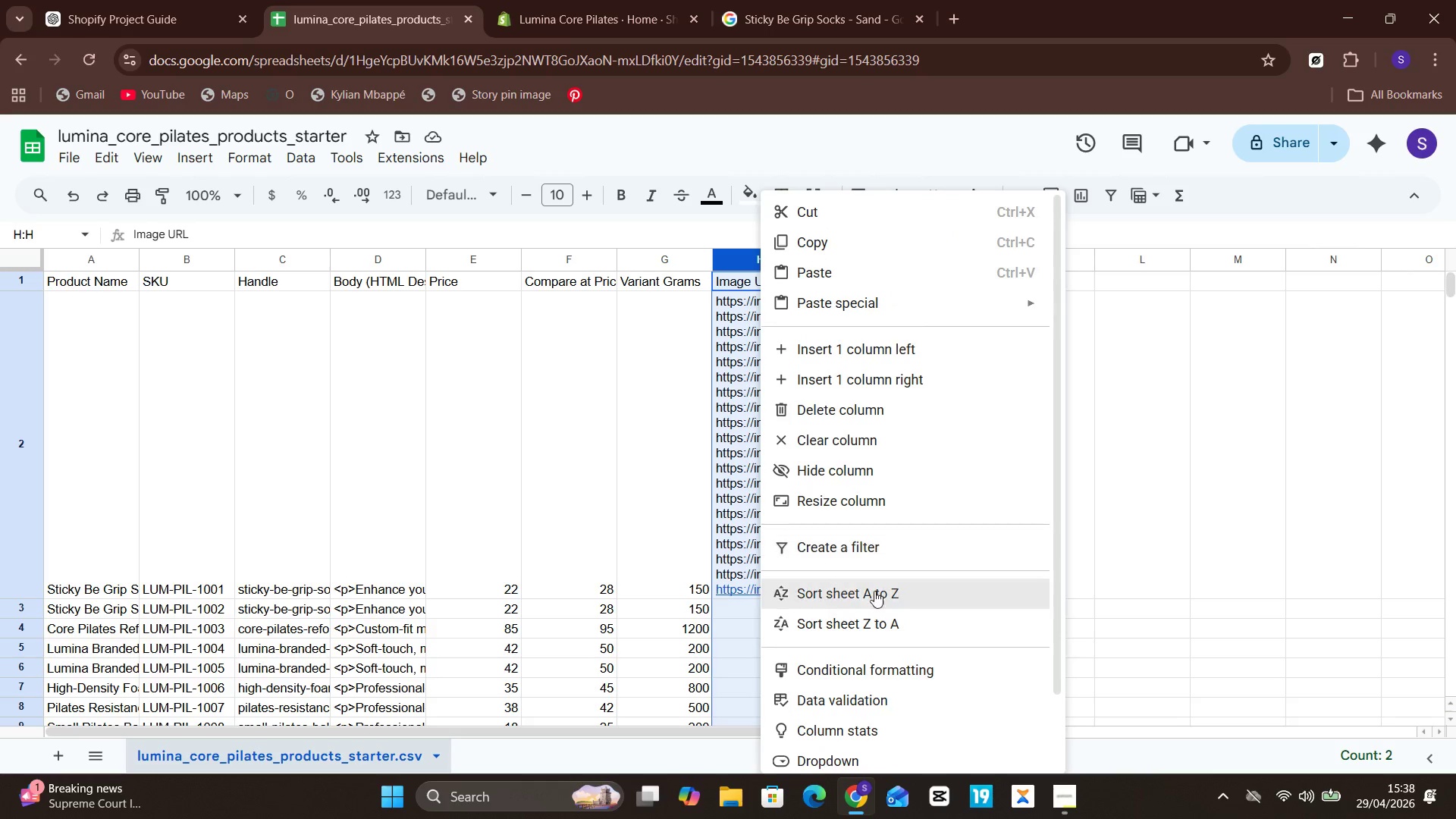 
wait(7.22)
 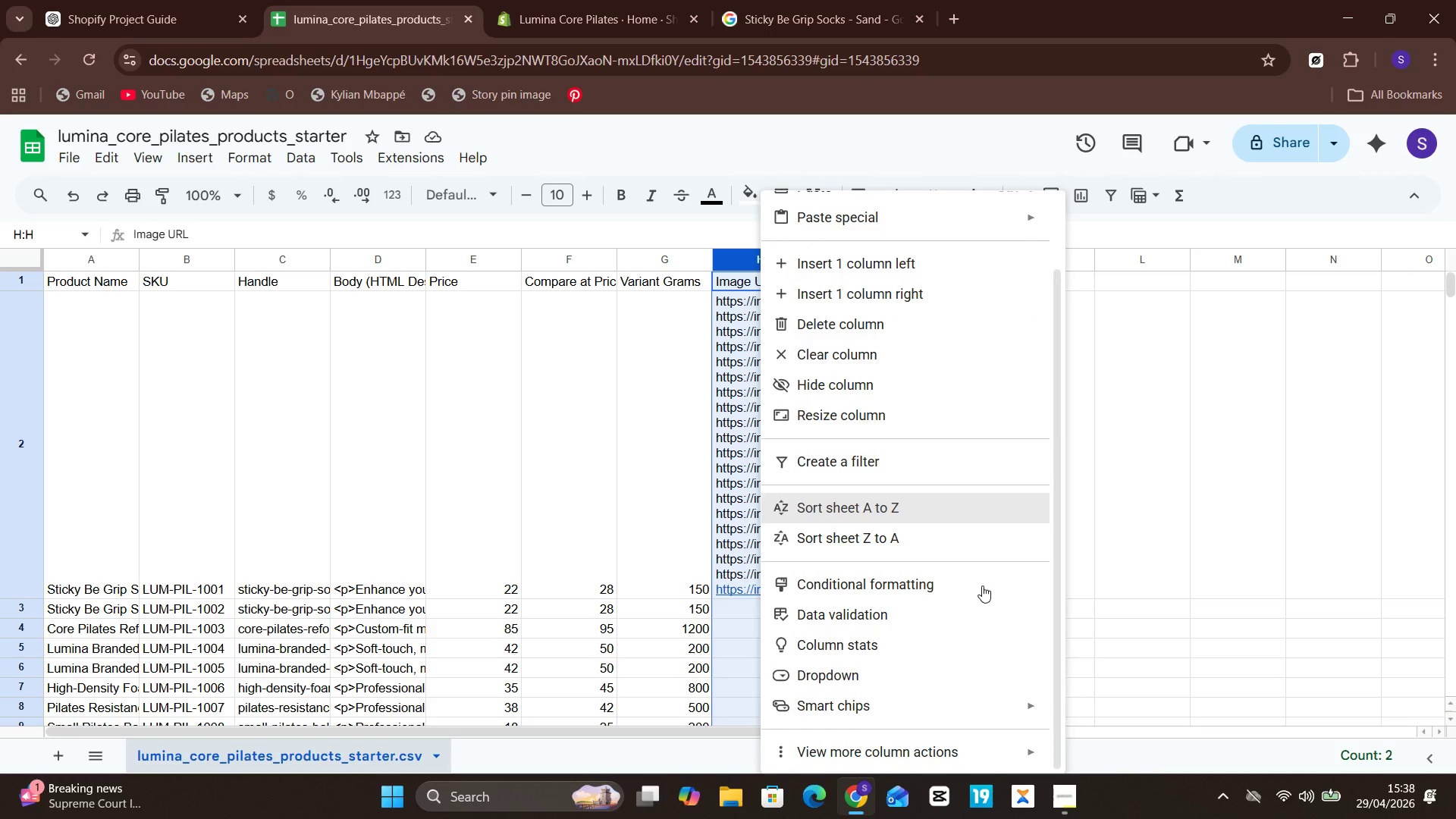 
left_click([857, 692])
 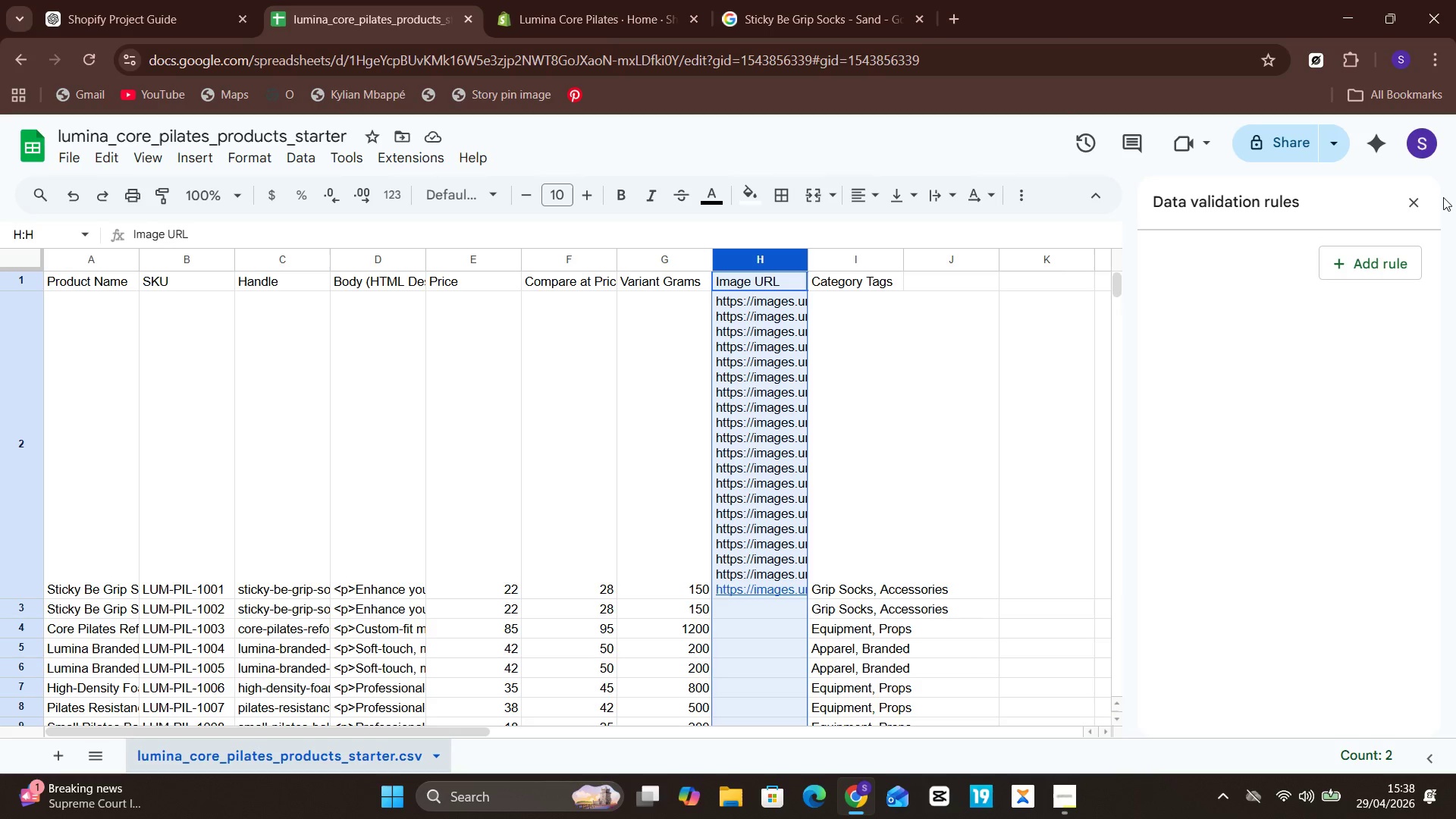 
left_click([1427, 199])
 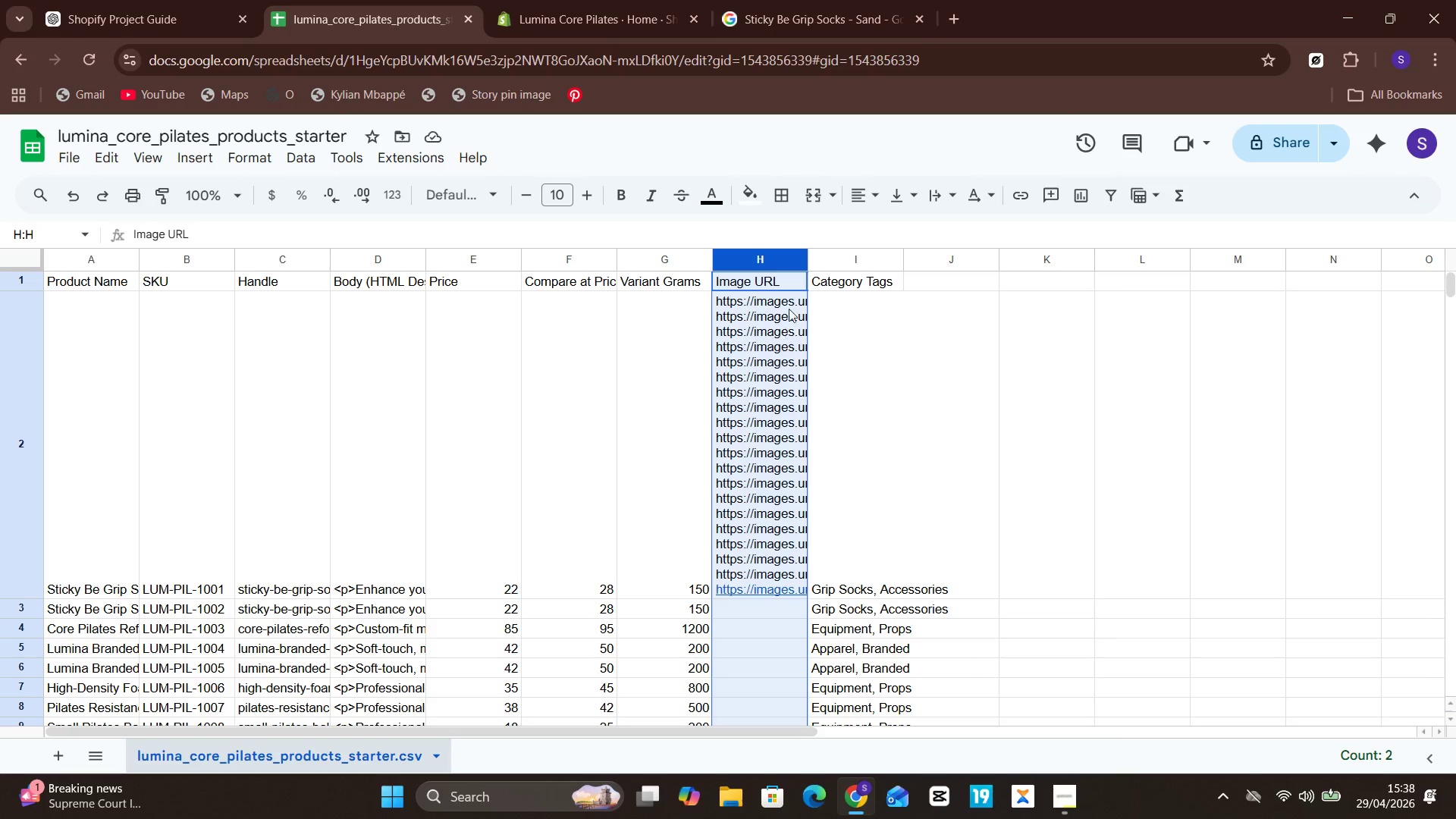 
left_click([789, 259])
 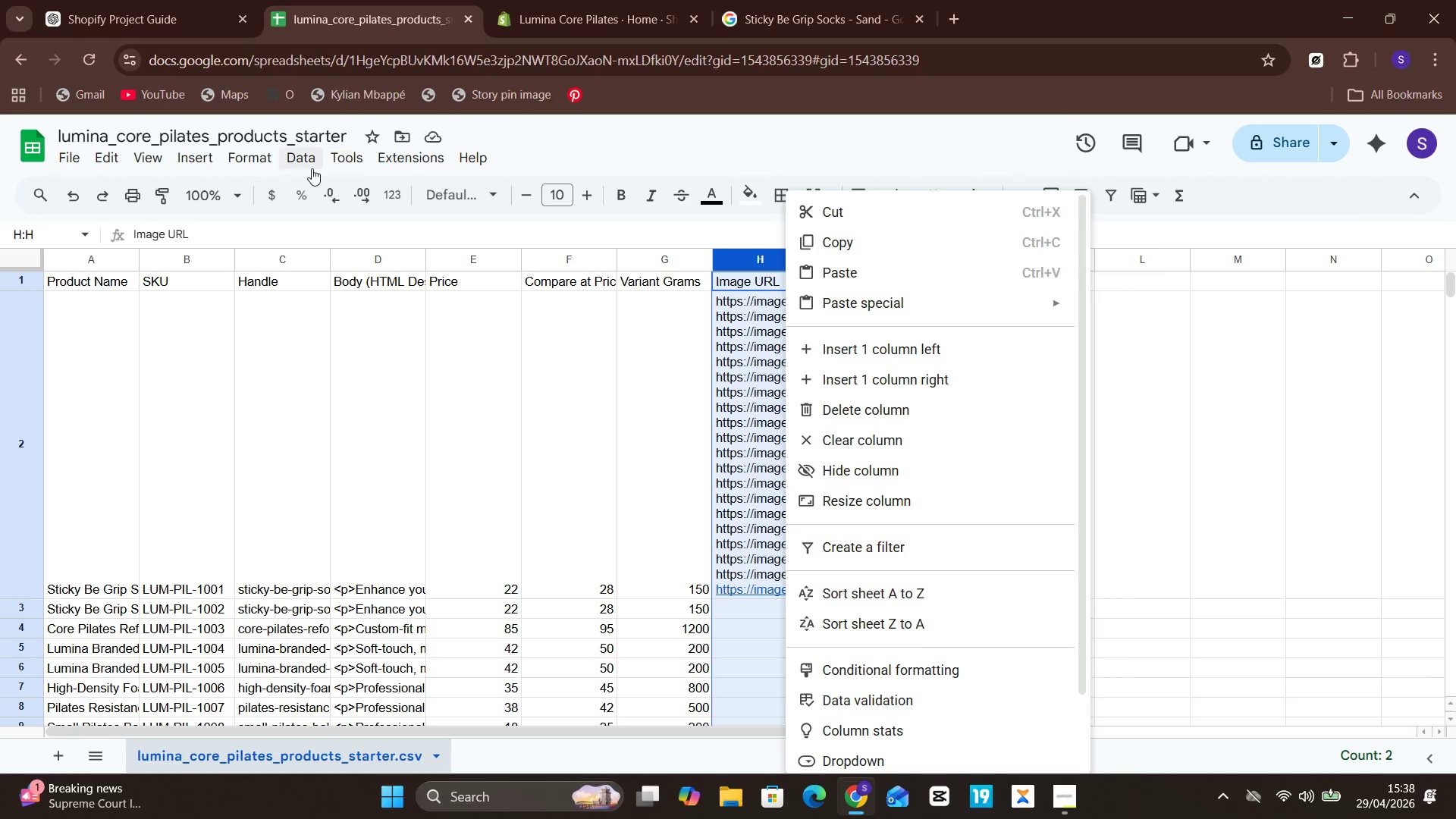 
left_click([300, 168])
 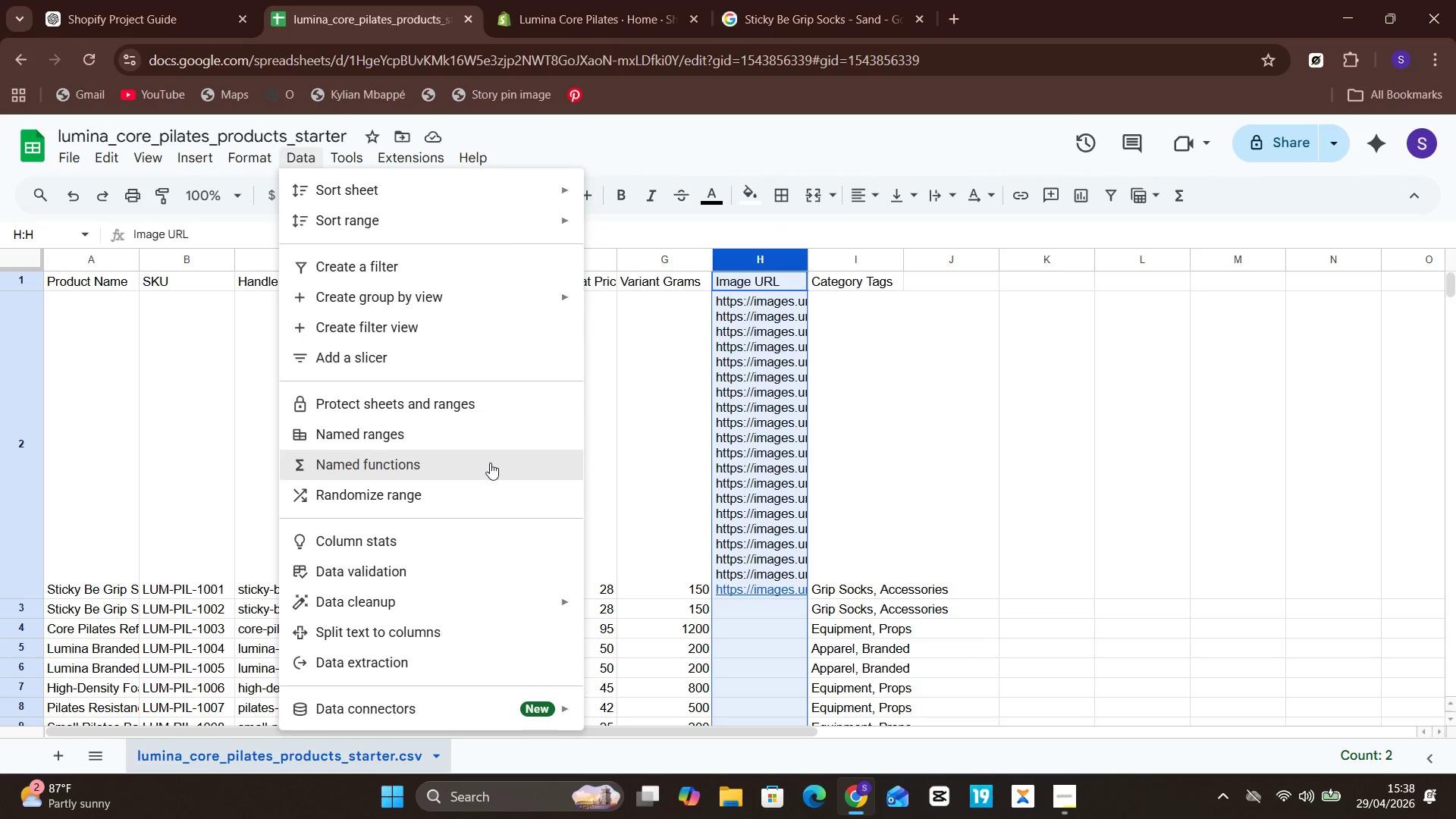 
wait(12.64)
 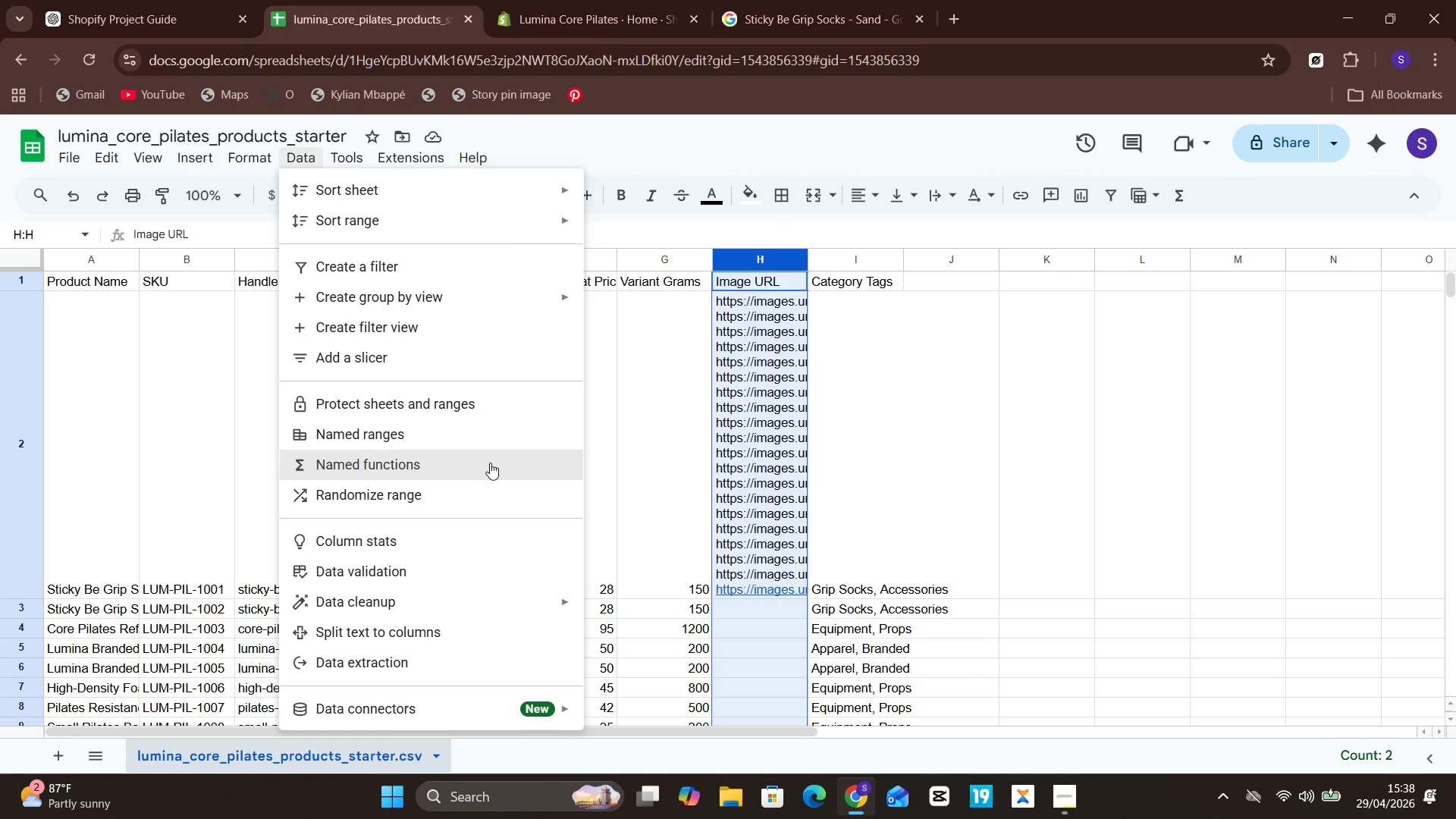 
mouse_move([526, 189])
 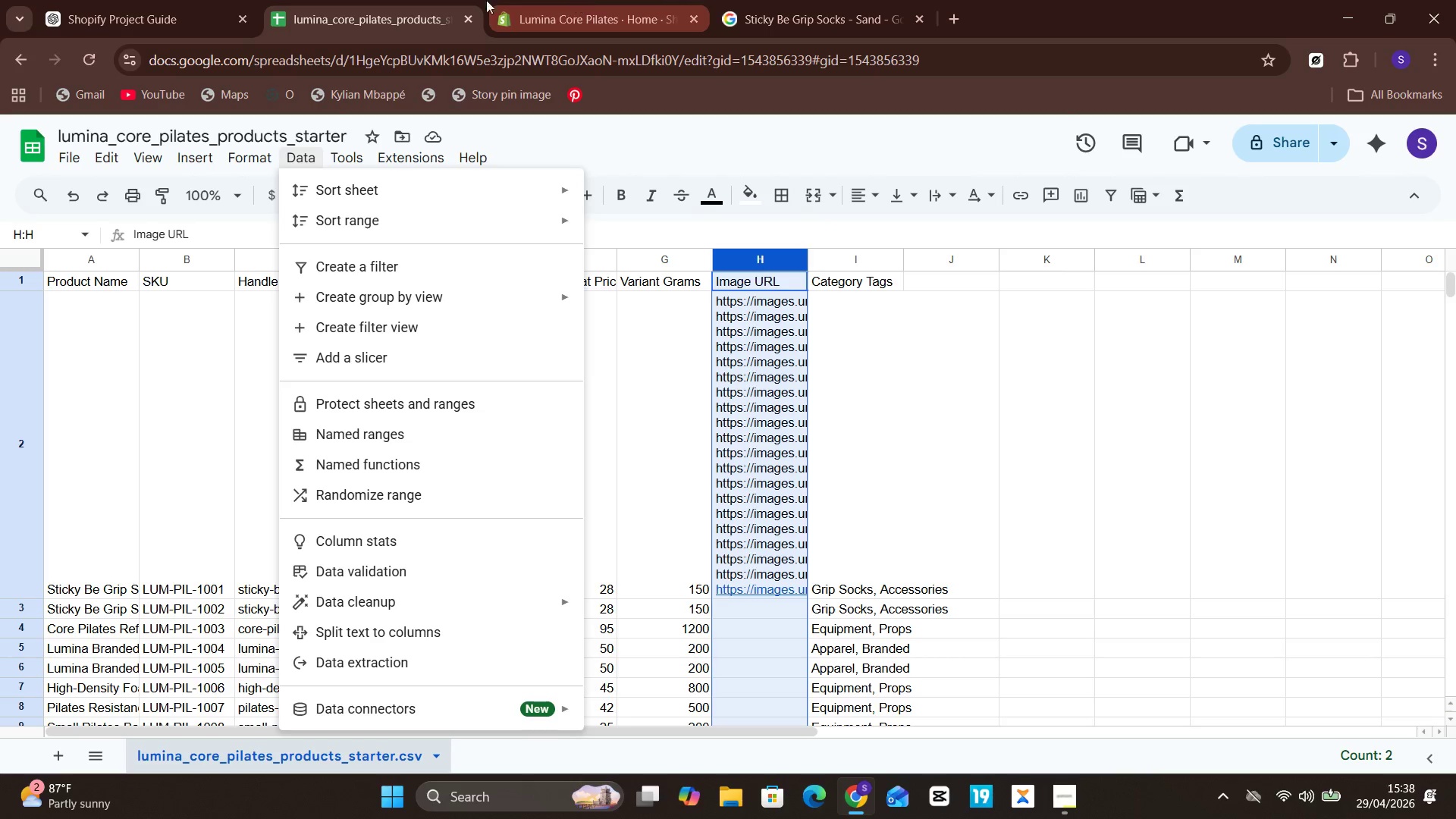 
wait(5.62)
 